 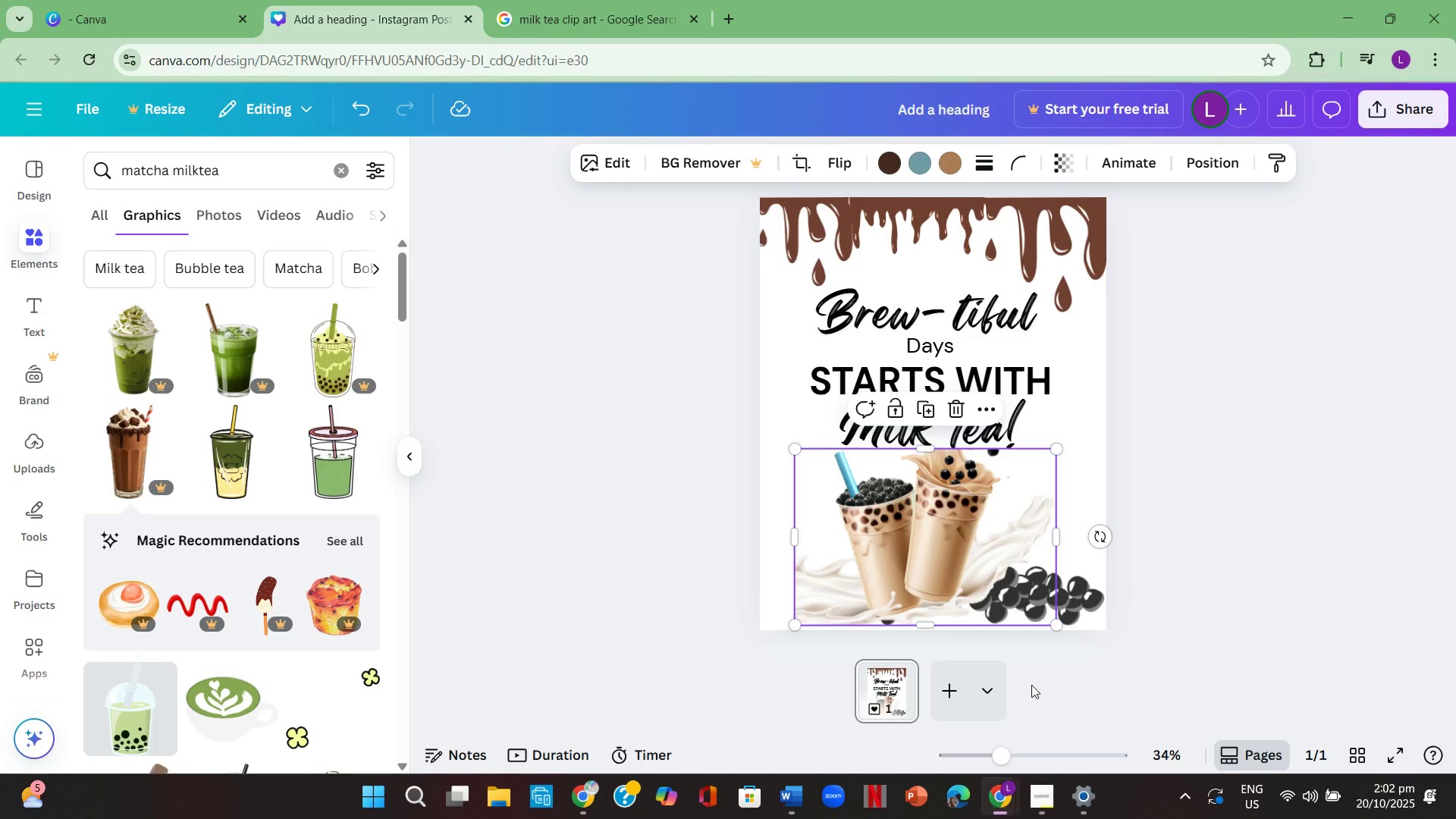 
left_click([554, 377])
 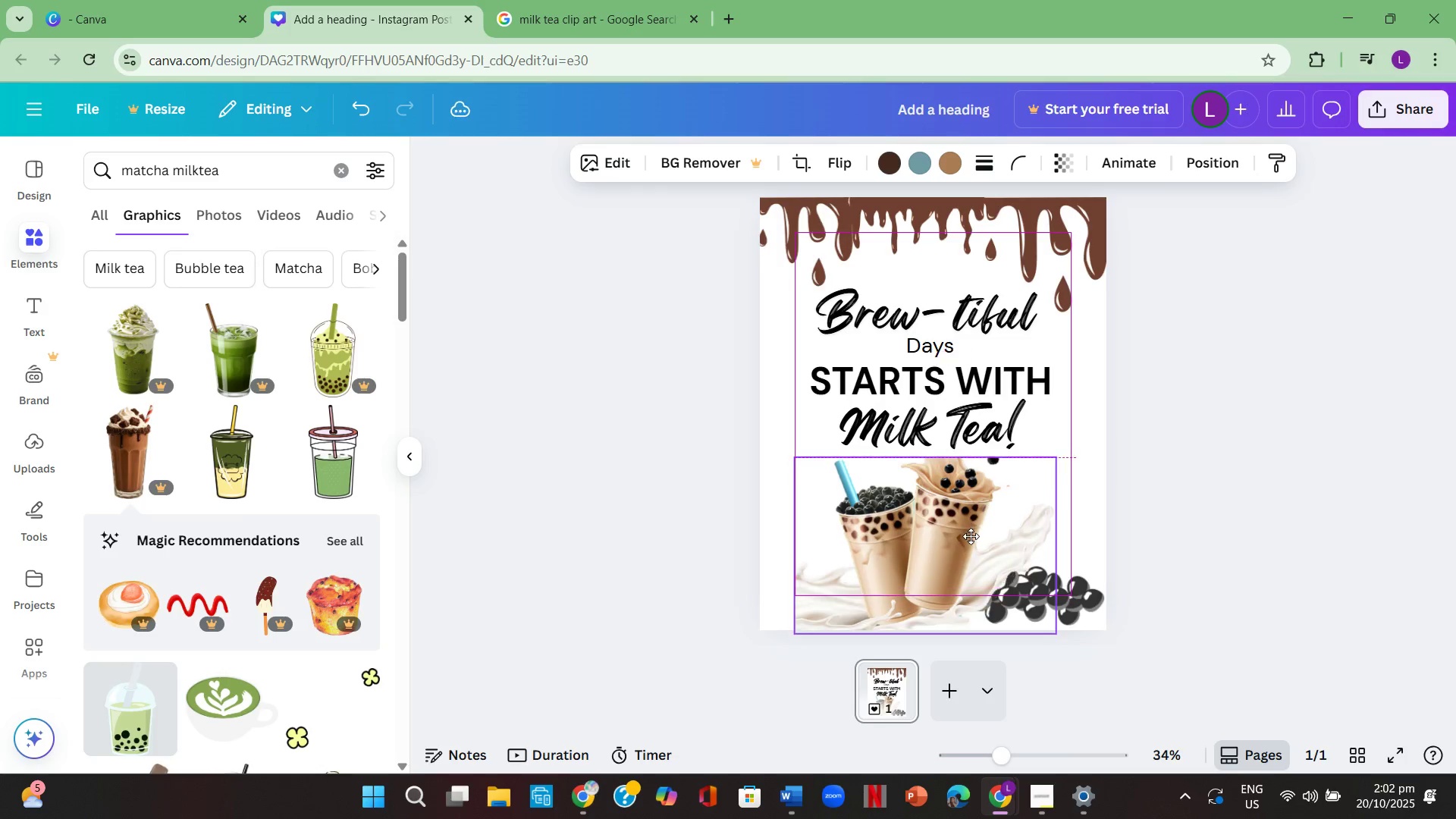 
left_click([1216, 505])
 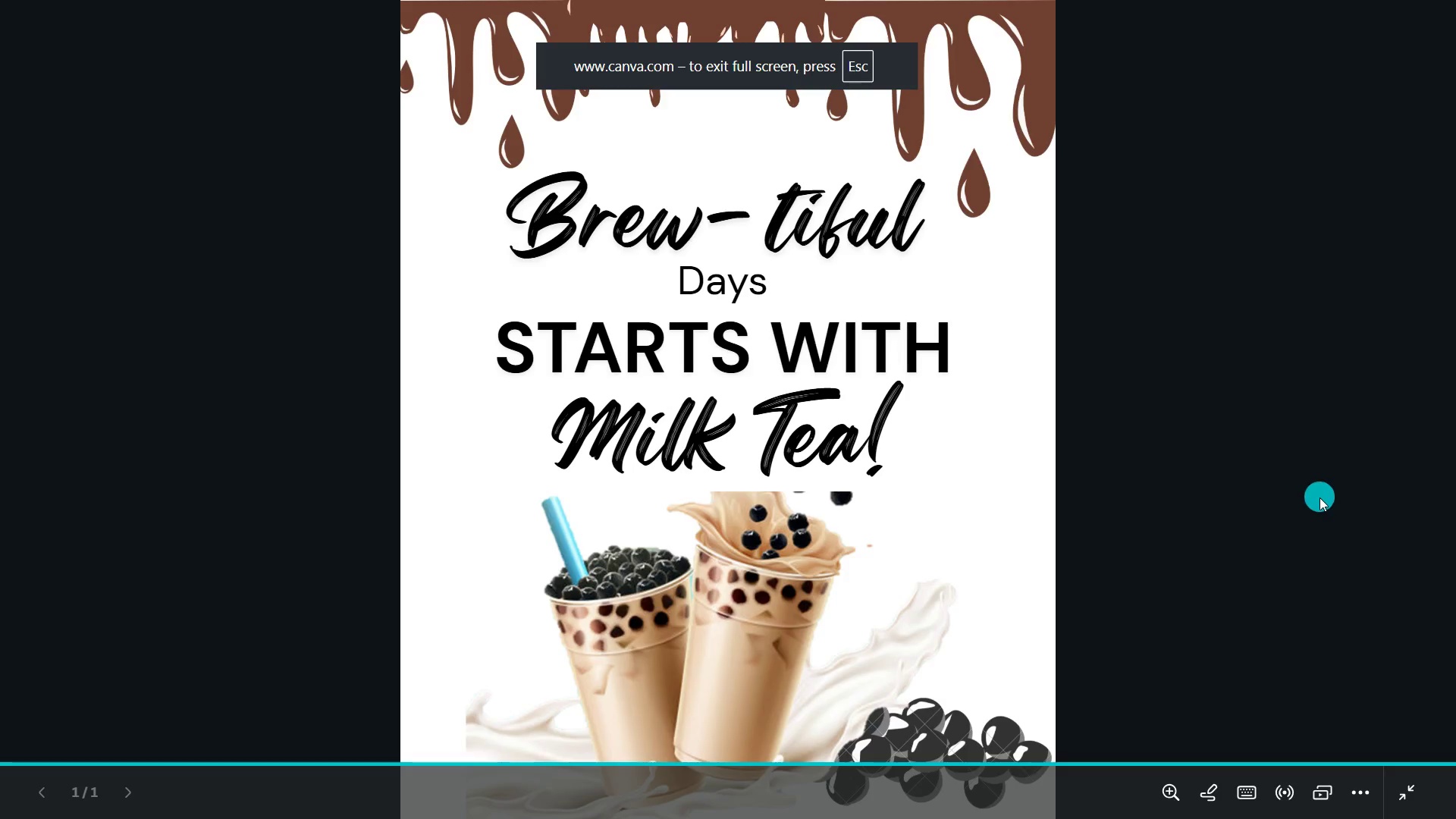 
wait(8.2)
 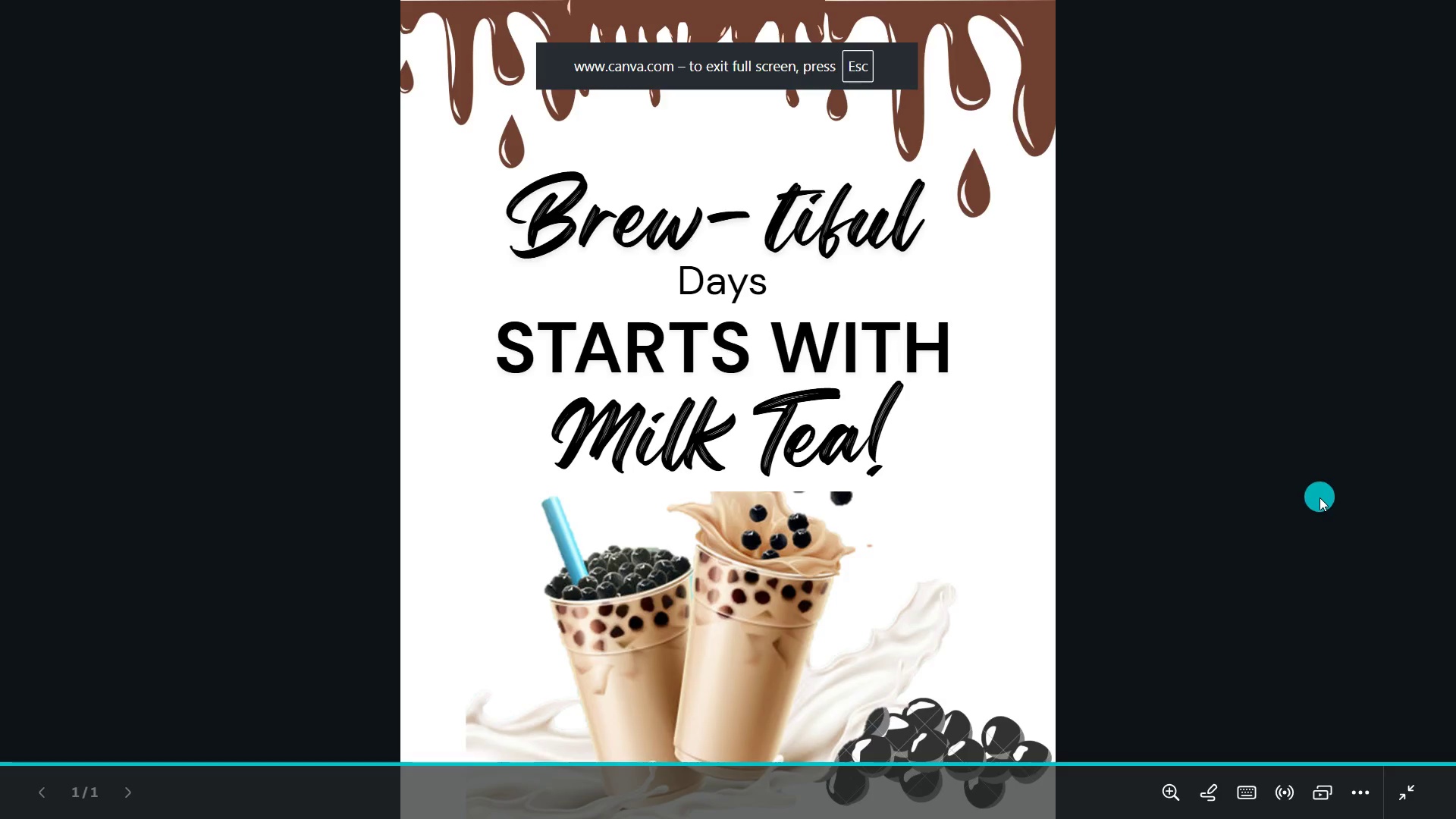 
key(Escape)
 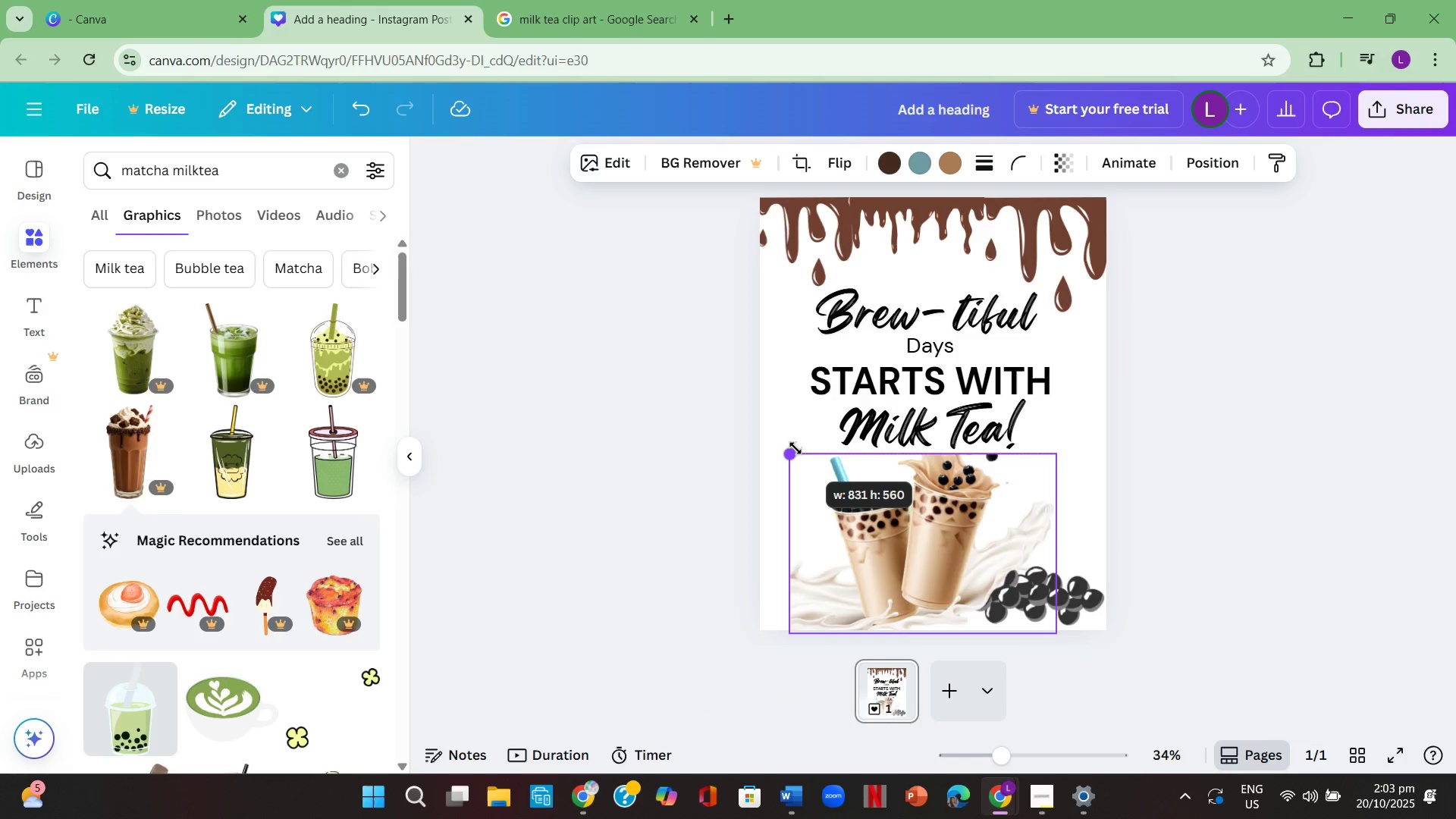 
left_click([938, 566])
 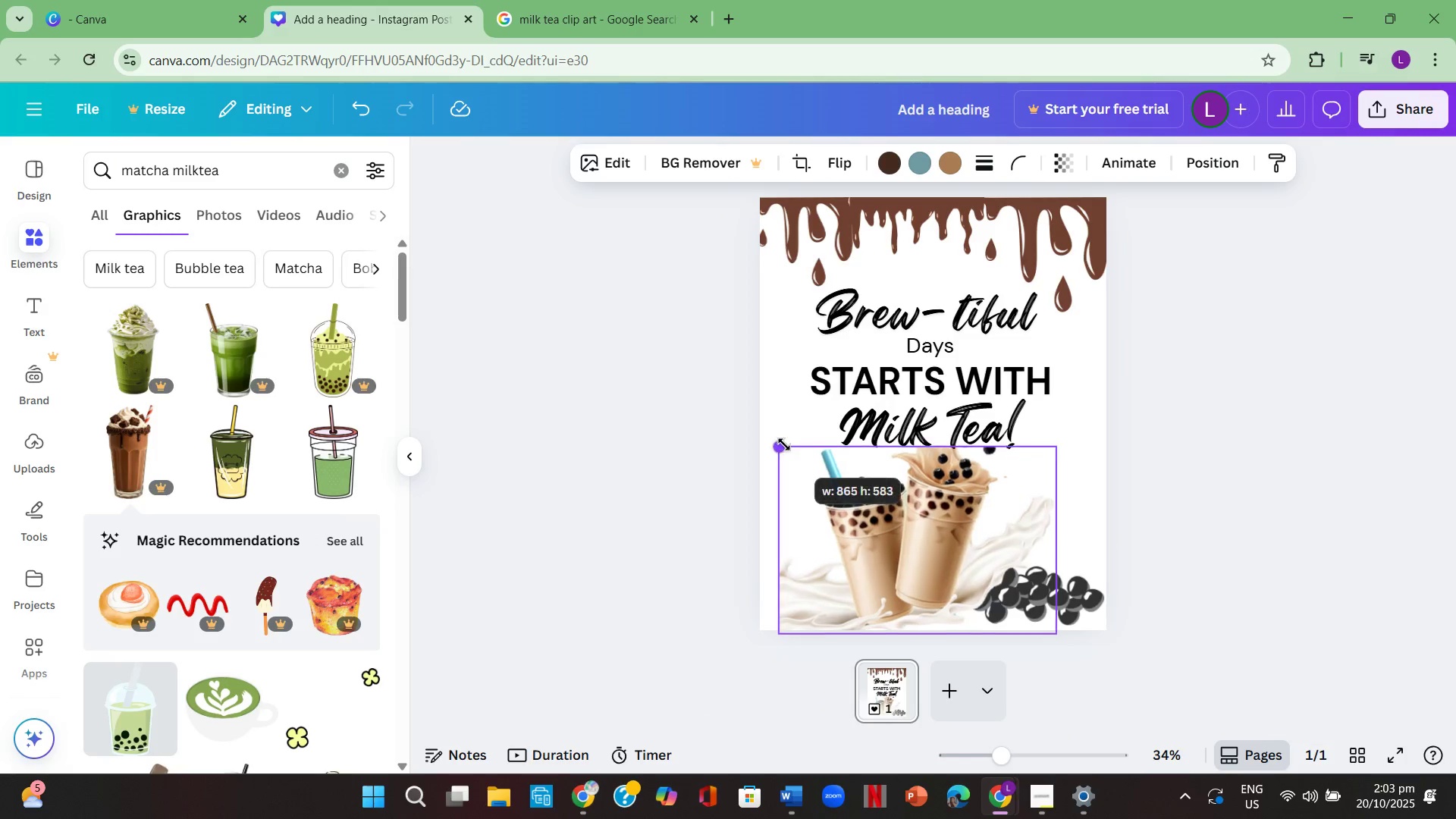 
left_click([1312, 478])
 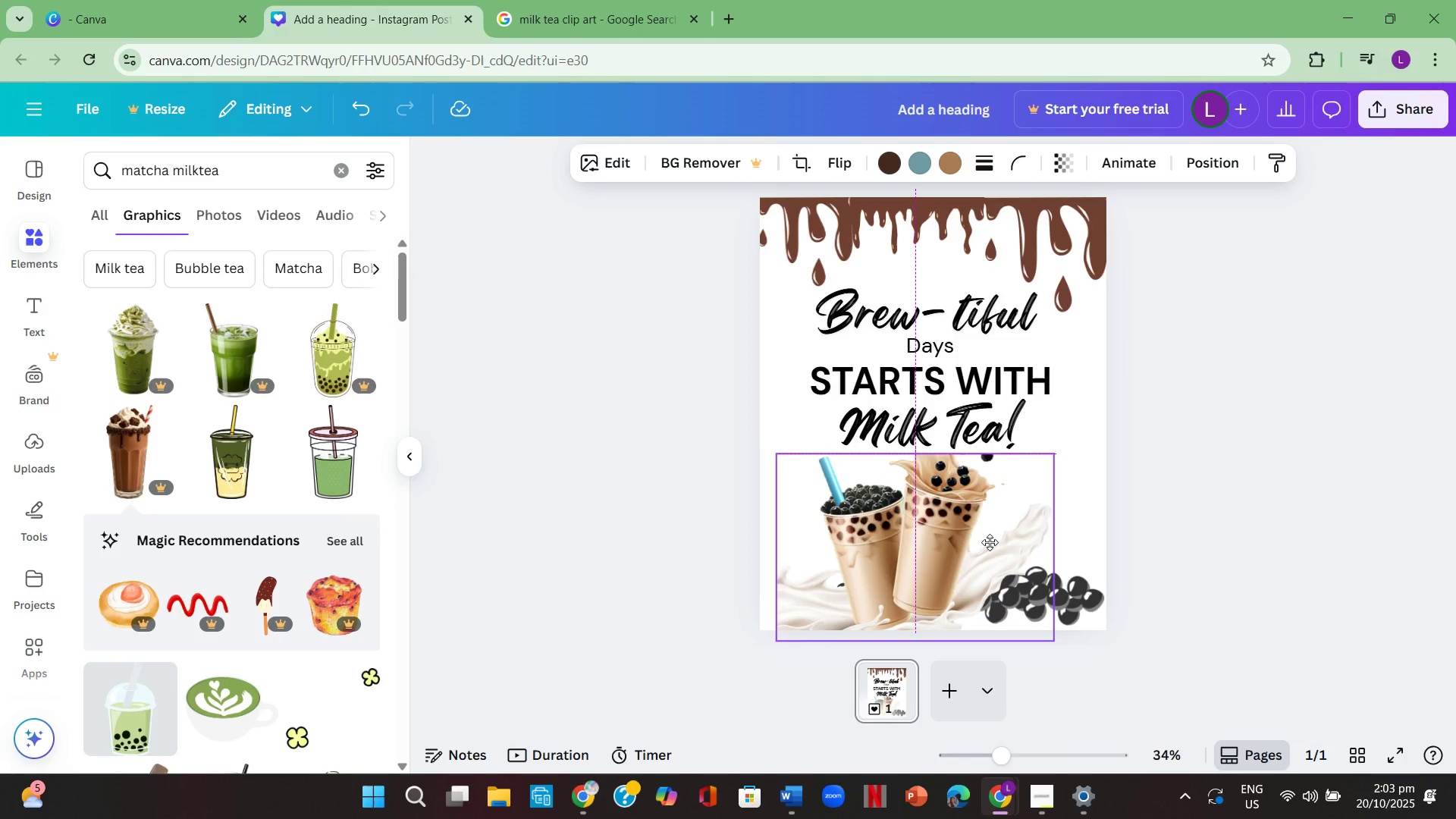 
left_click([1281, 532])
 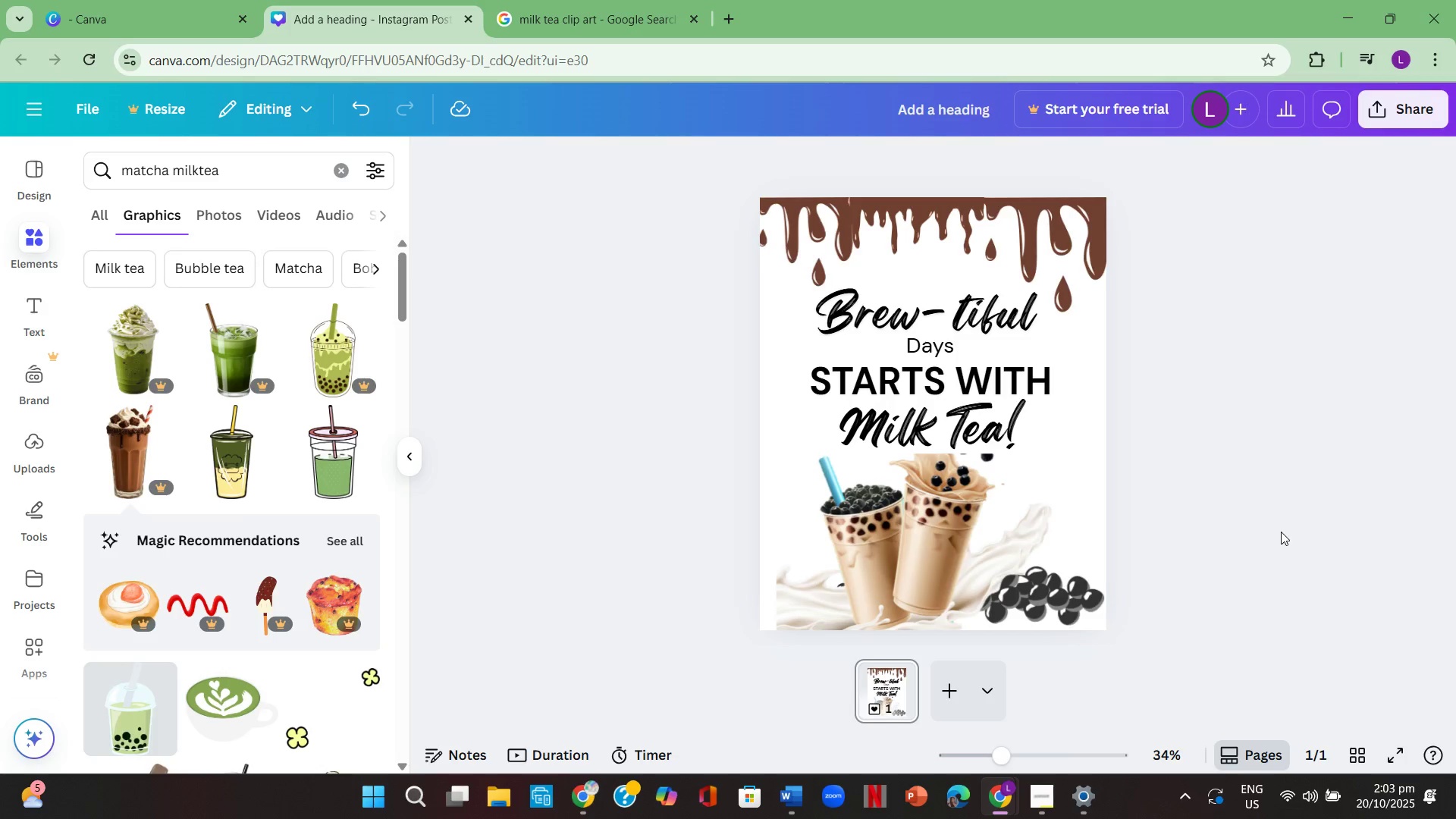 
left_click([943, 246])
 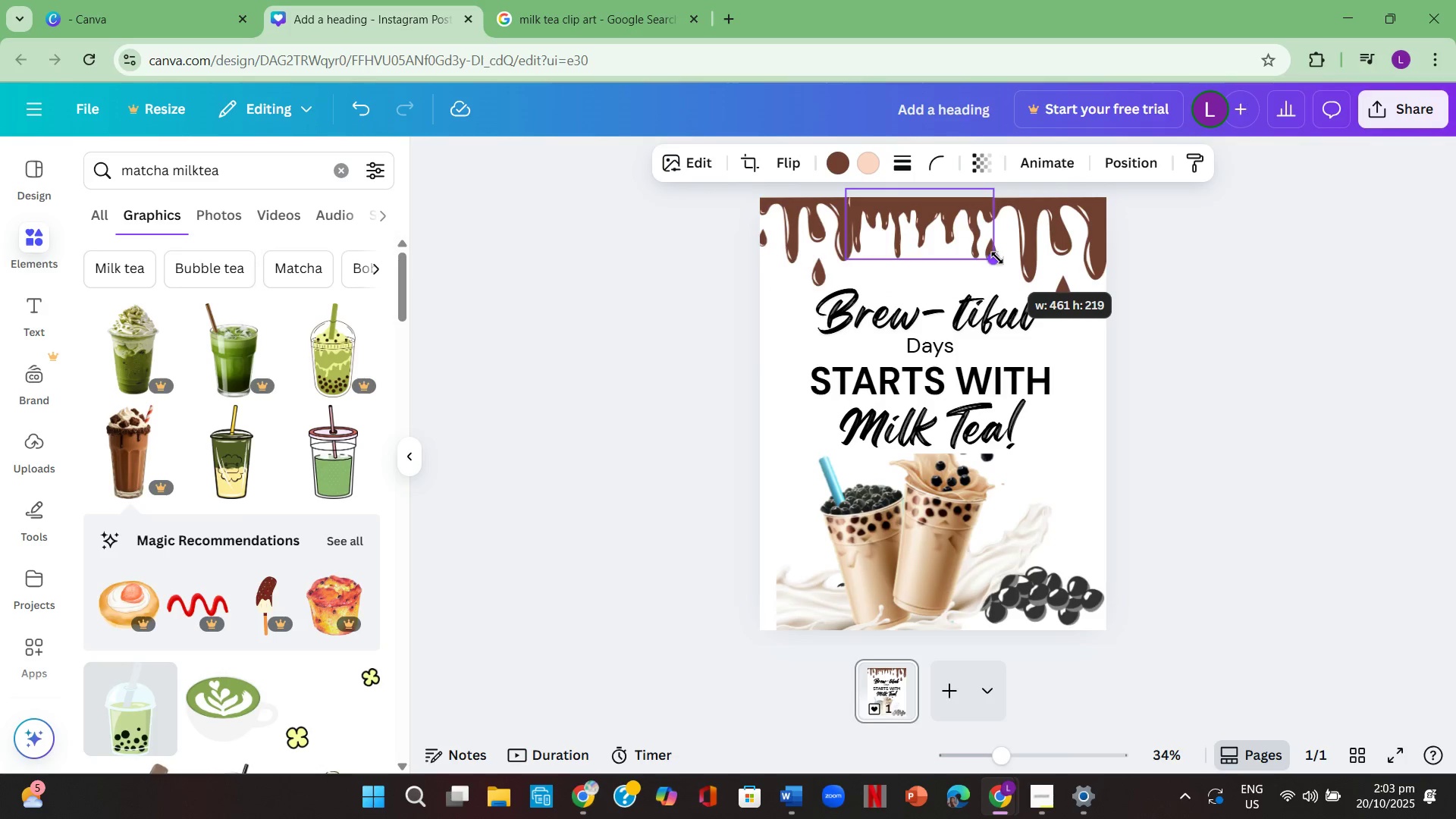 
left_click([1401, 293])
 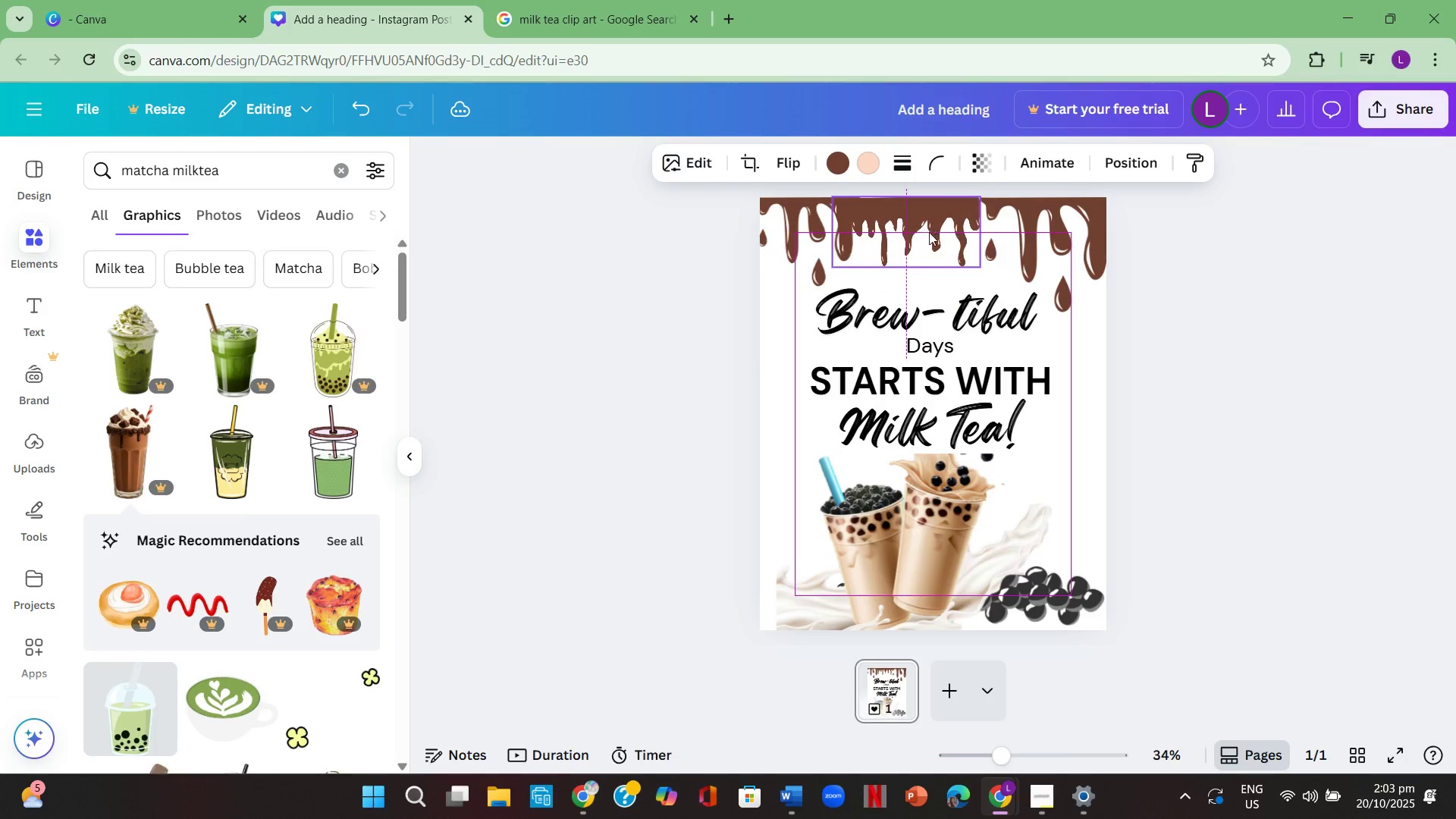 
wait(5.35)
 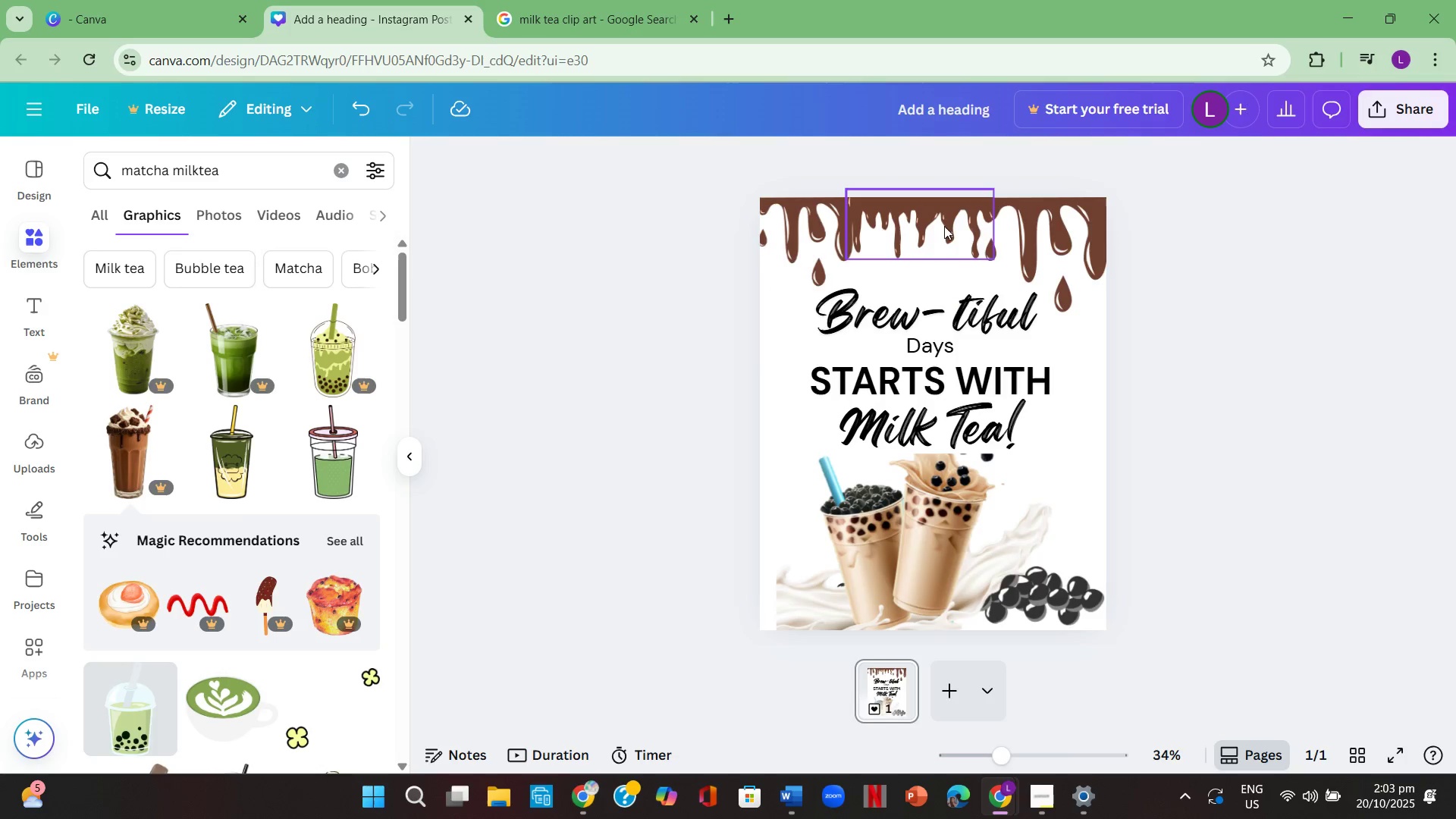 
left_click([1084, 243])
 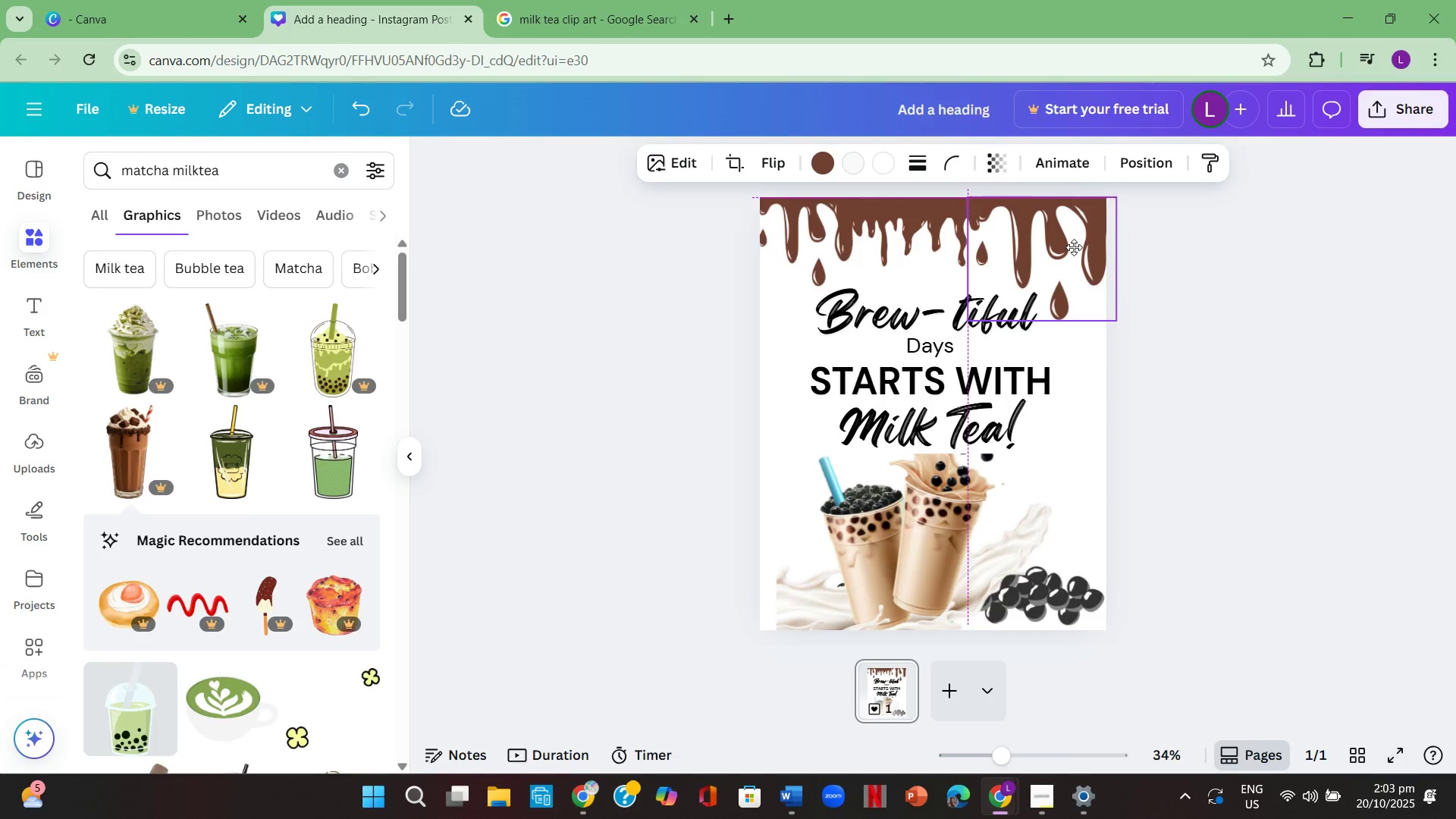 
left_click([1229, 265])
 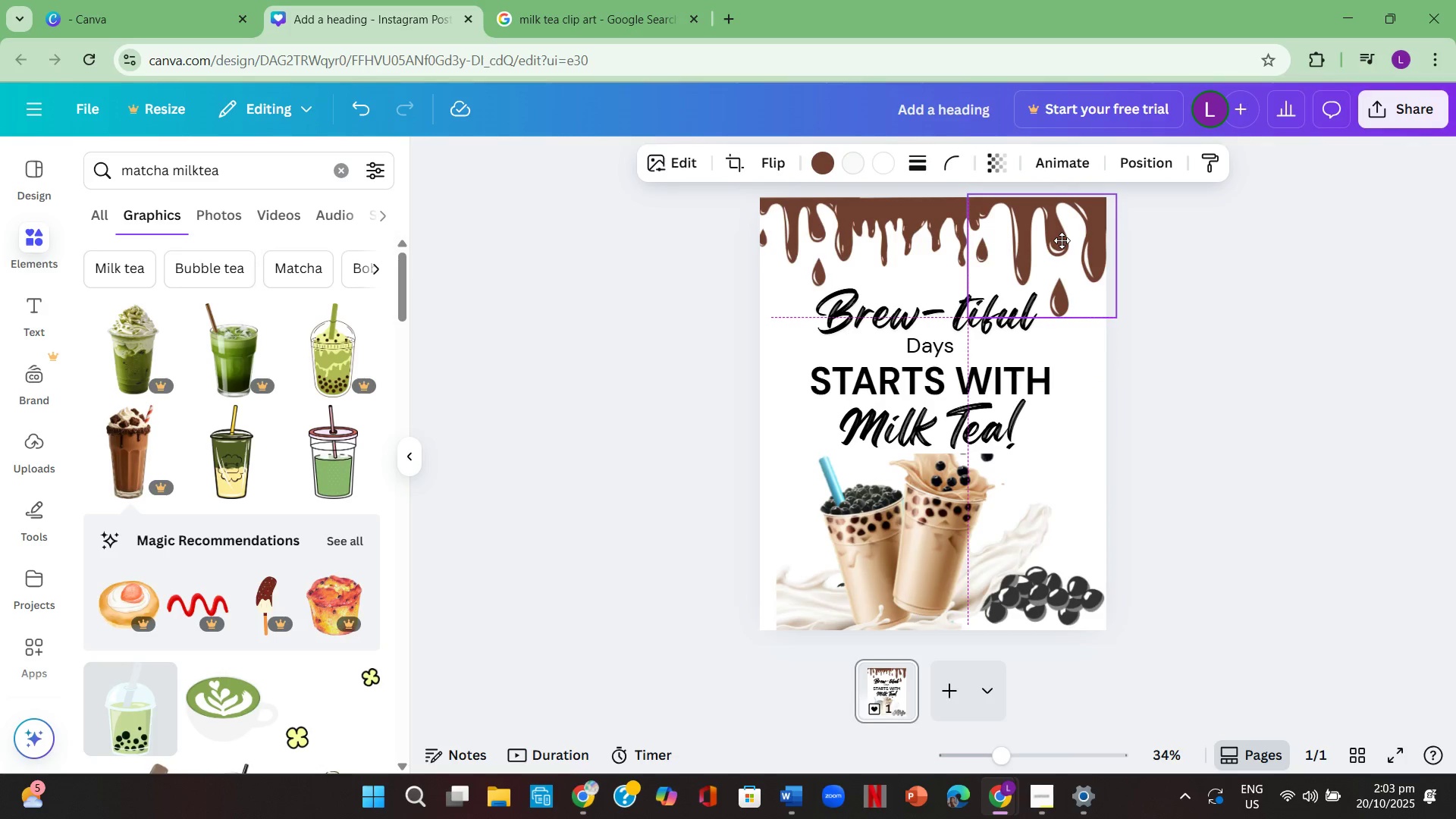 
left_click([1392, 308])
 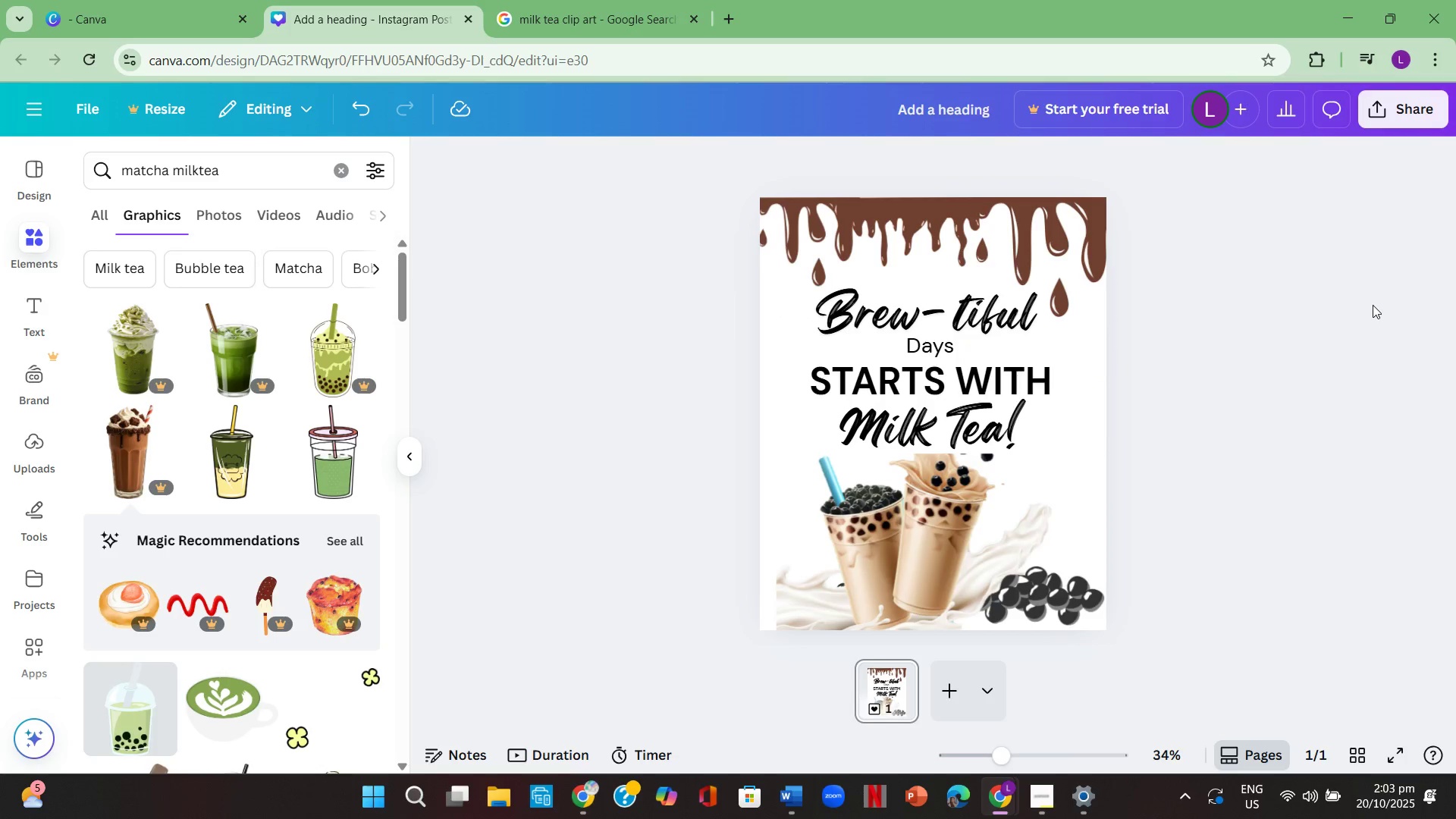 
wait(5.66)
 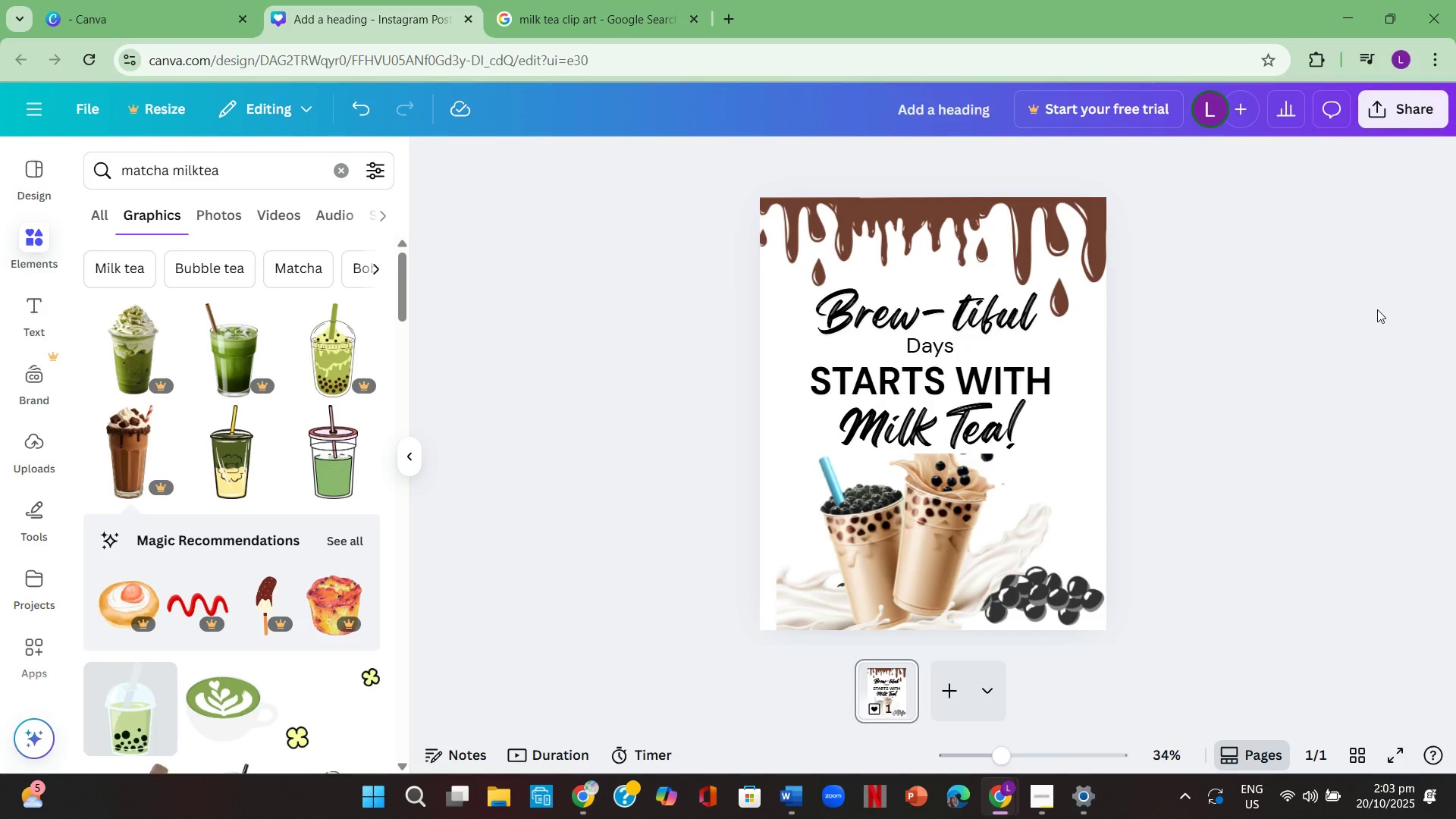 
left_click([622, 482])
 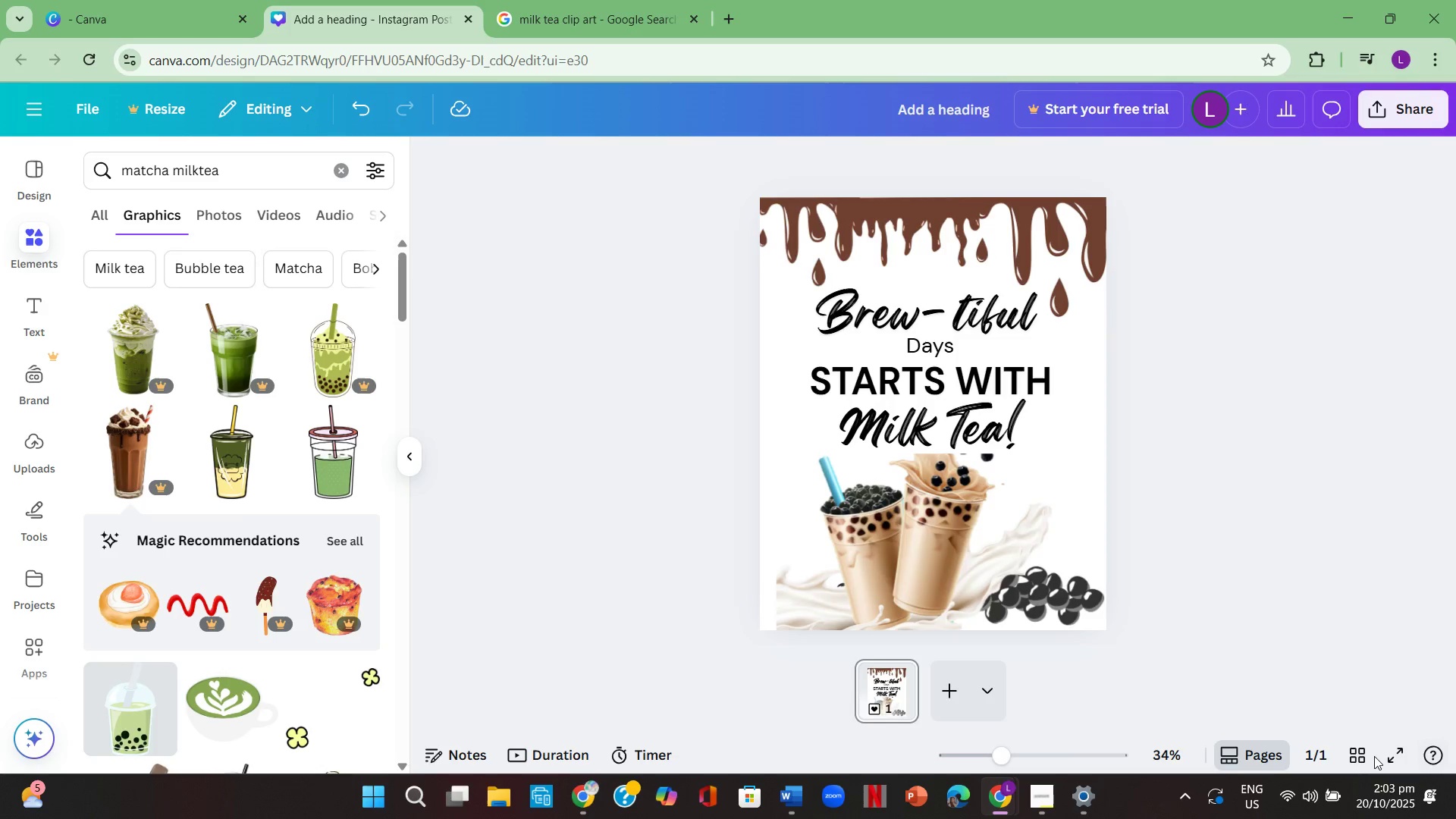 
left_click([1389, 760])
 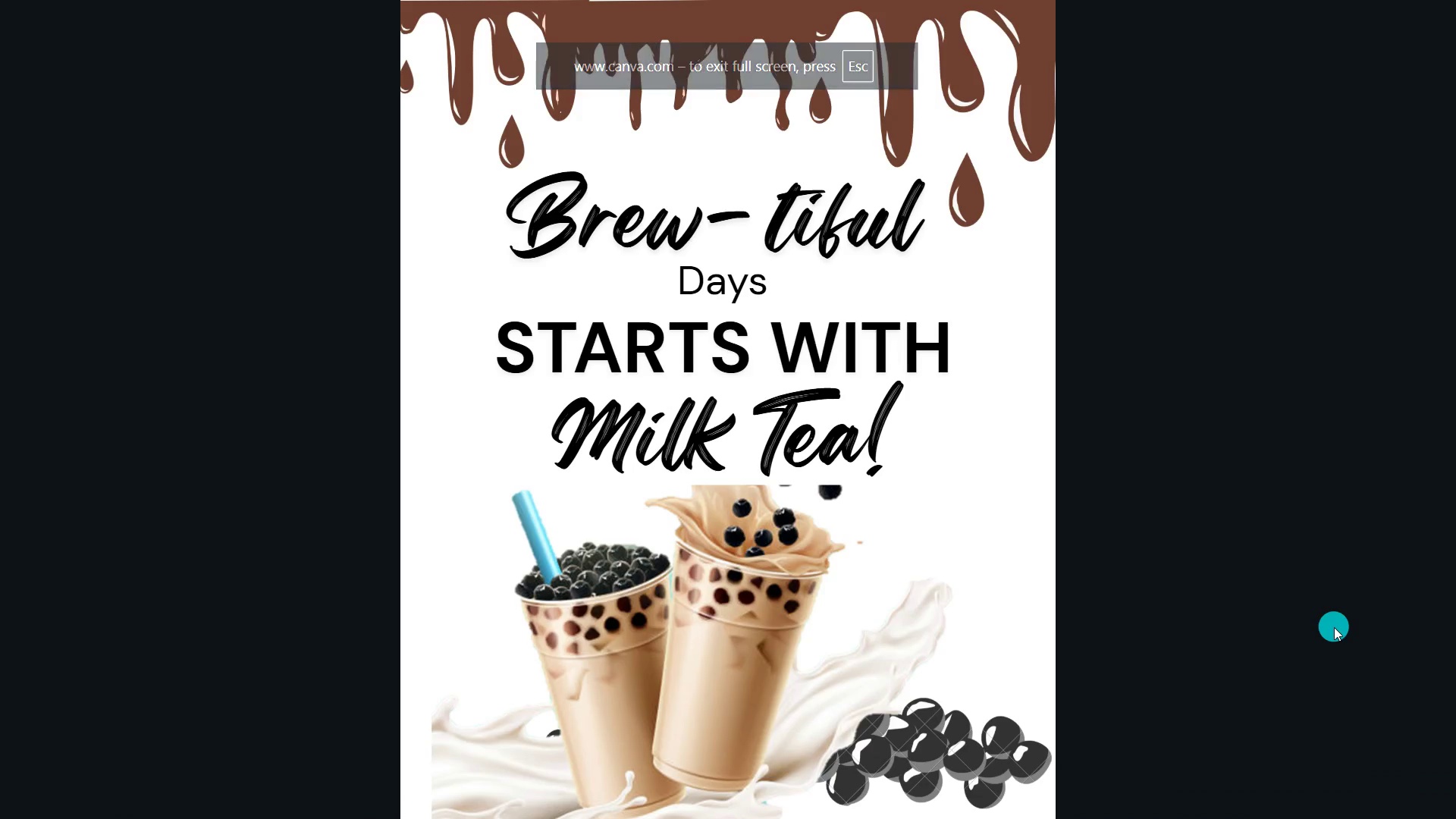 
wait(5.47)
 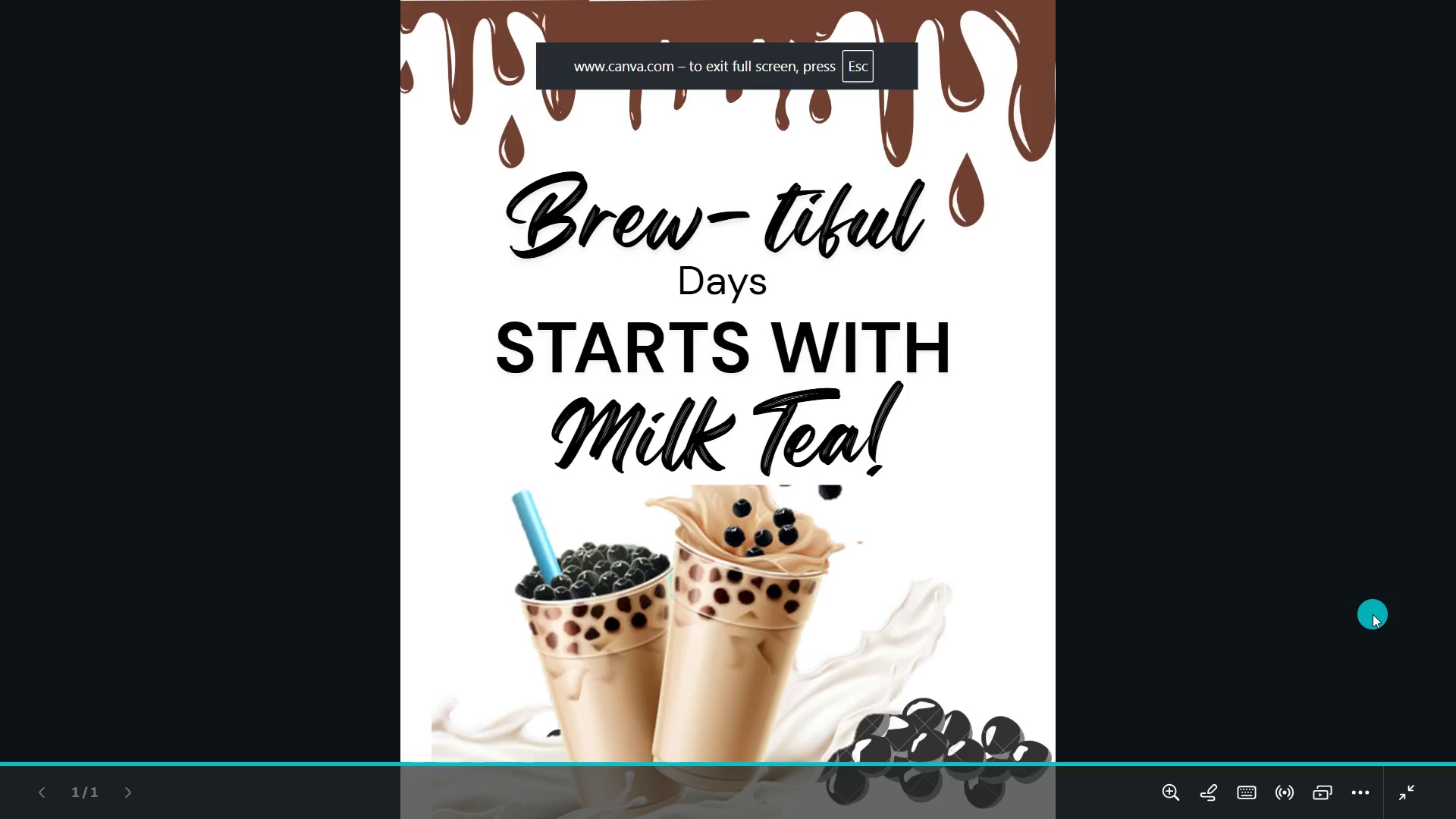 
key(Escape)
 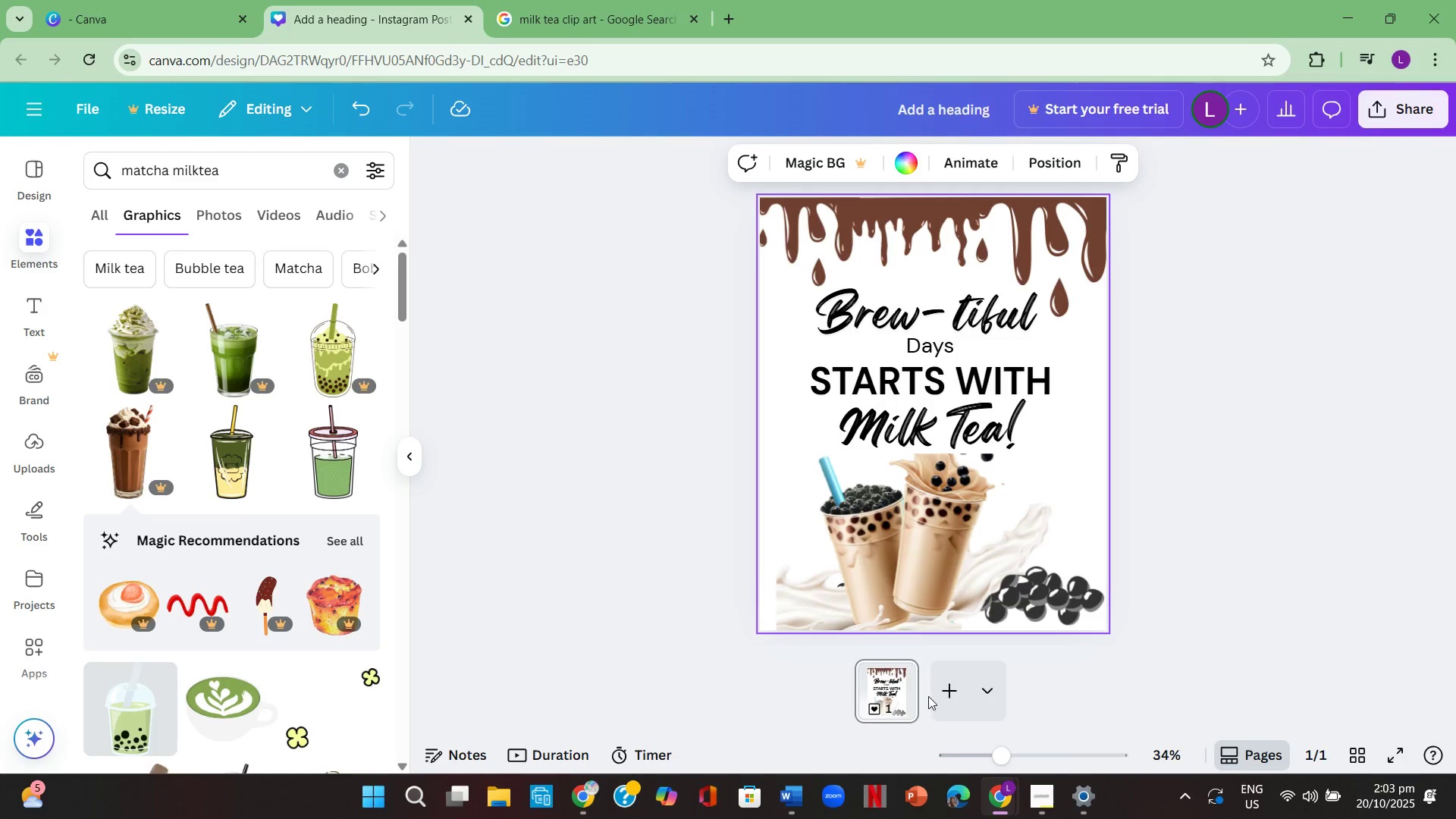 
left_click([880, 685])
 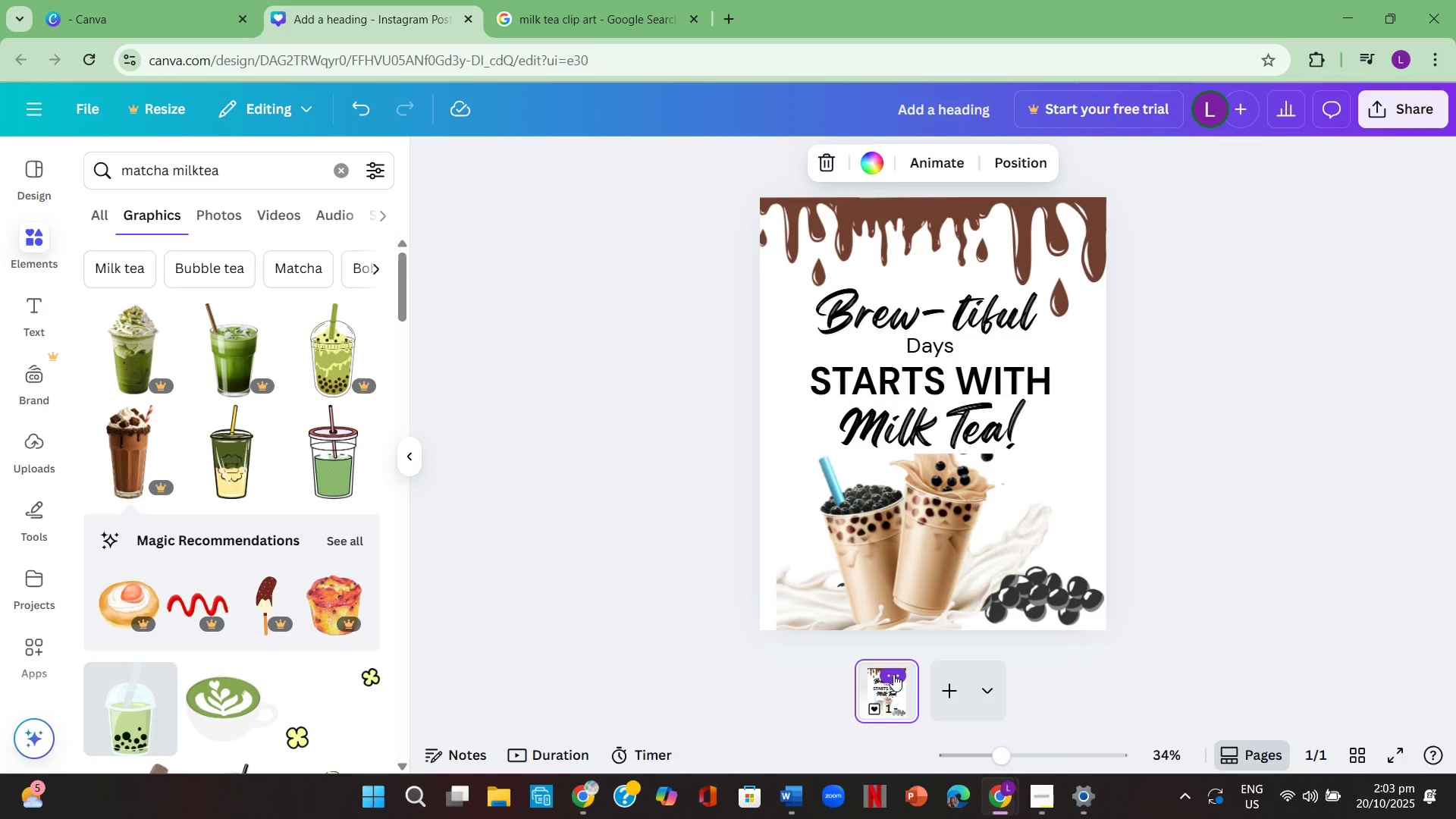 
left_click([893, 674])
 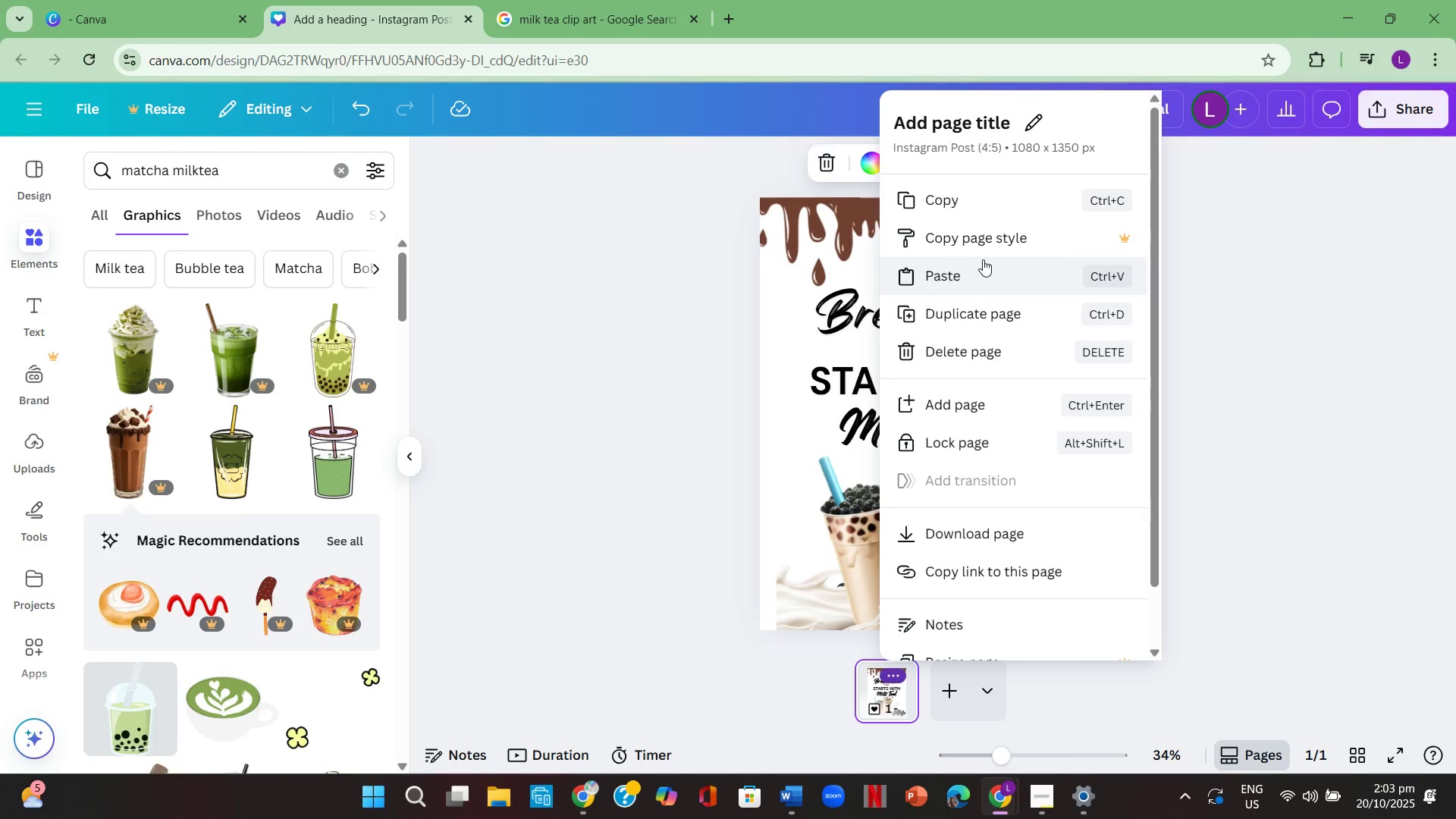 
left_click([1012, 311])
 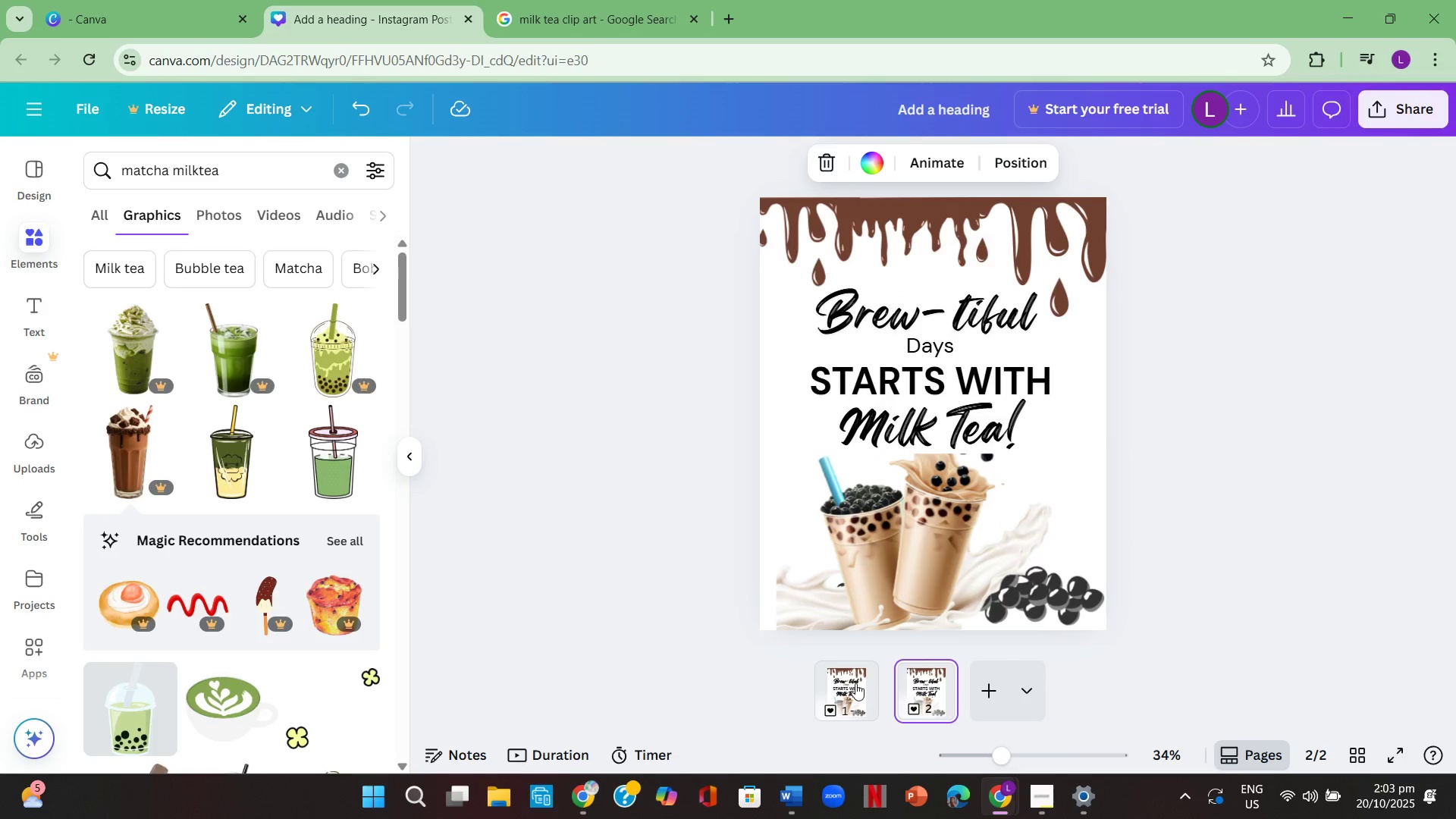 
left_click([855, 683])
 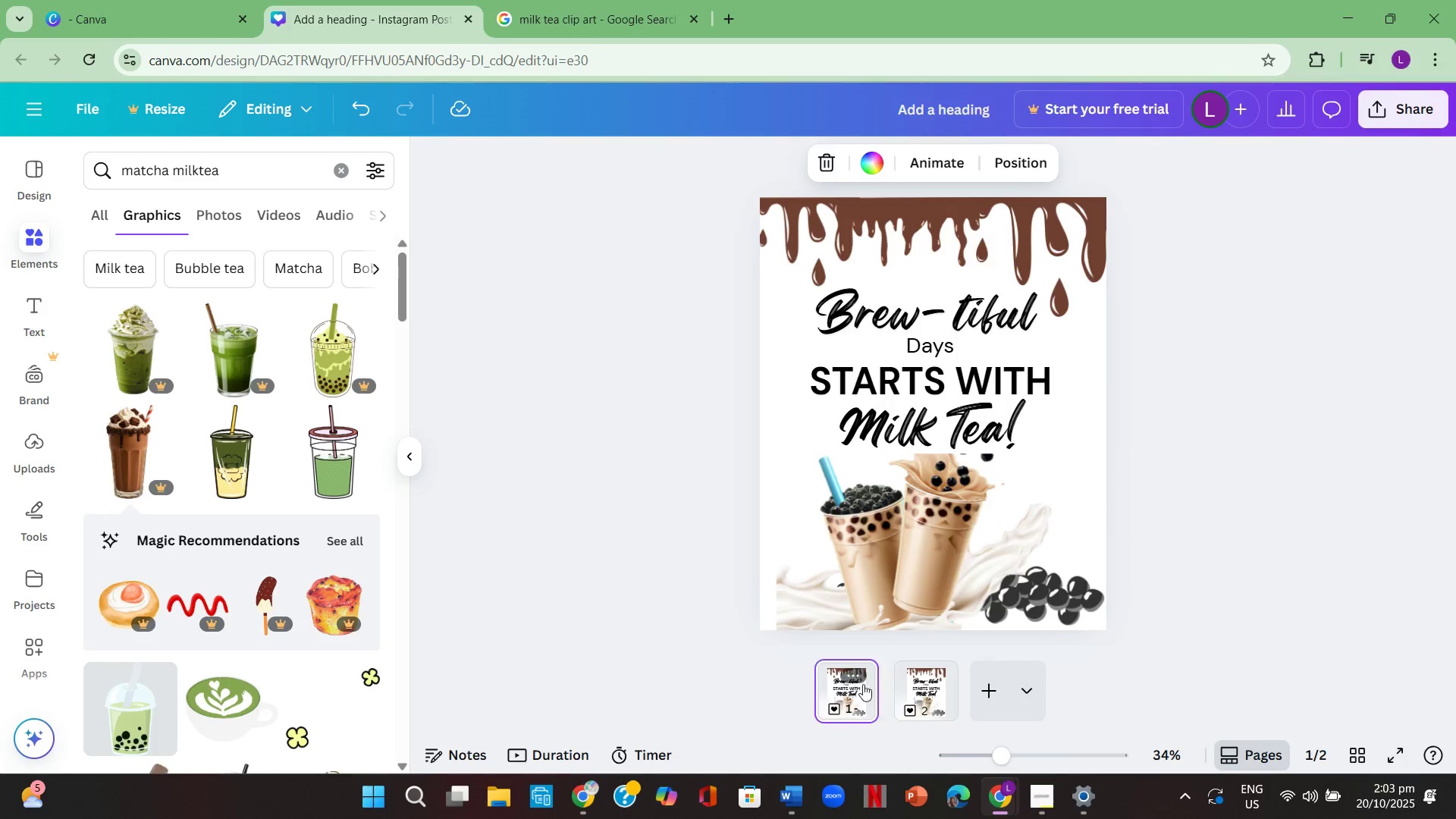 
mouse_move([885, 704])
 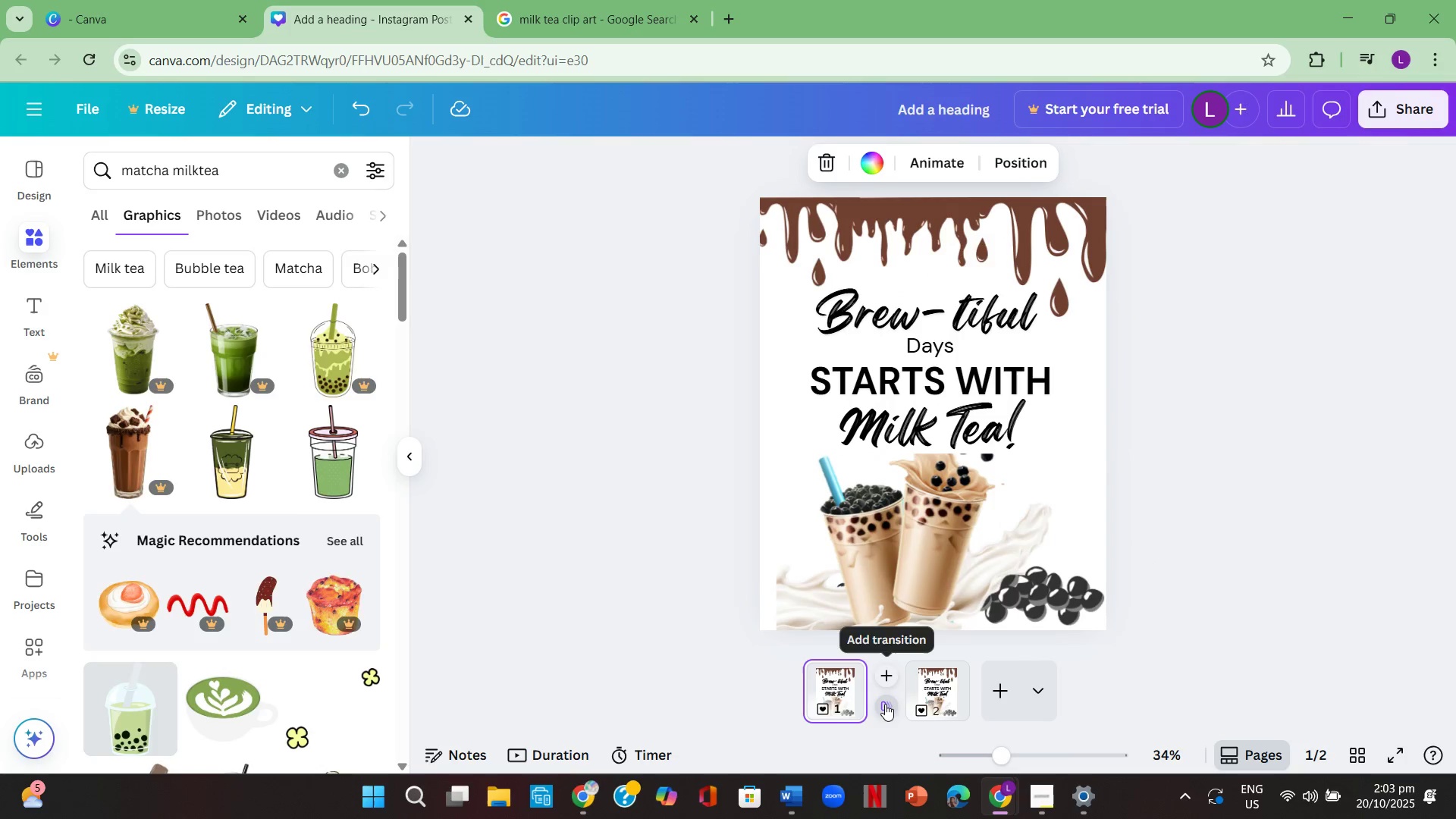 
left_click([885, 704])
 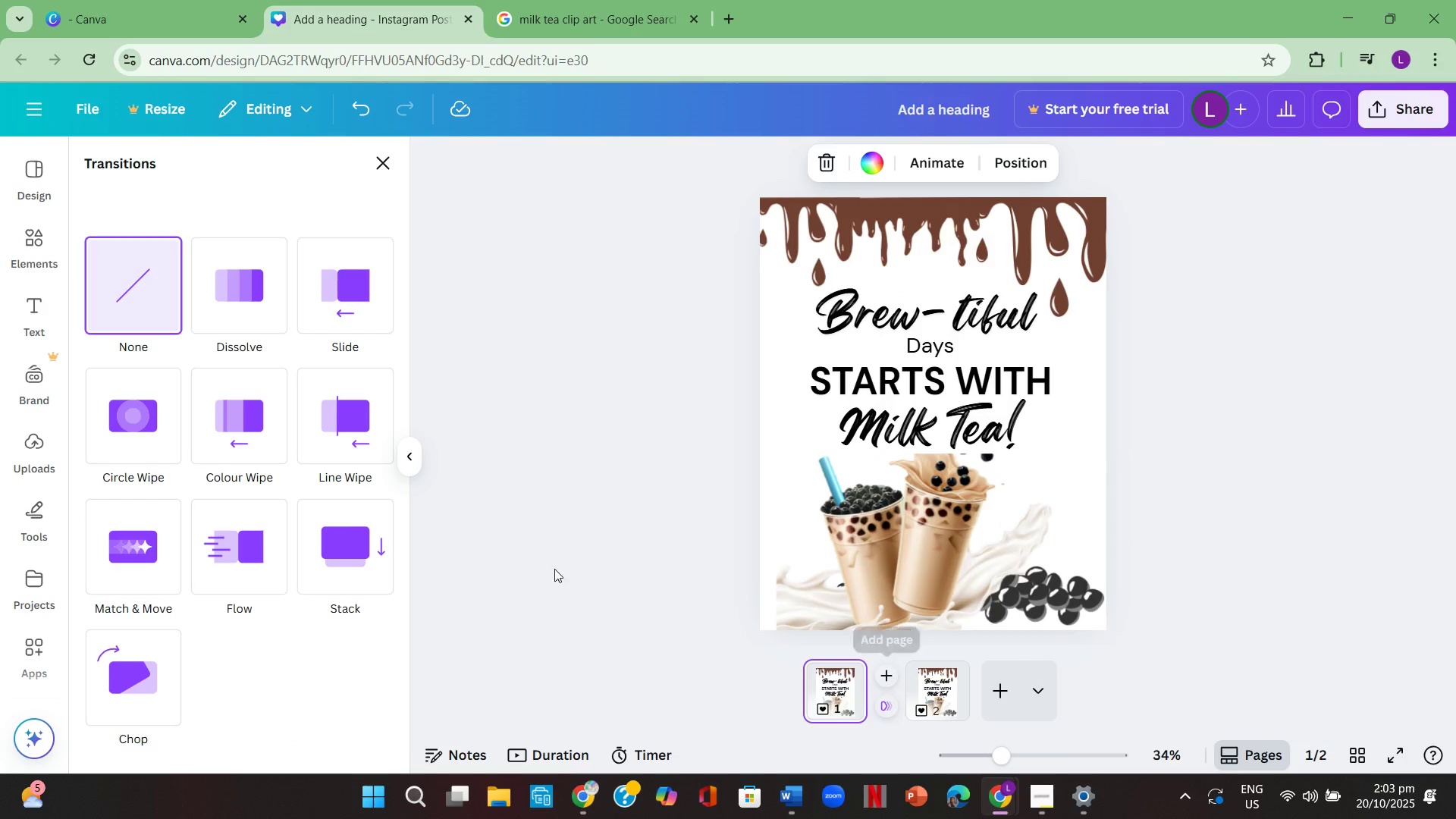 
mouse_move([136, 541])
 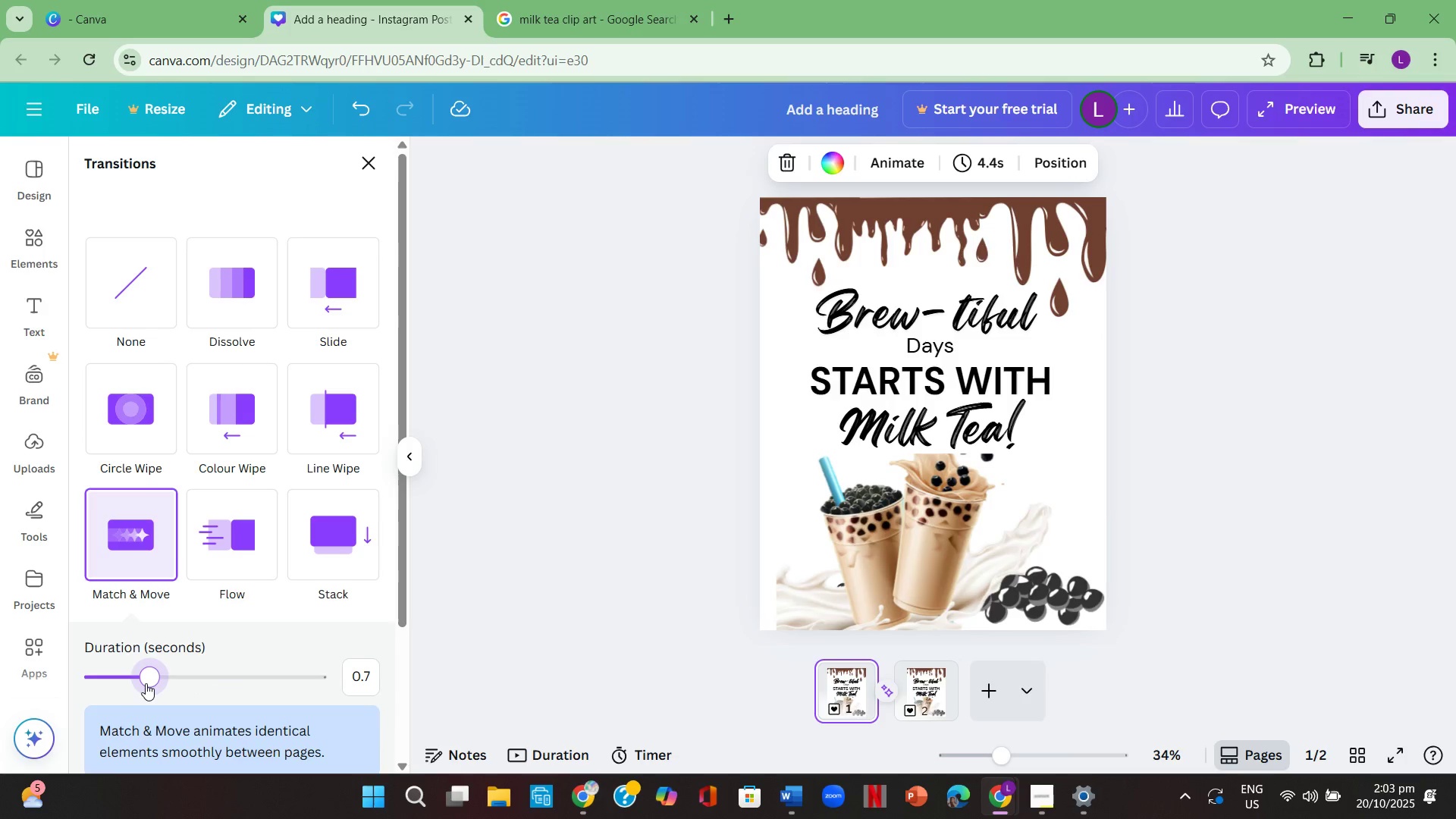 
wait(5.68)
 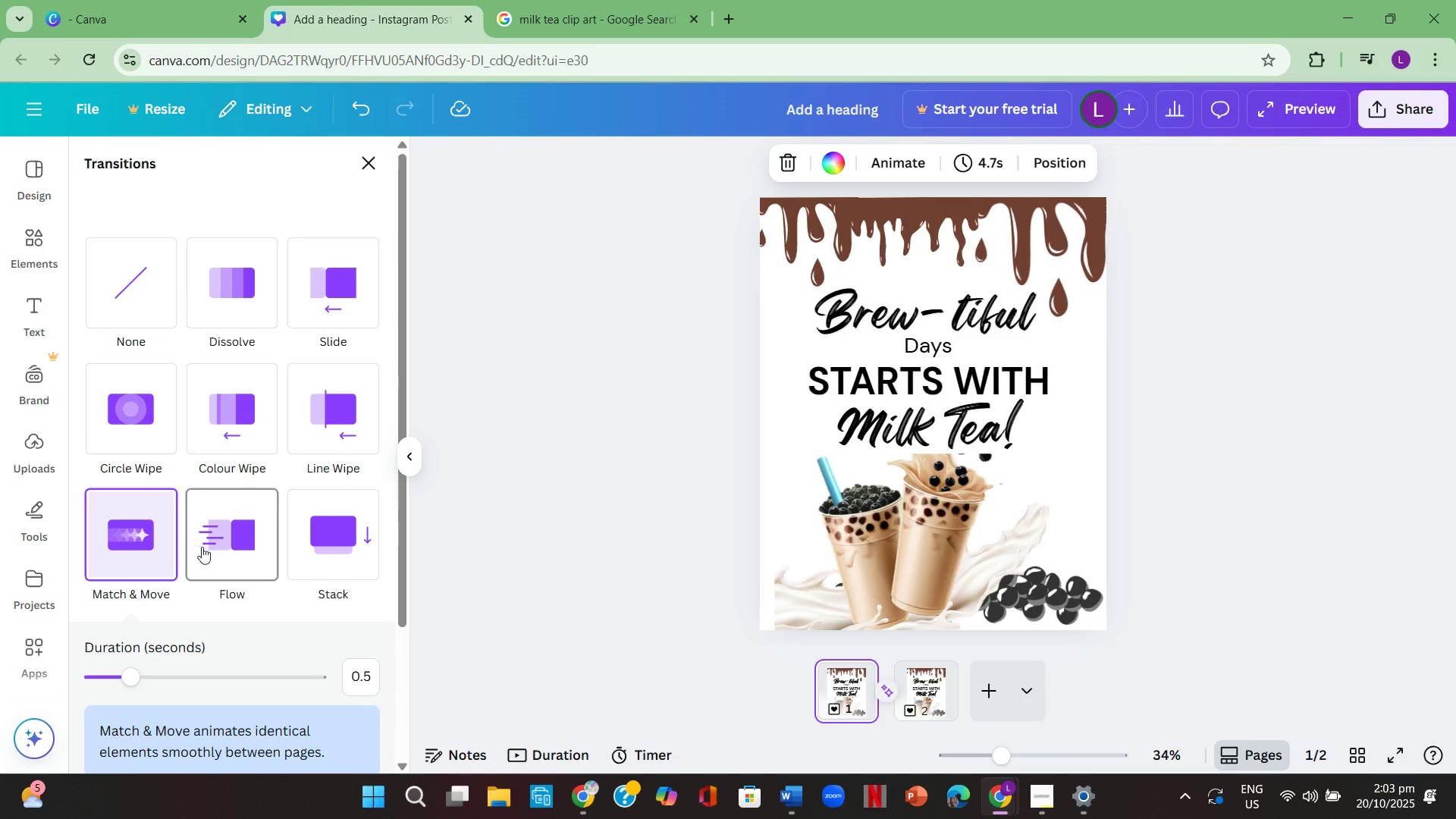 
left_click([126, 434])
 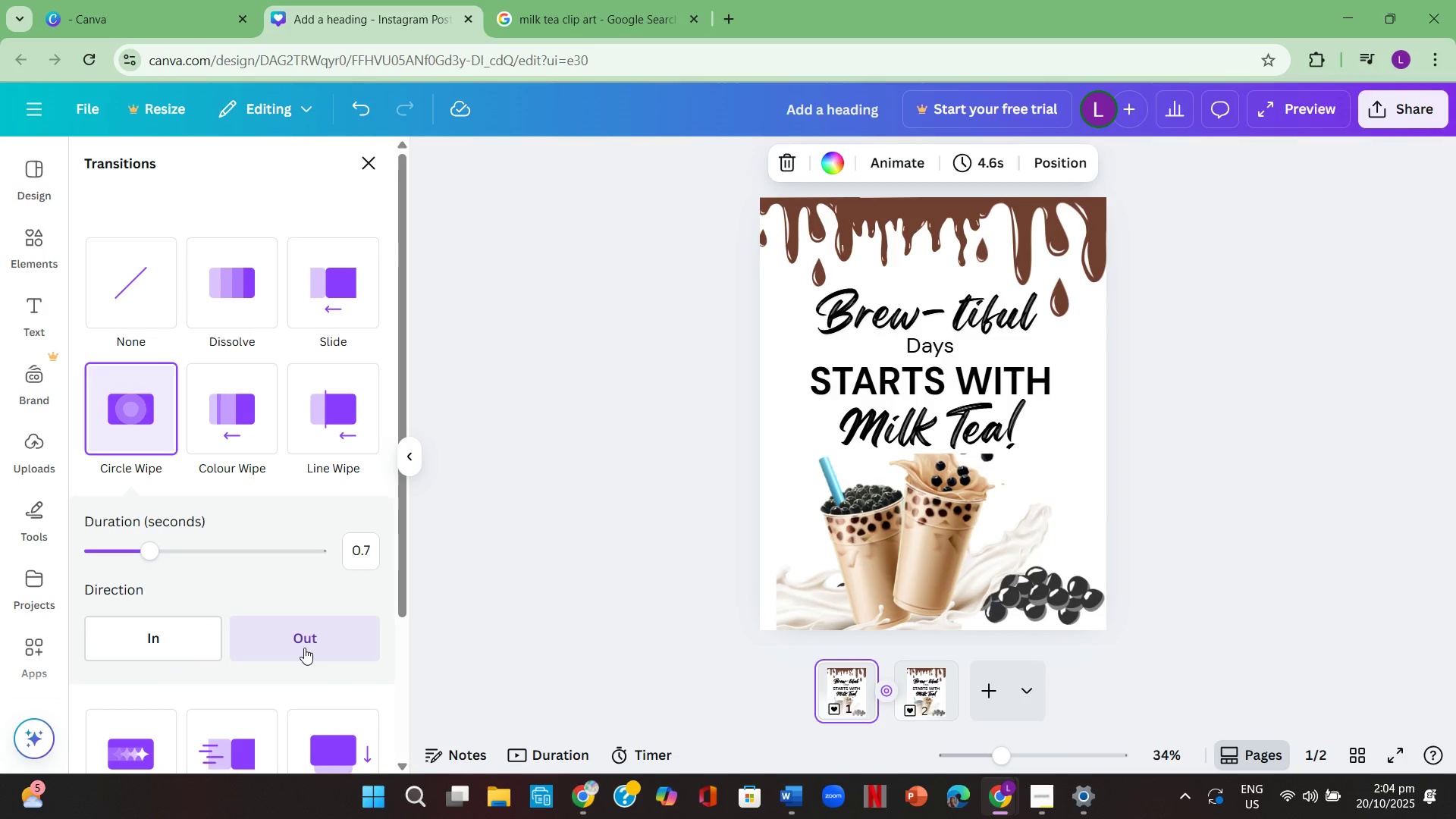 
left_click([155, 627])
 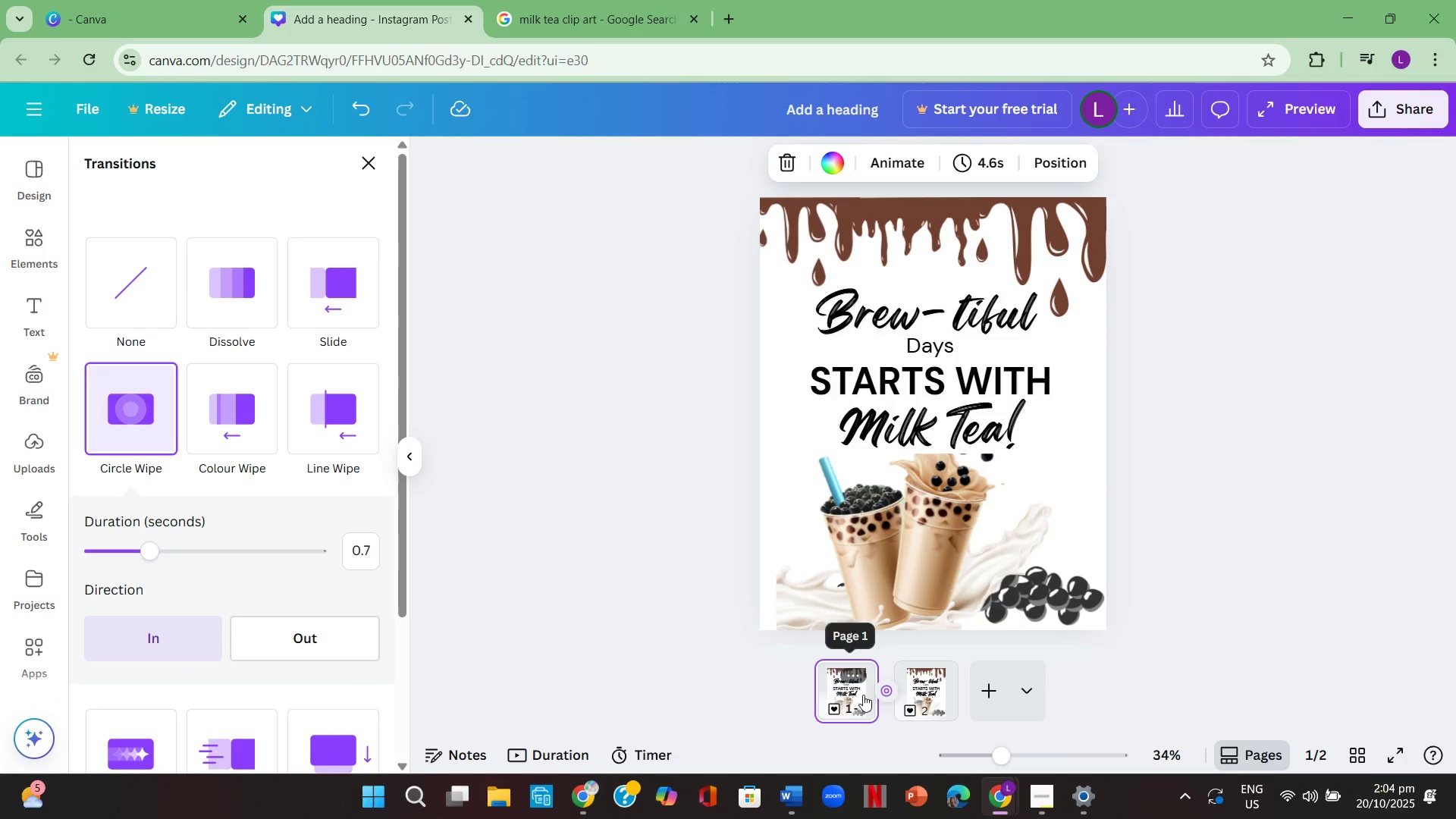 
left_click([885, 692])
 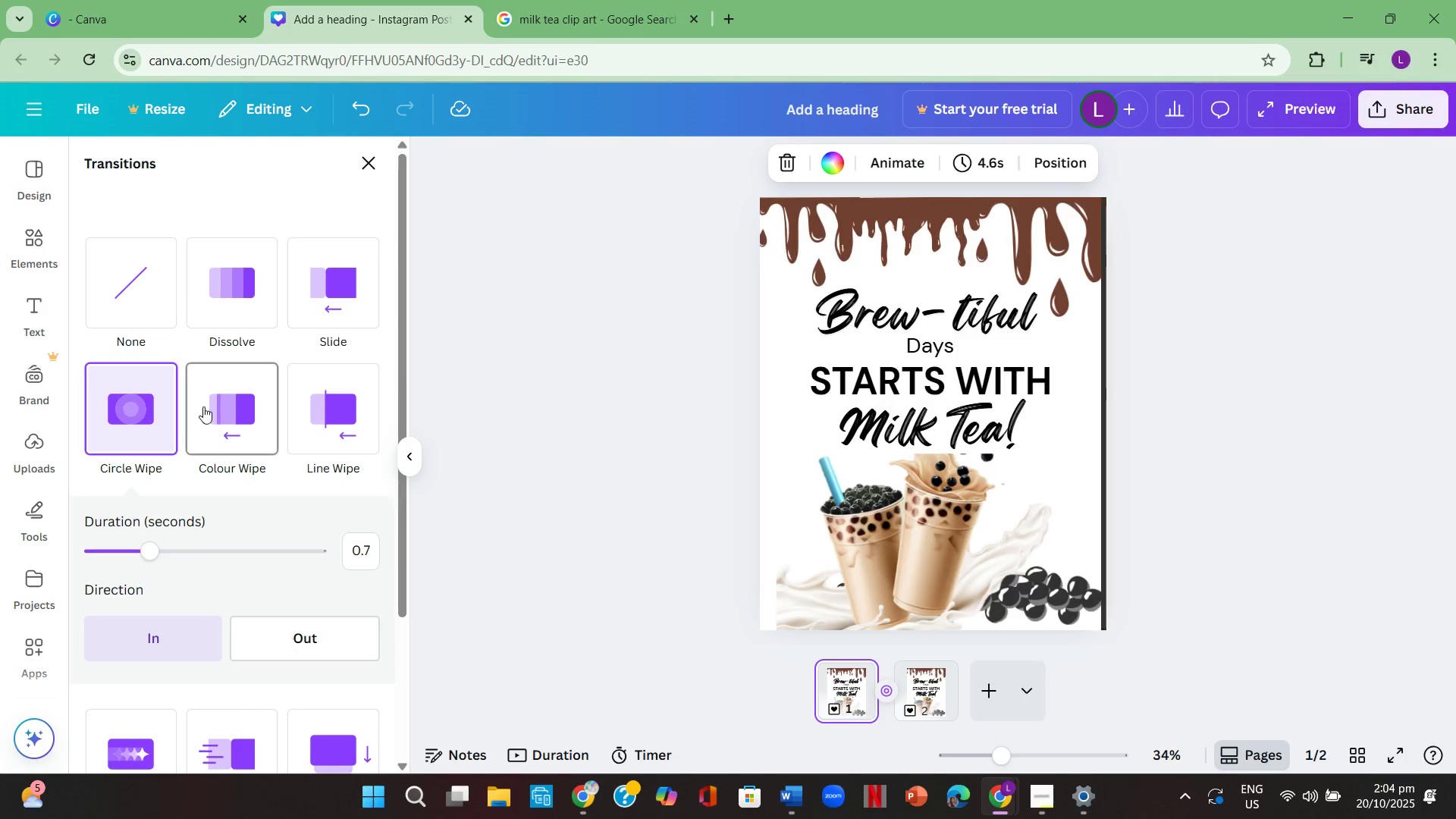 
left_click([209, 411])
 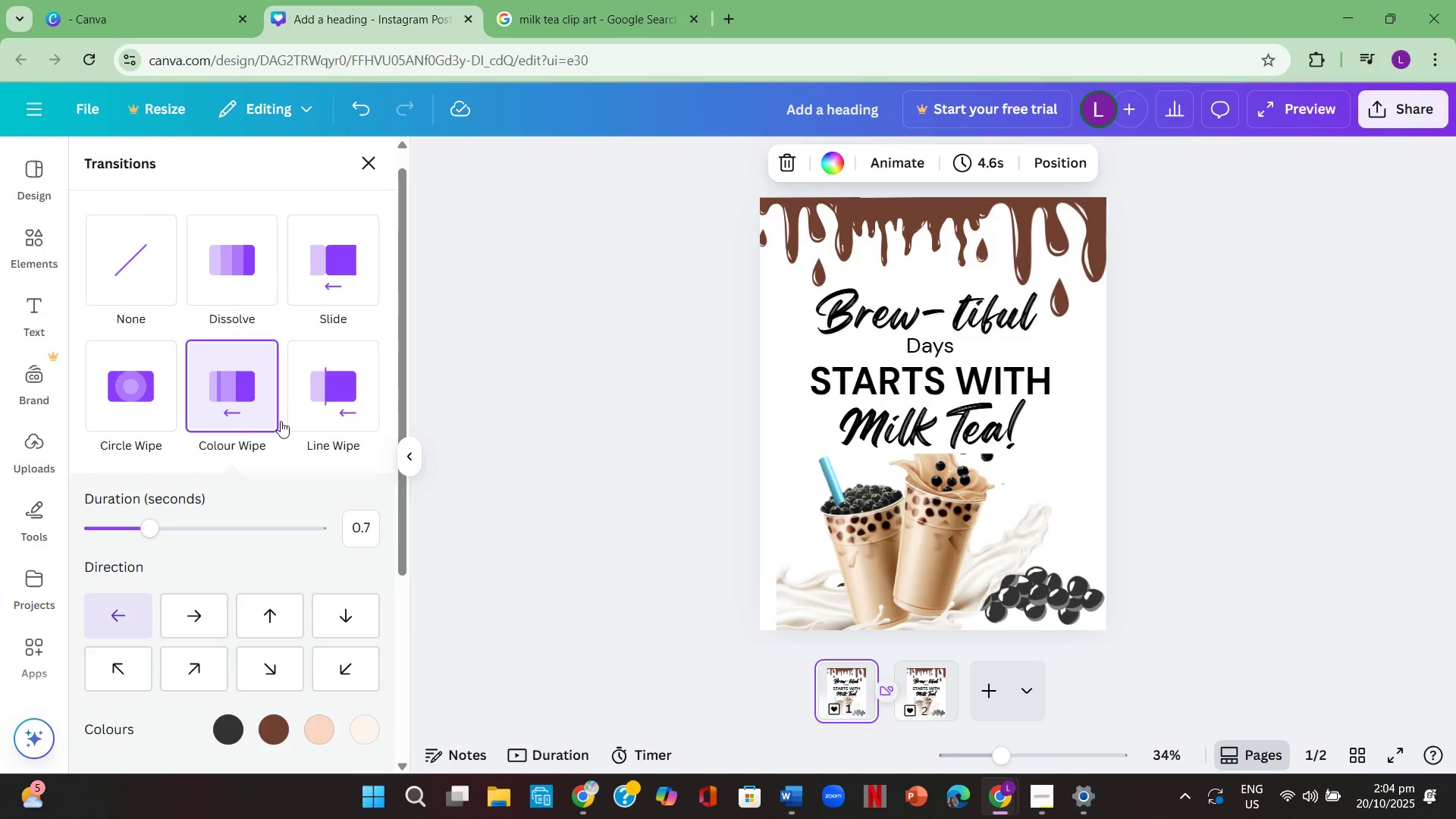 
left_click([343, 428])
 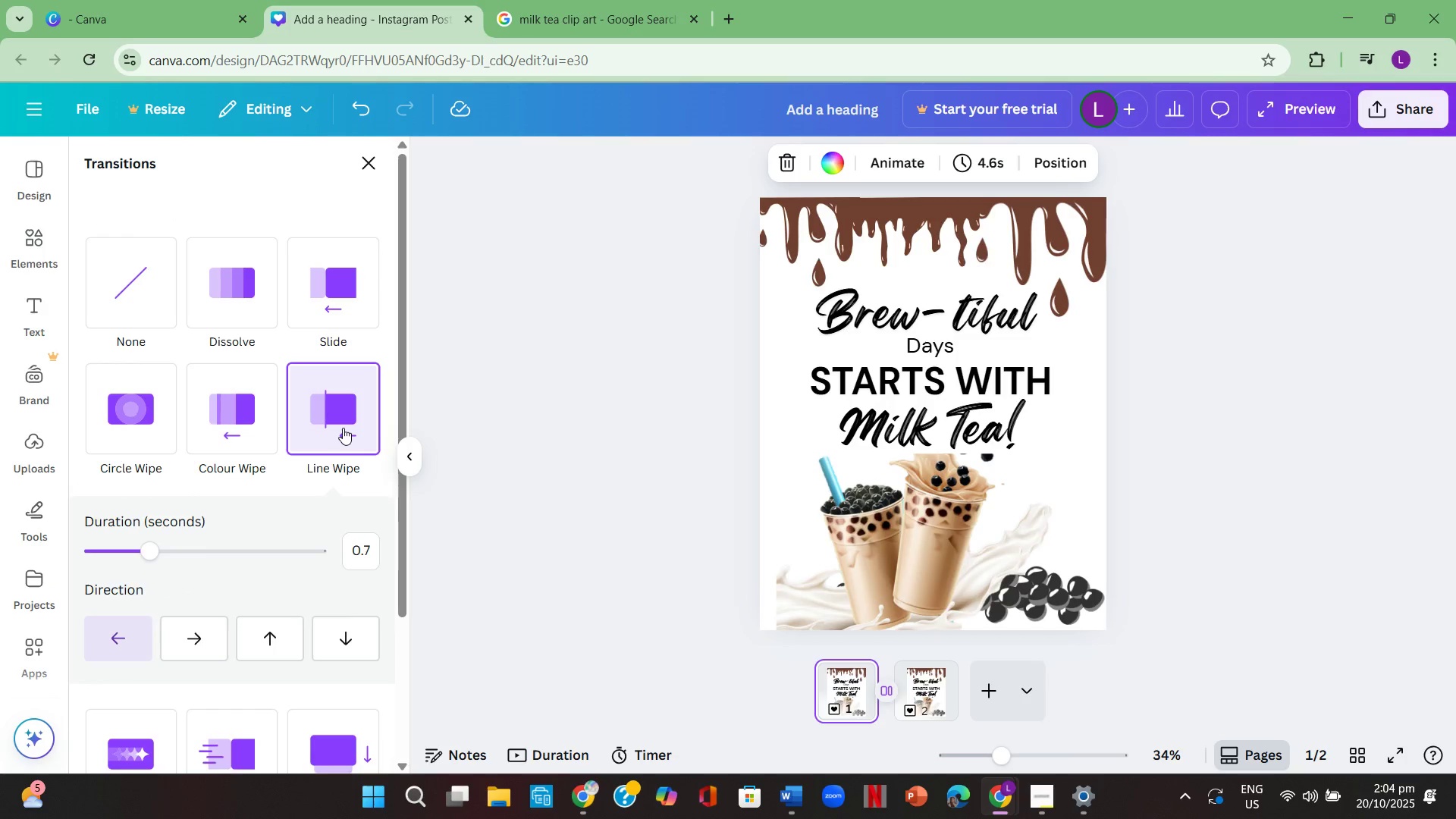 
left_click([343, 428])
 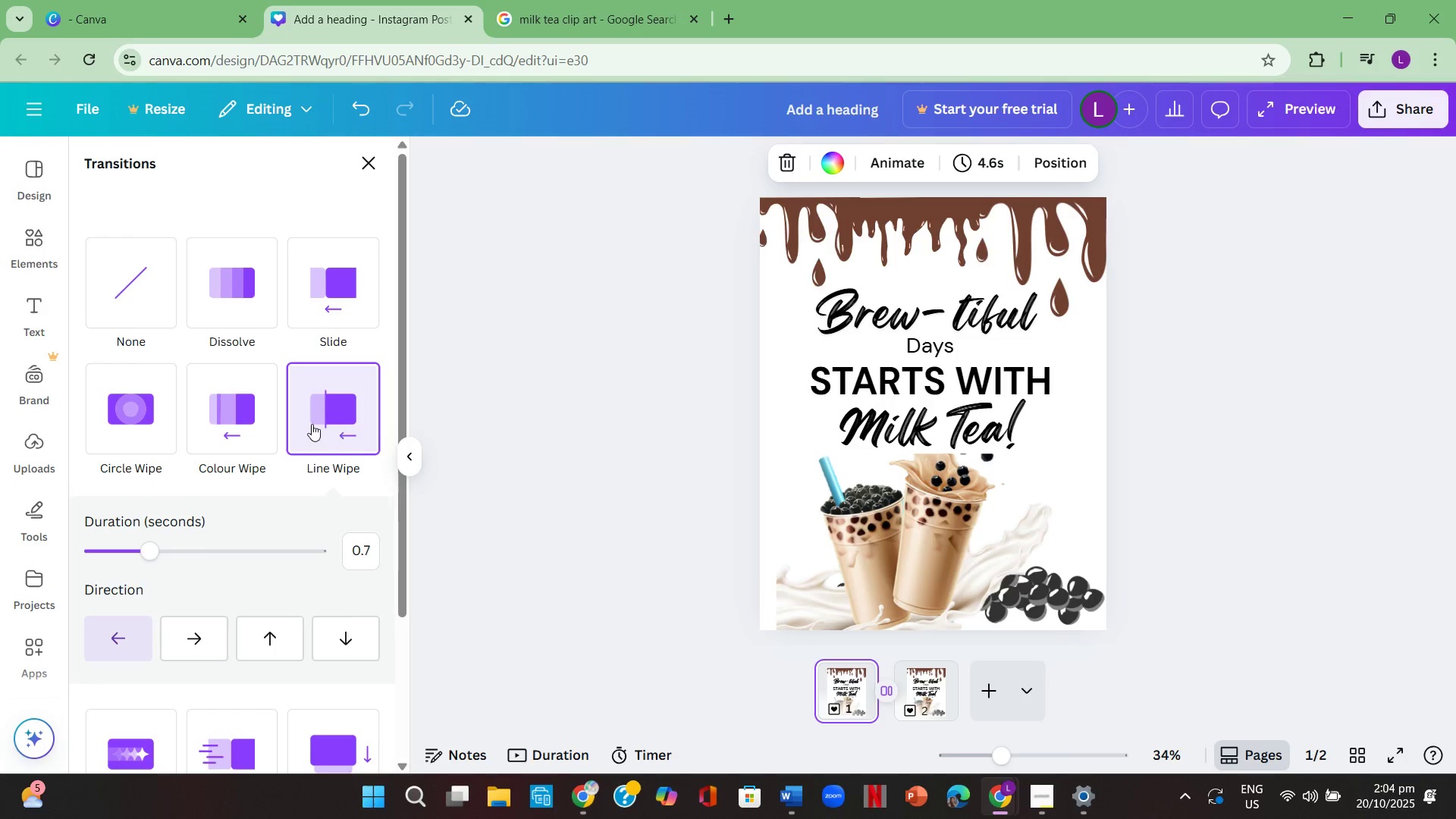 
left_click([312, 424])
 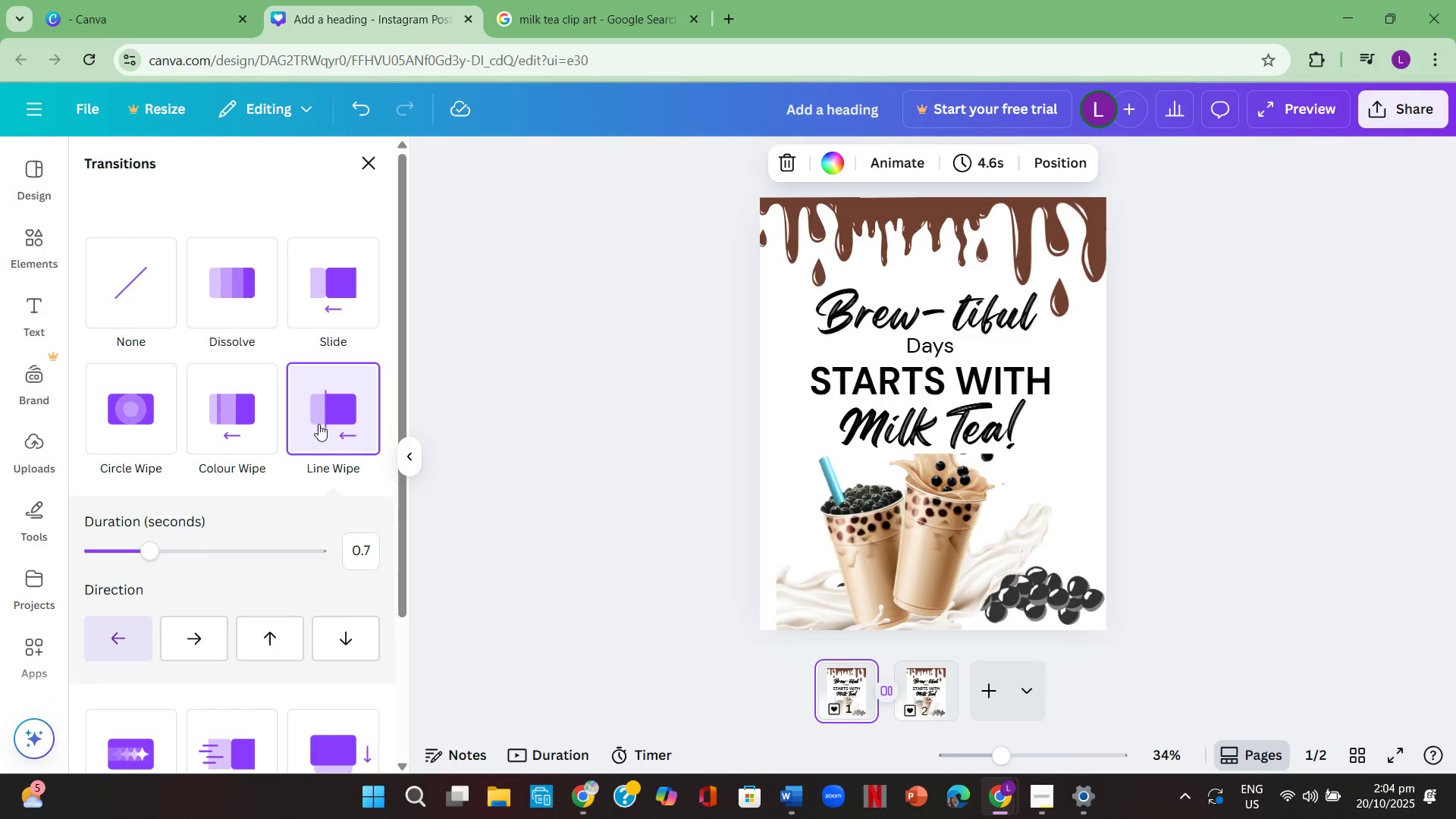 
left_click([318, 424])
 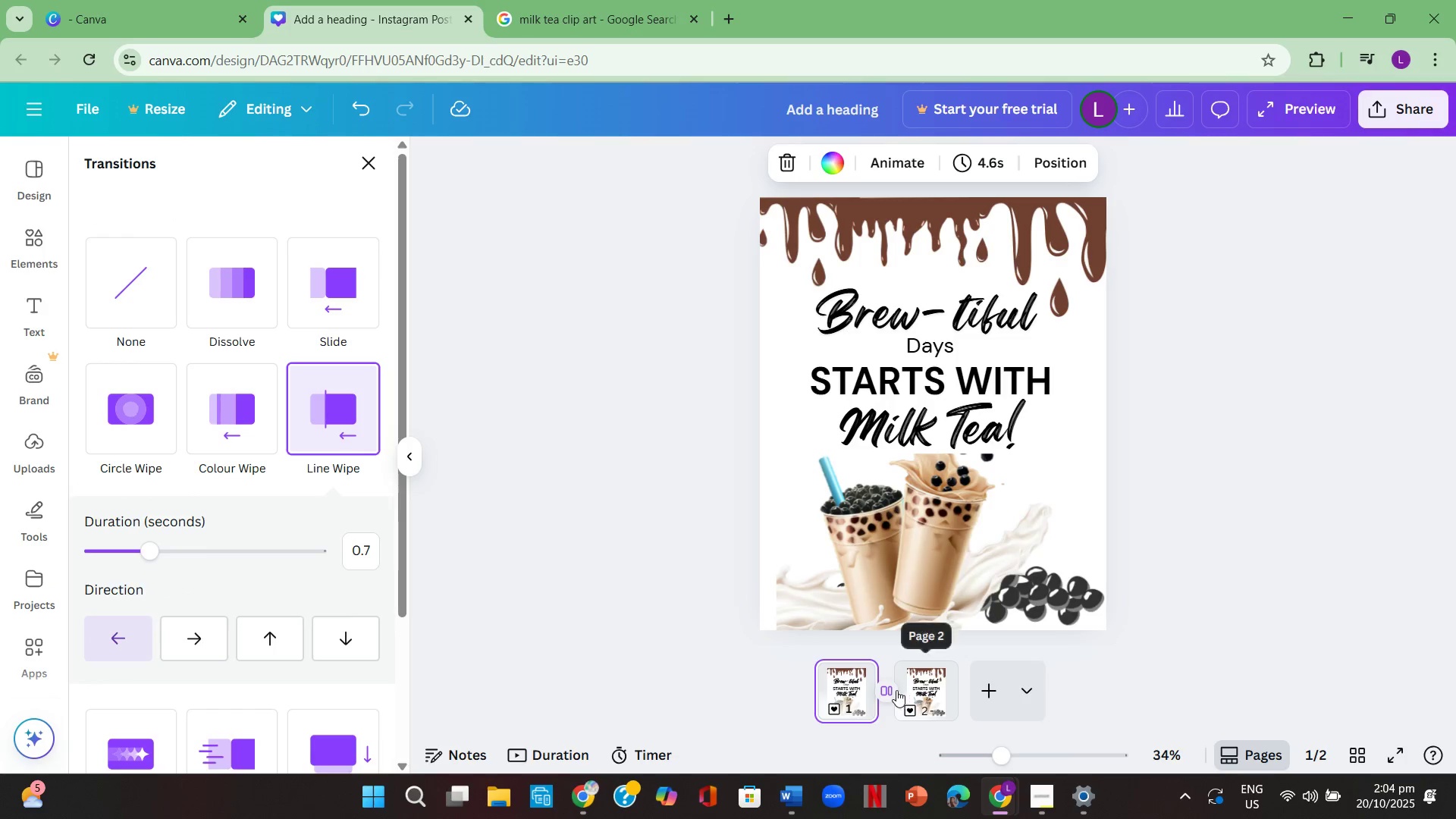 
left_click([889, 687])
 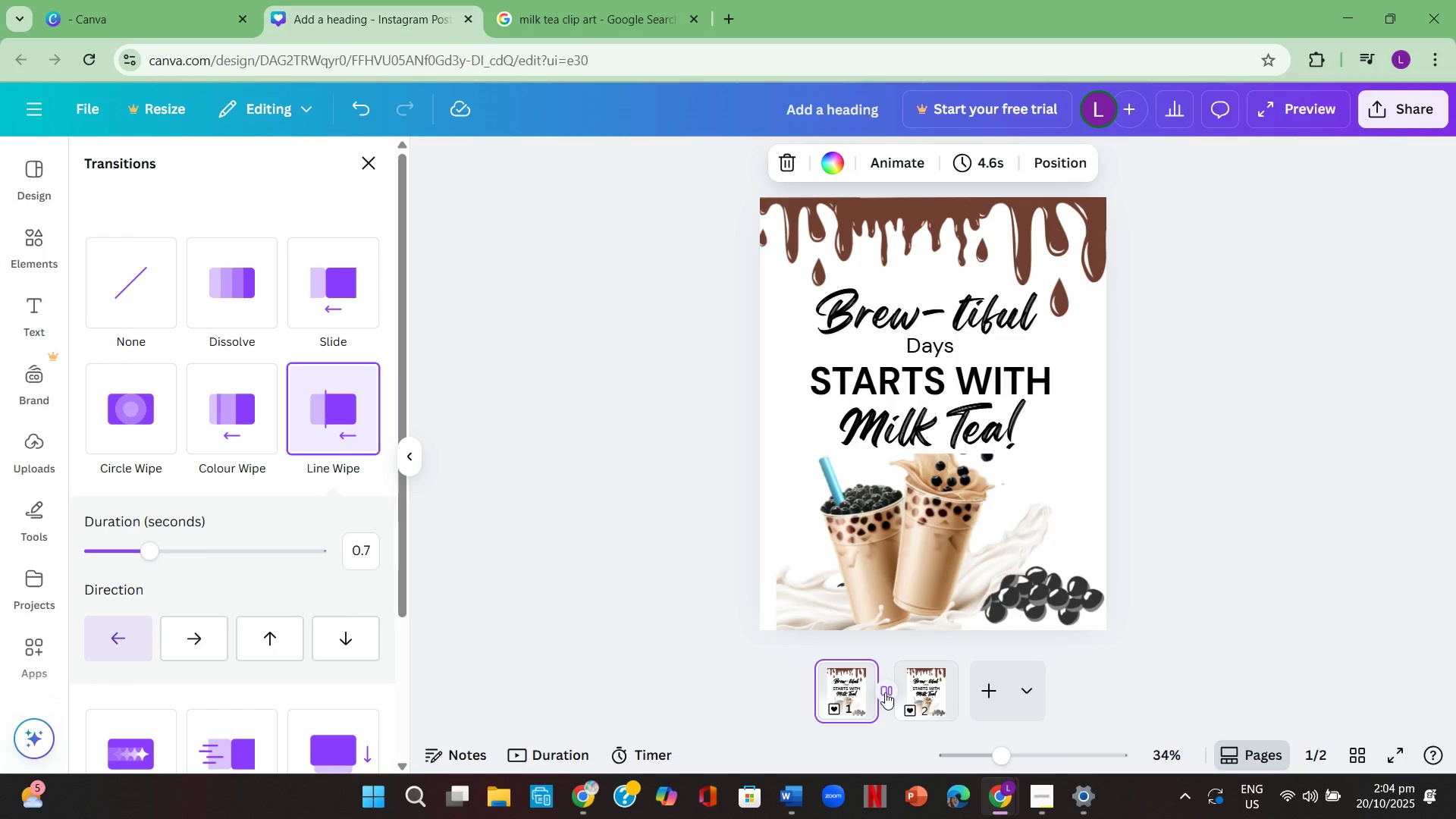 
left_click([885, 692])
 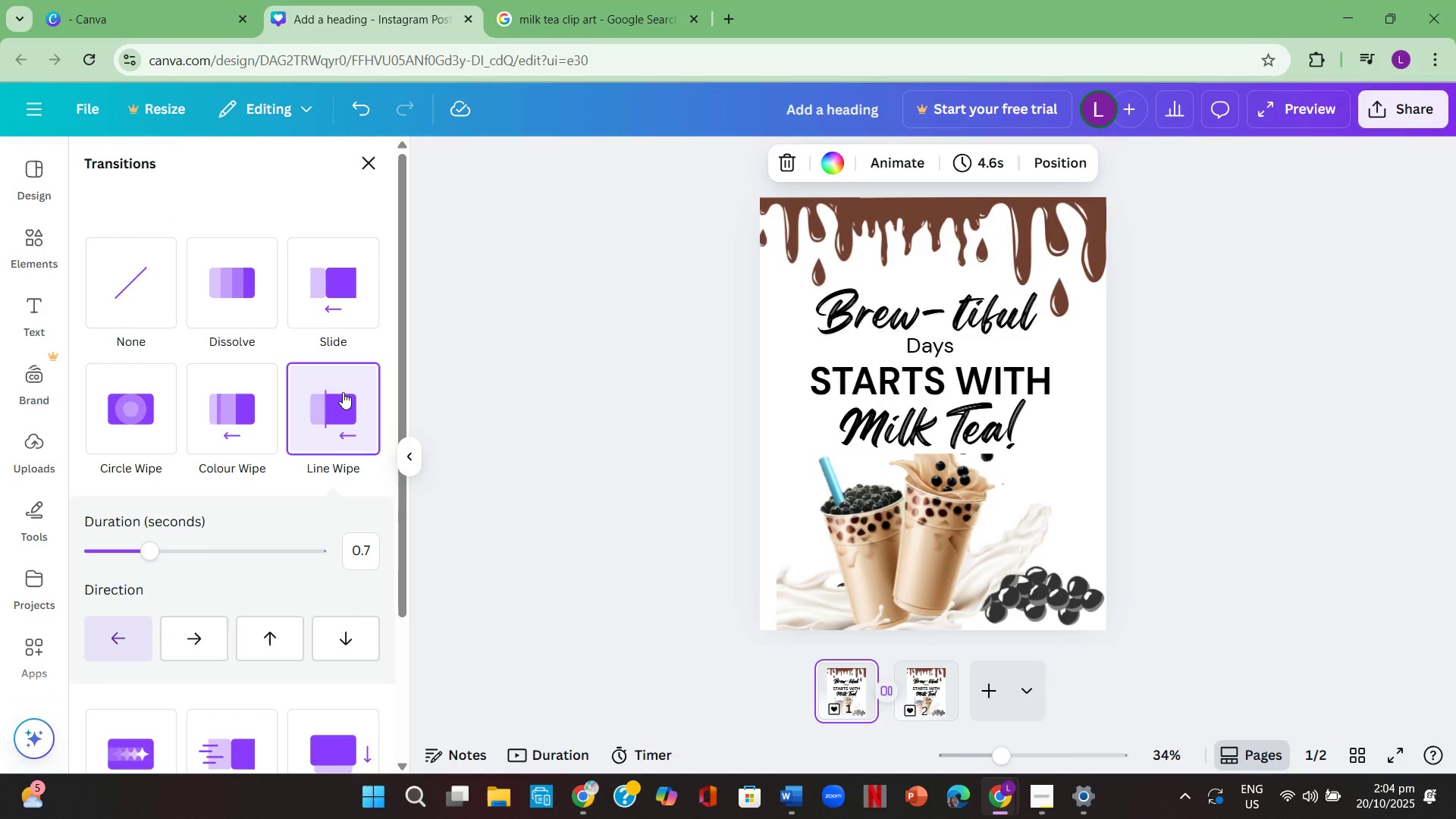 
left_click([342, 392])
 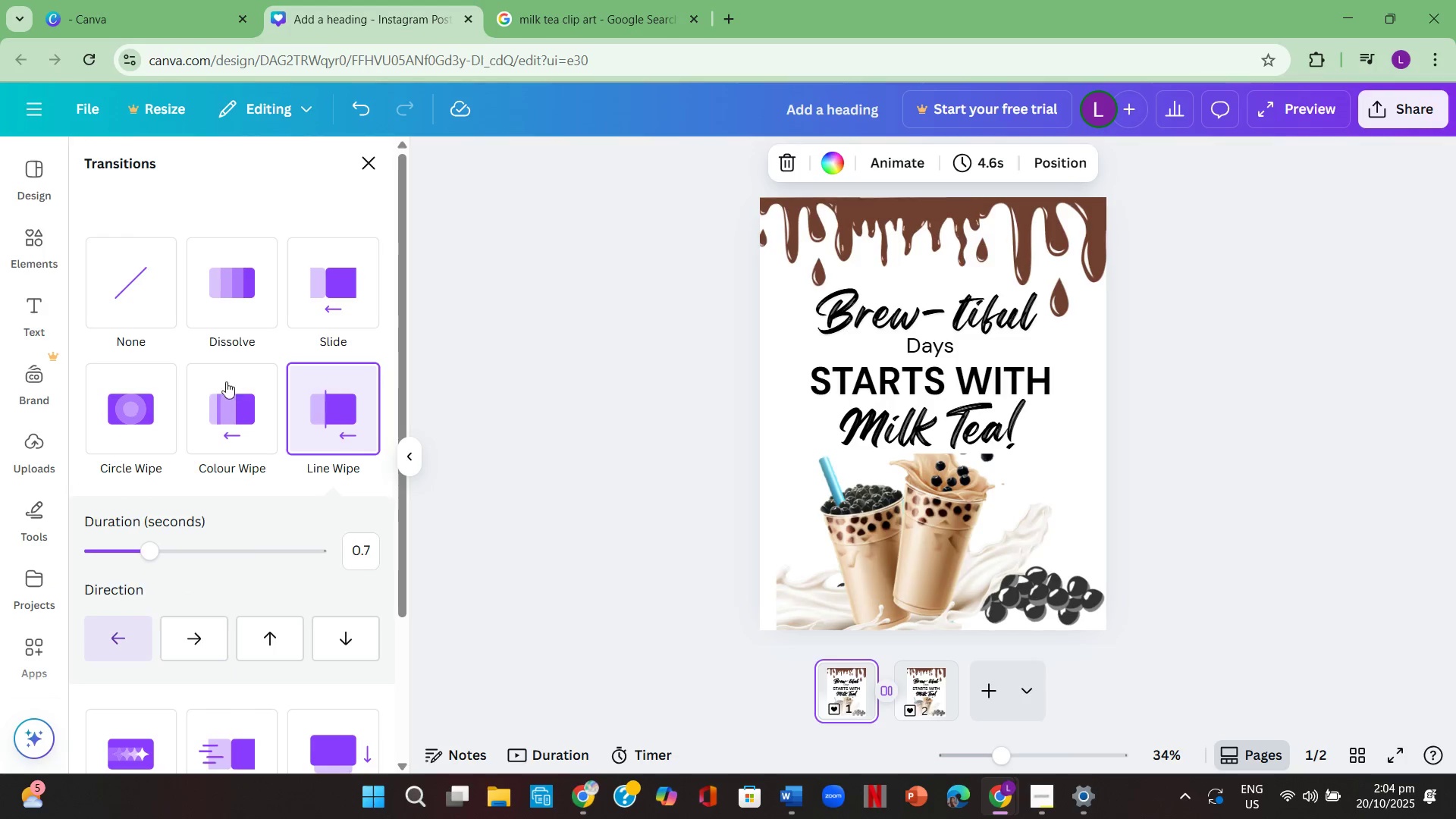 
left_click([203, 387])
 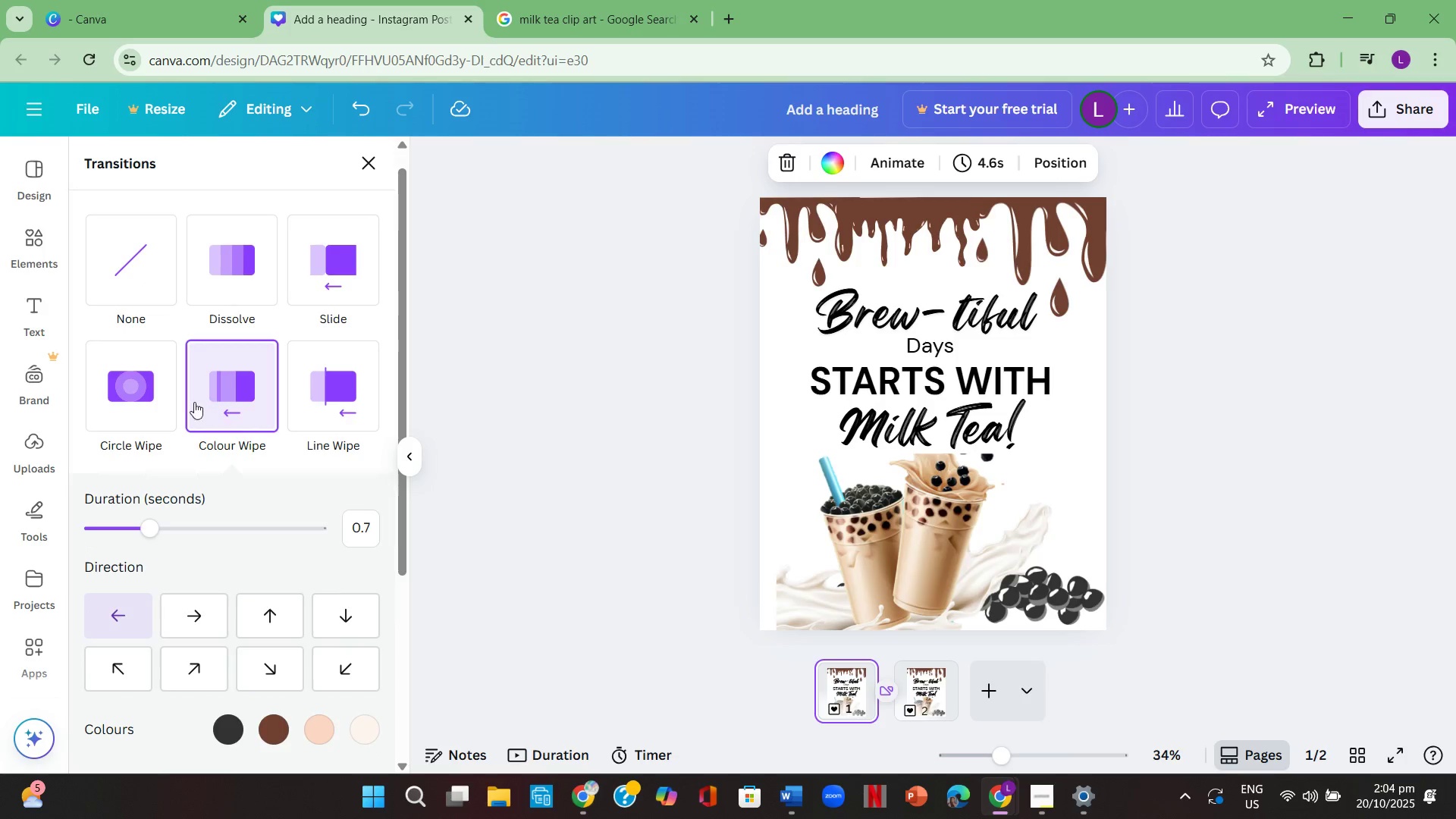 
left_click([130, 390])
 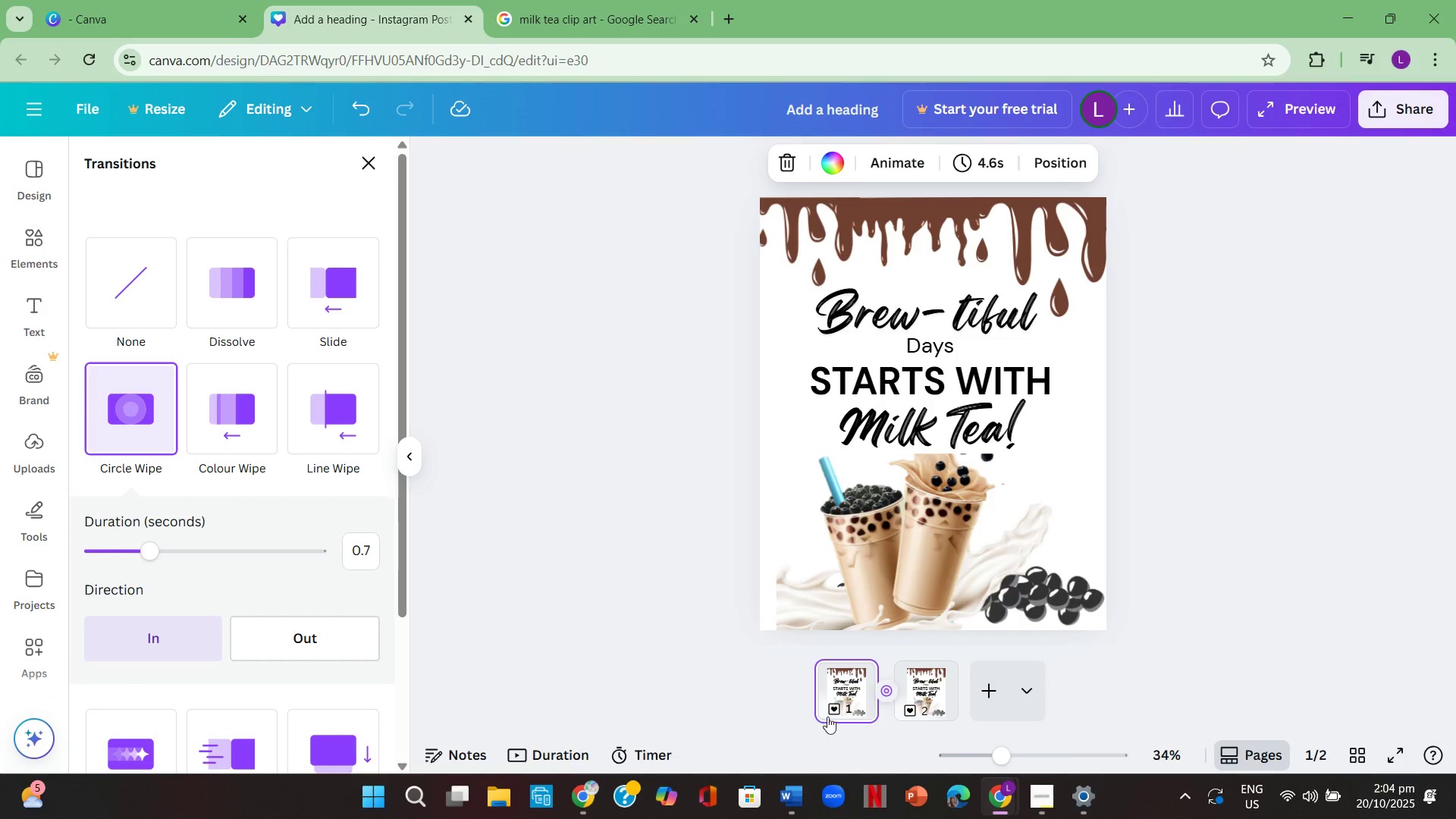 
left_click([890, 694])
 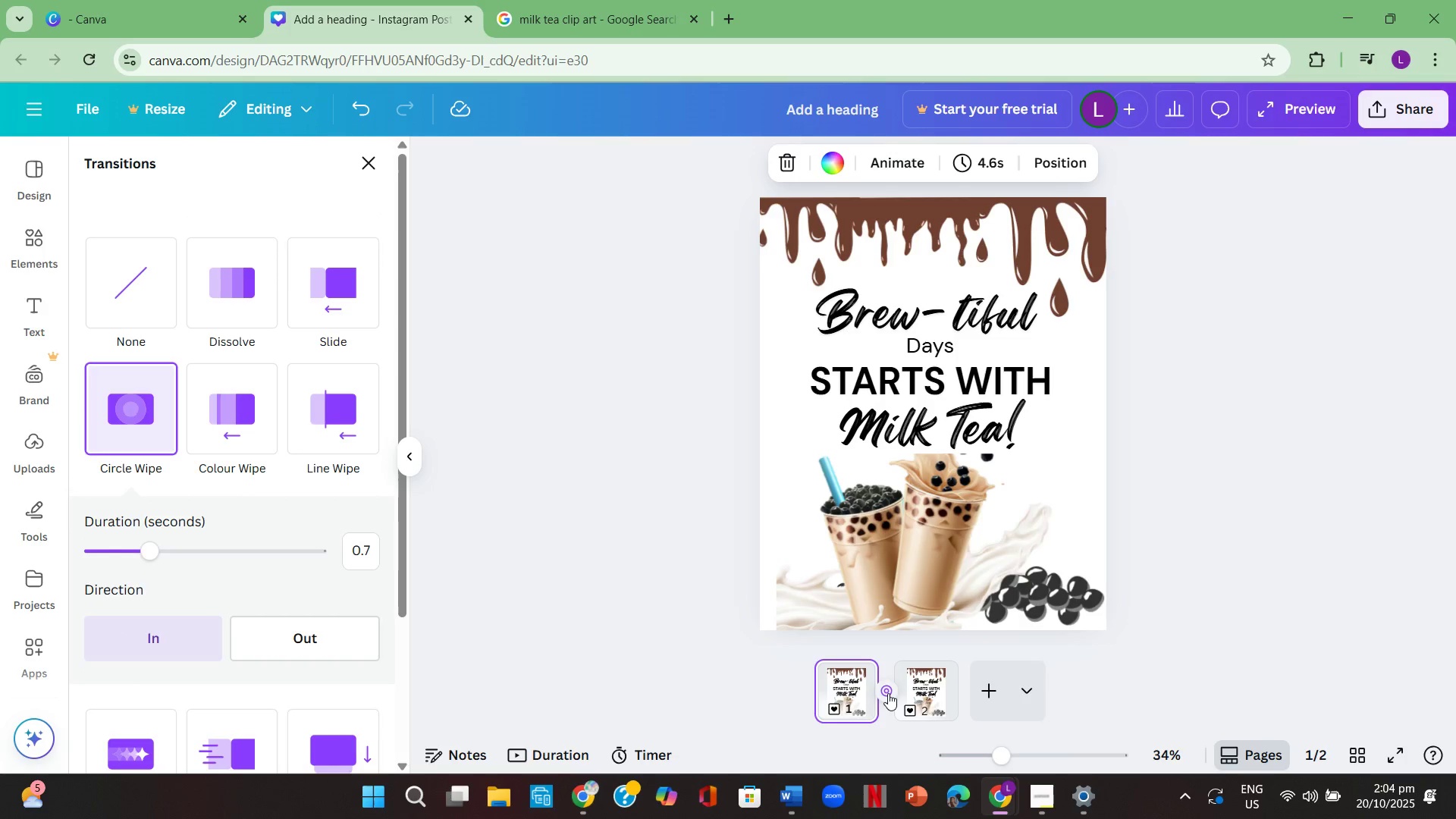 
left_click([888, 692])
 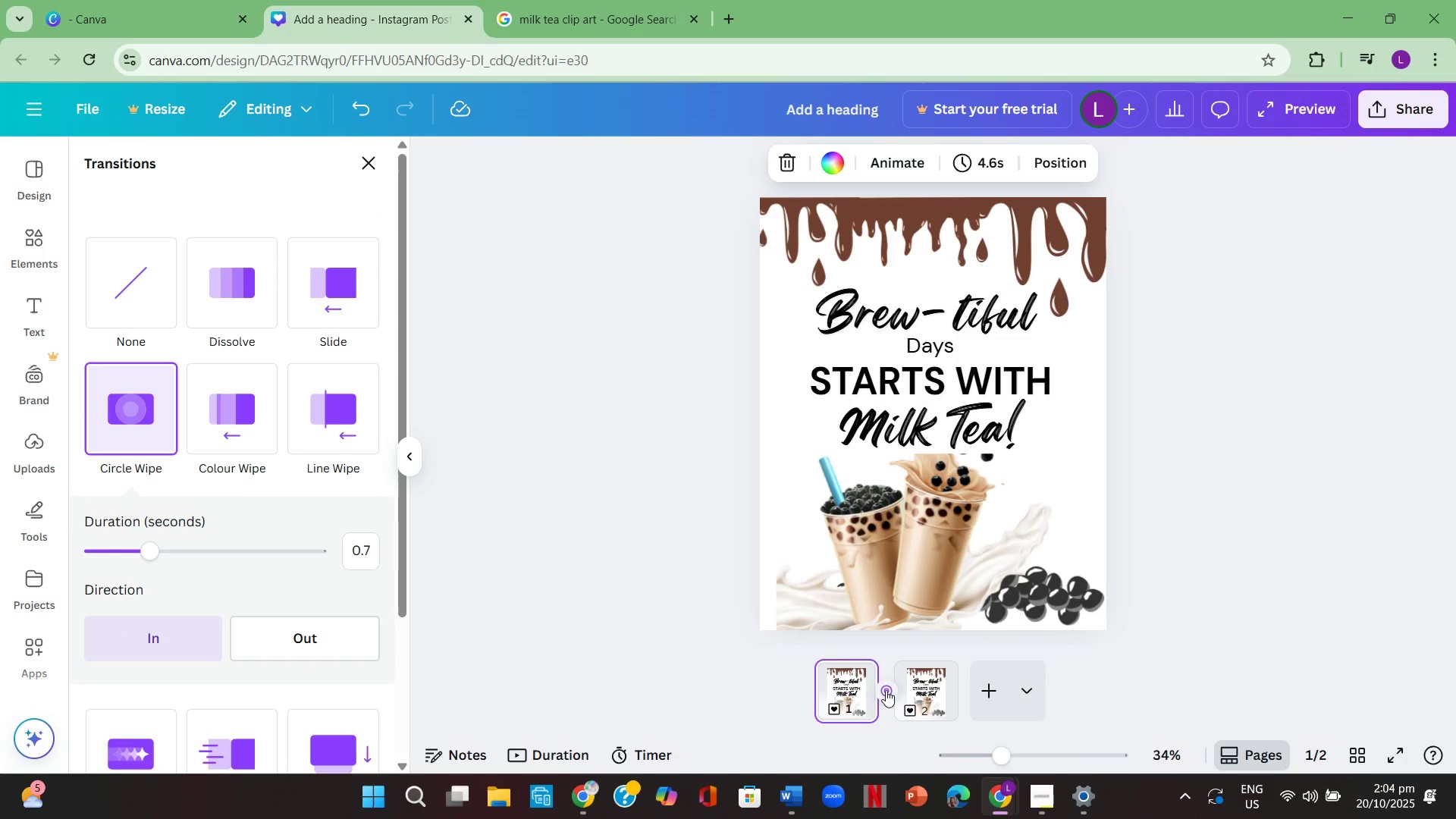 
left_click([886, 690])
 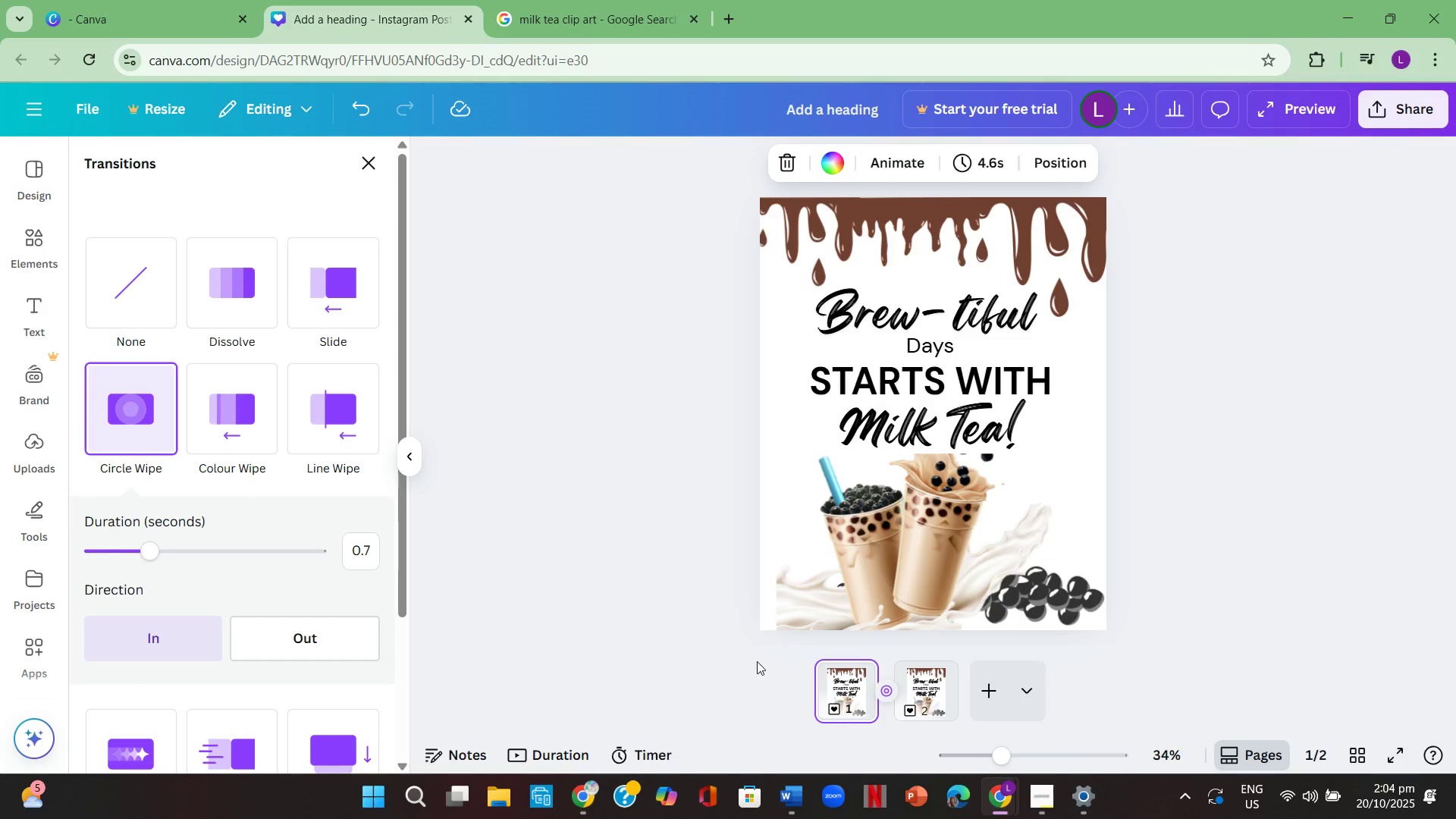 
left_click([757, 661])
 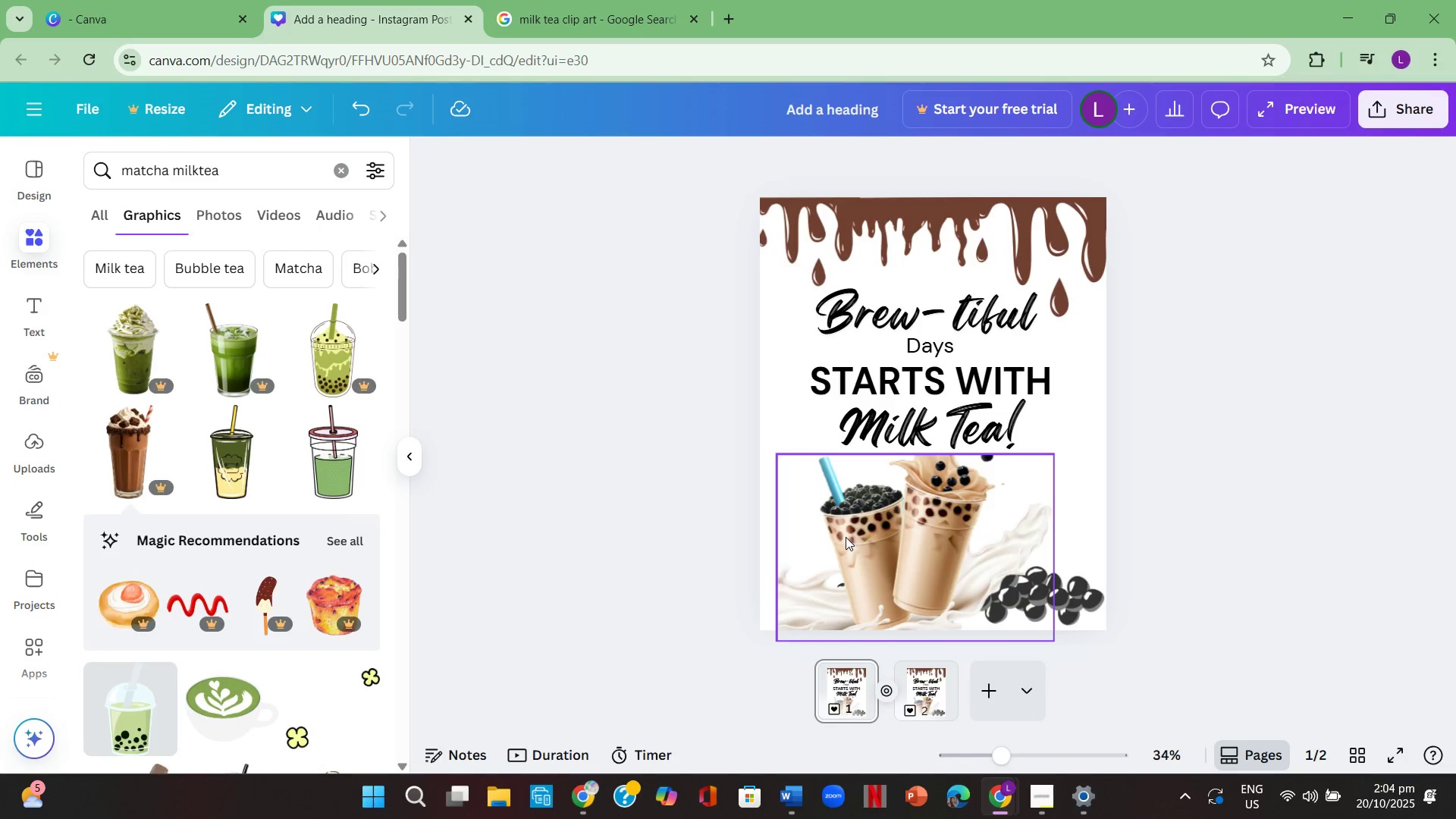 
left_click([846, 537])
 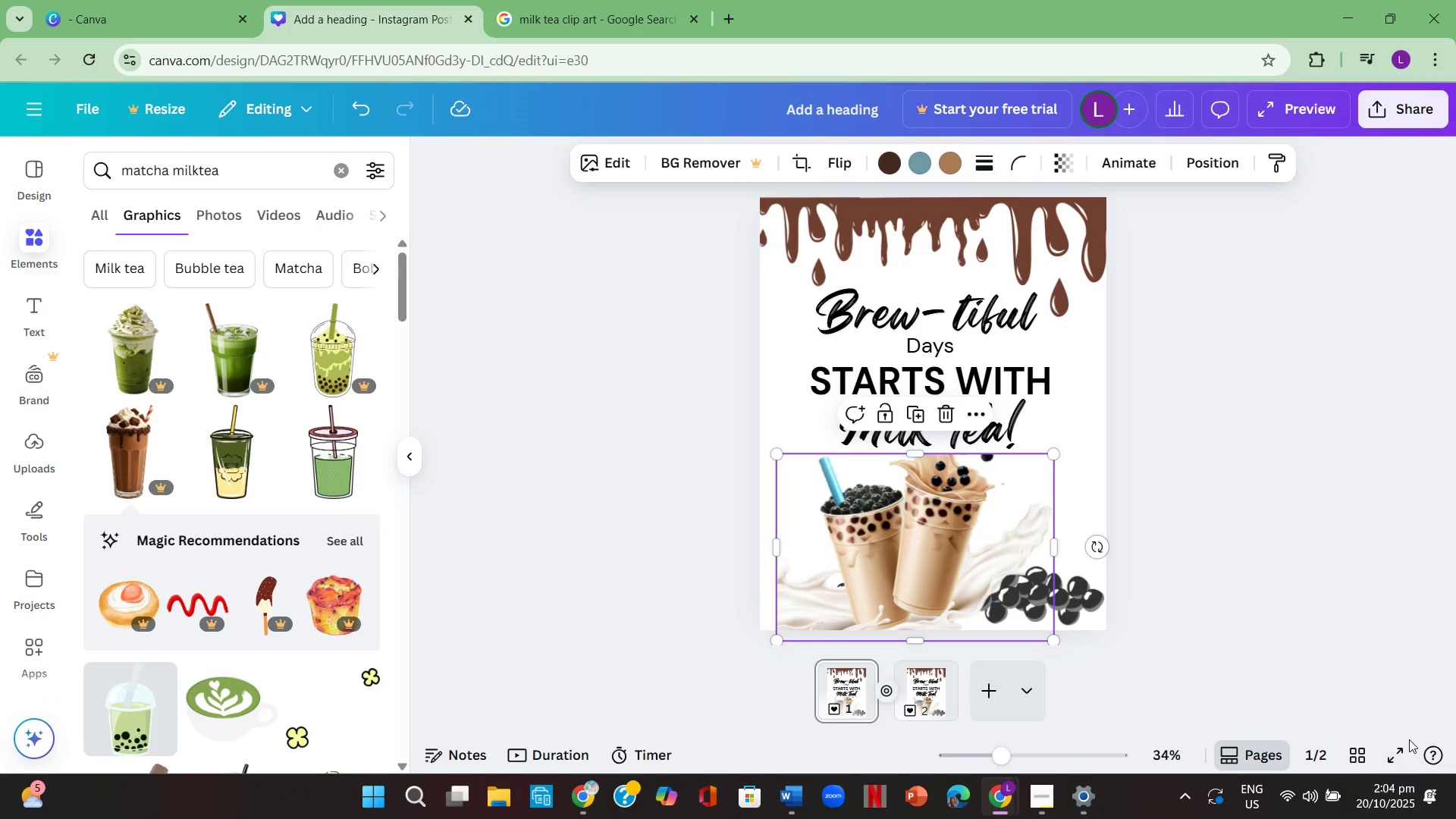 
left_click([1397, 749])
 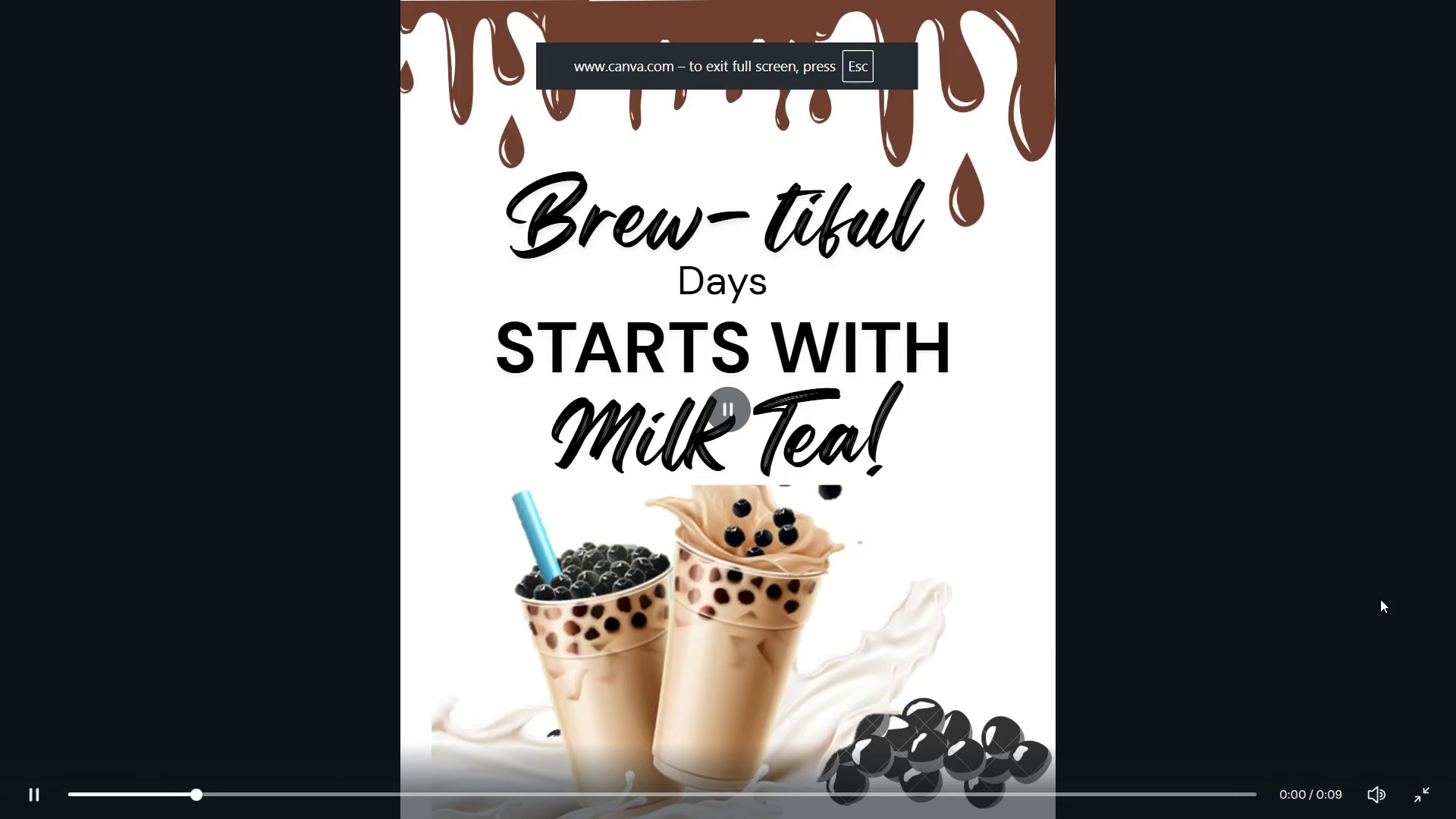 
key(ArrowRight)
 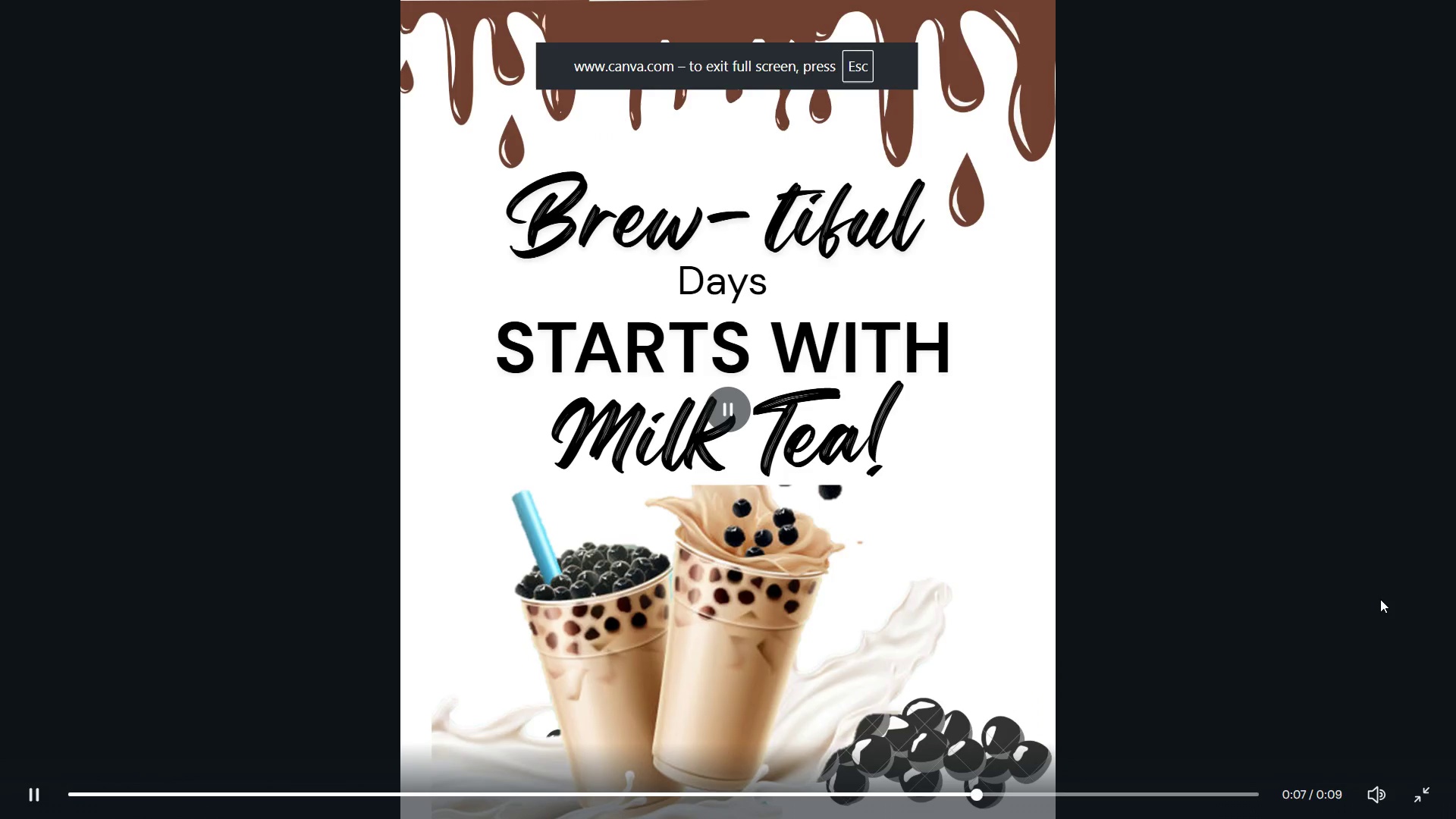 
key(ArrowRight)
 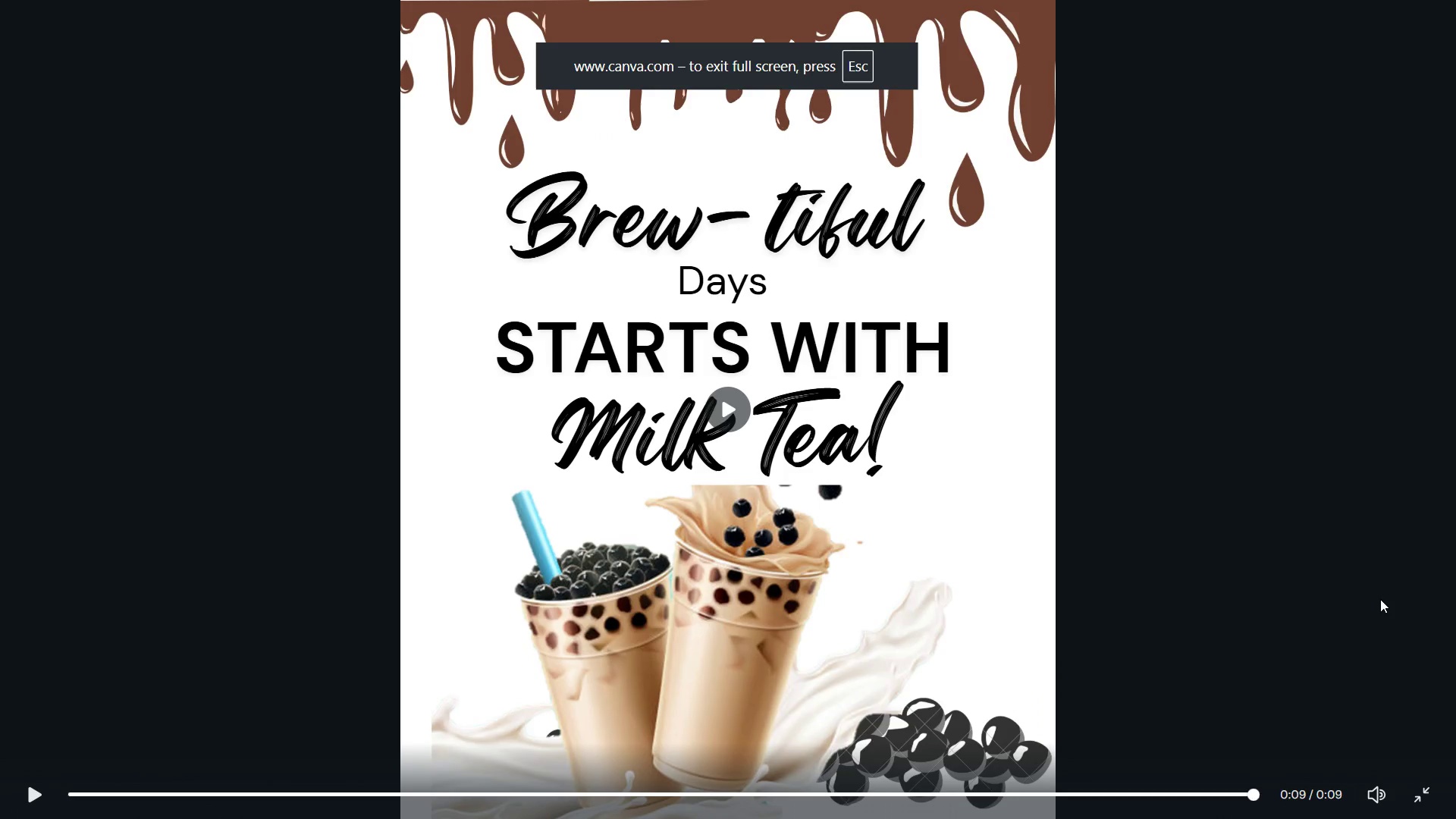 
key(ArrowRight)
 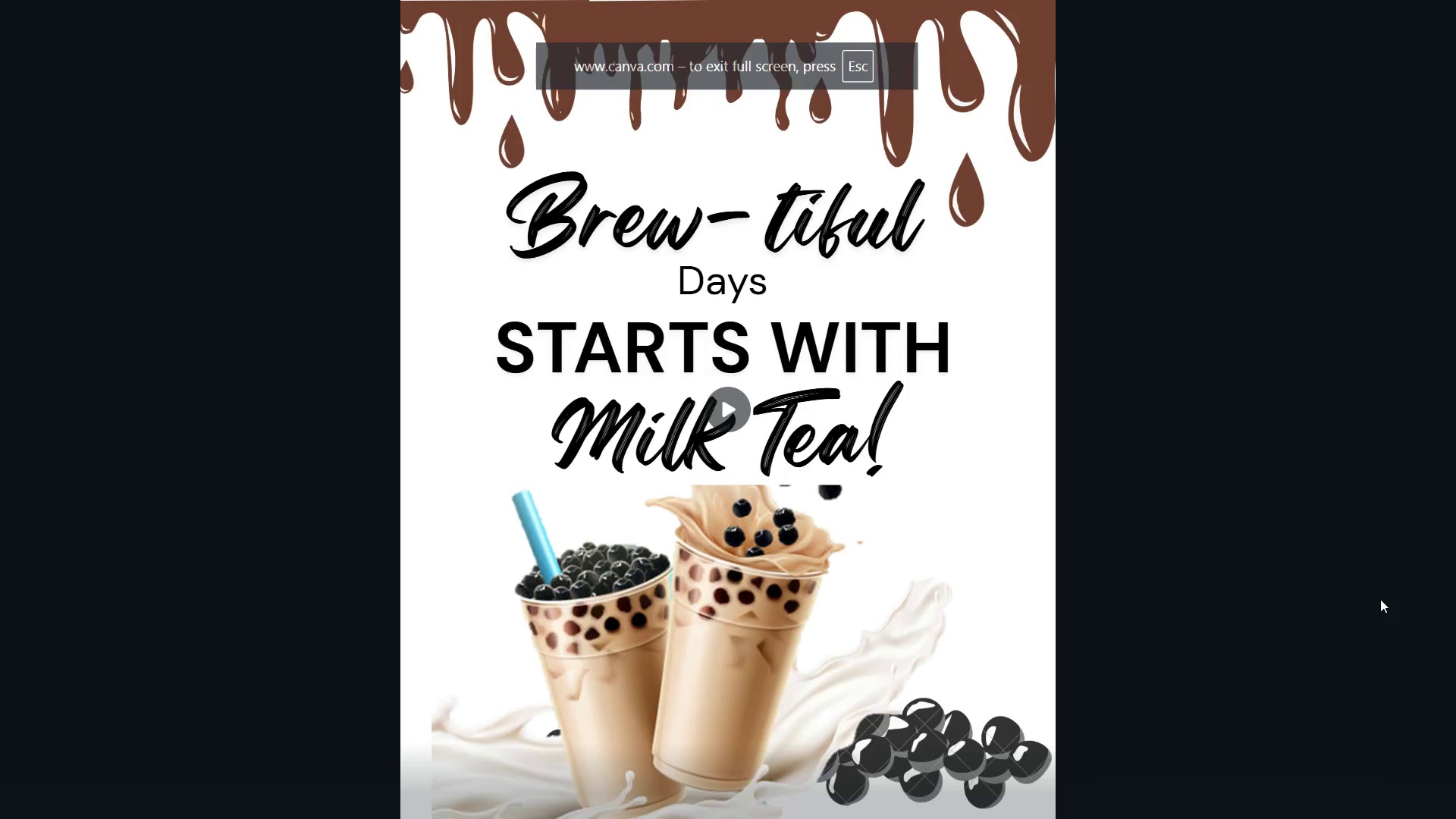 
key(Escape)
 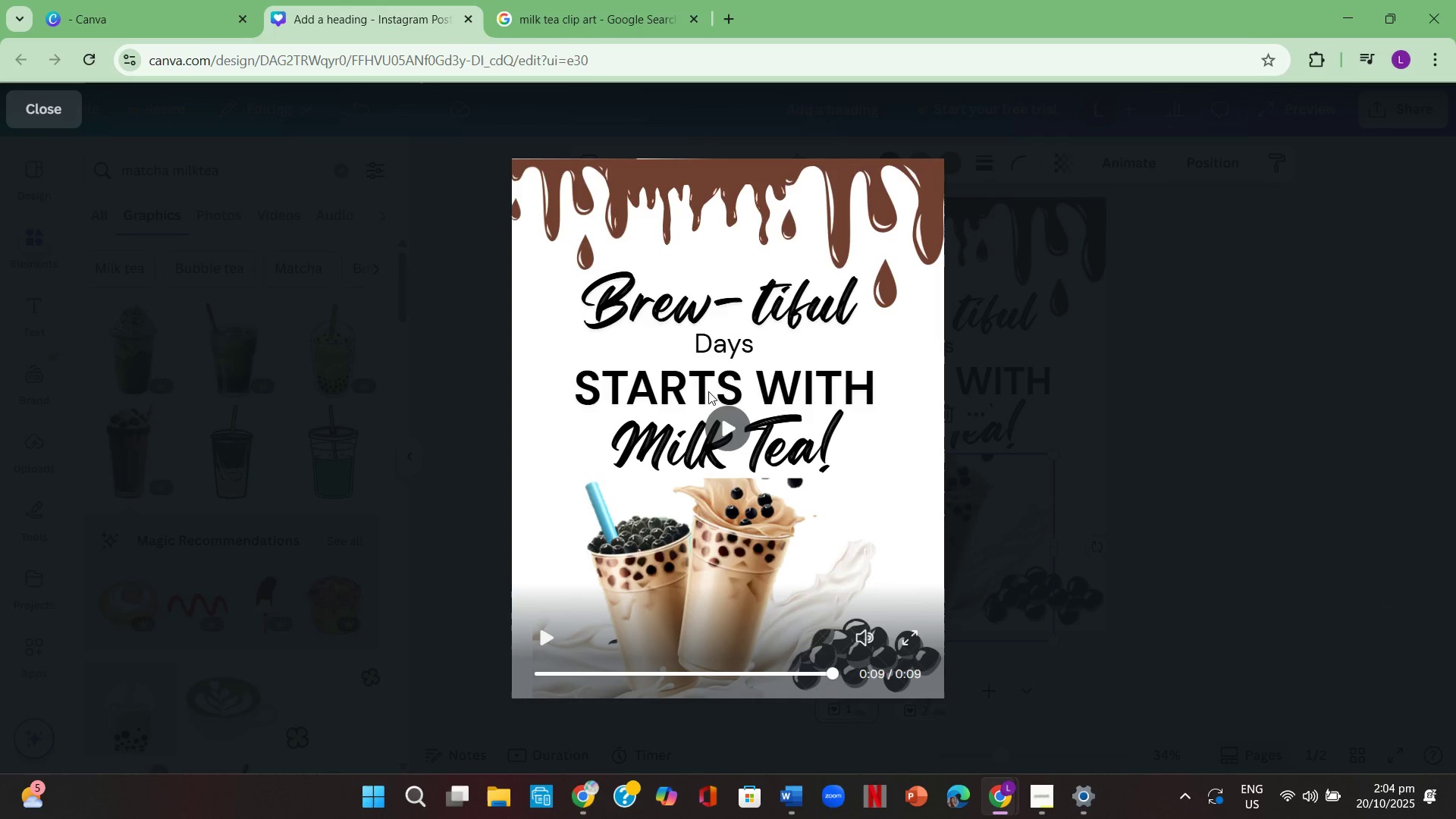 
left_click([740, 424])
 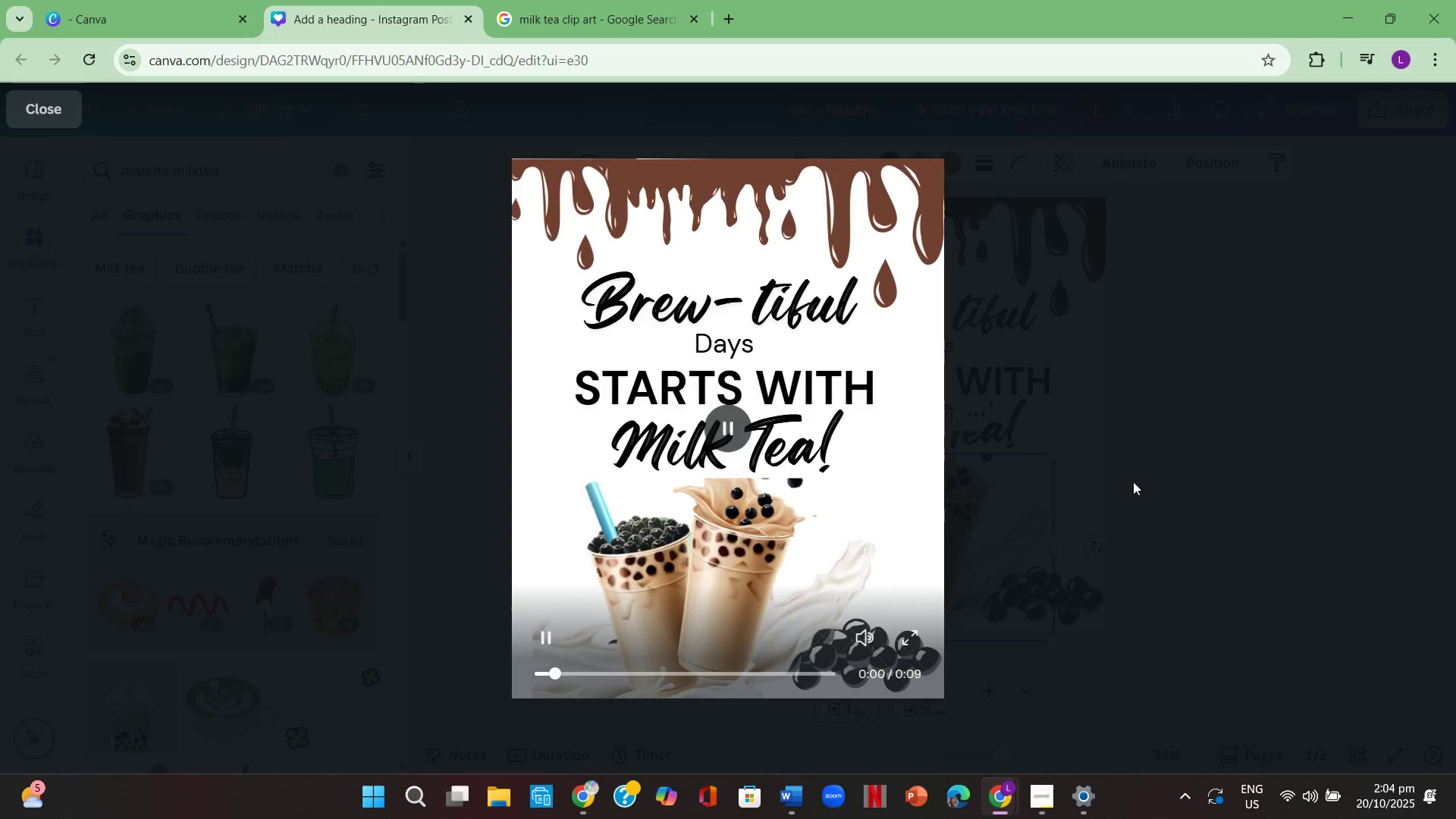 
left_click([1192, 482])
 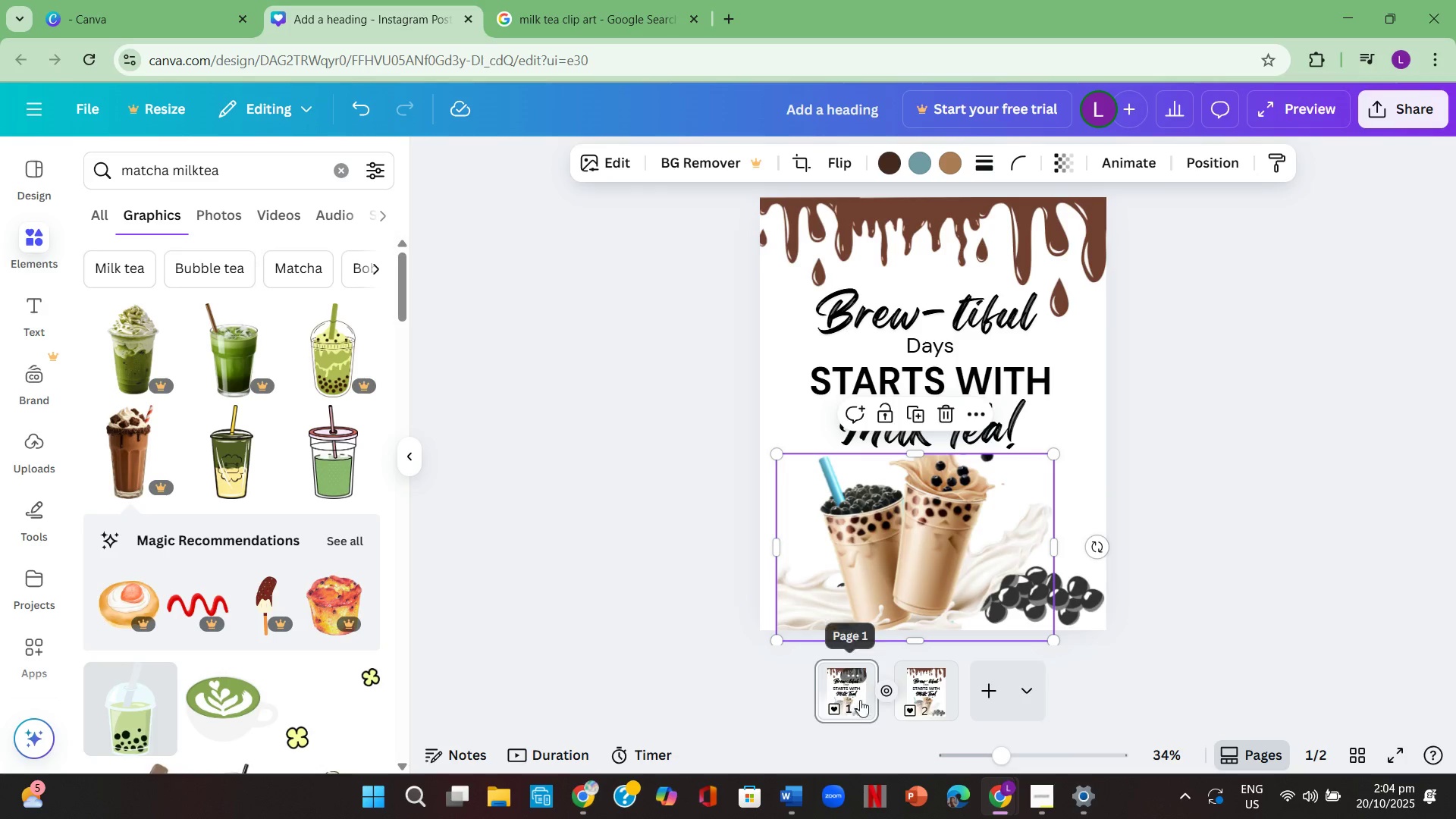 
left_click([891, 696])
 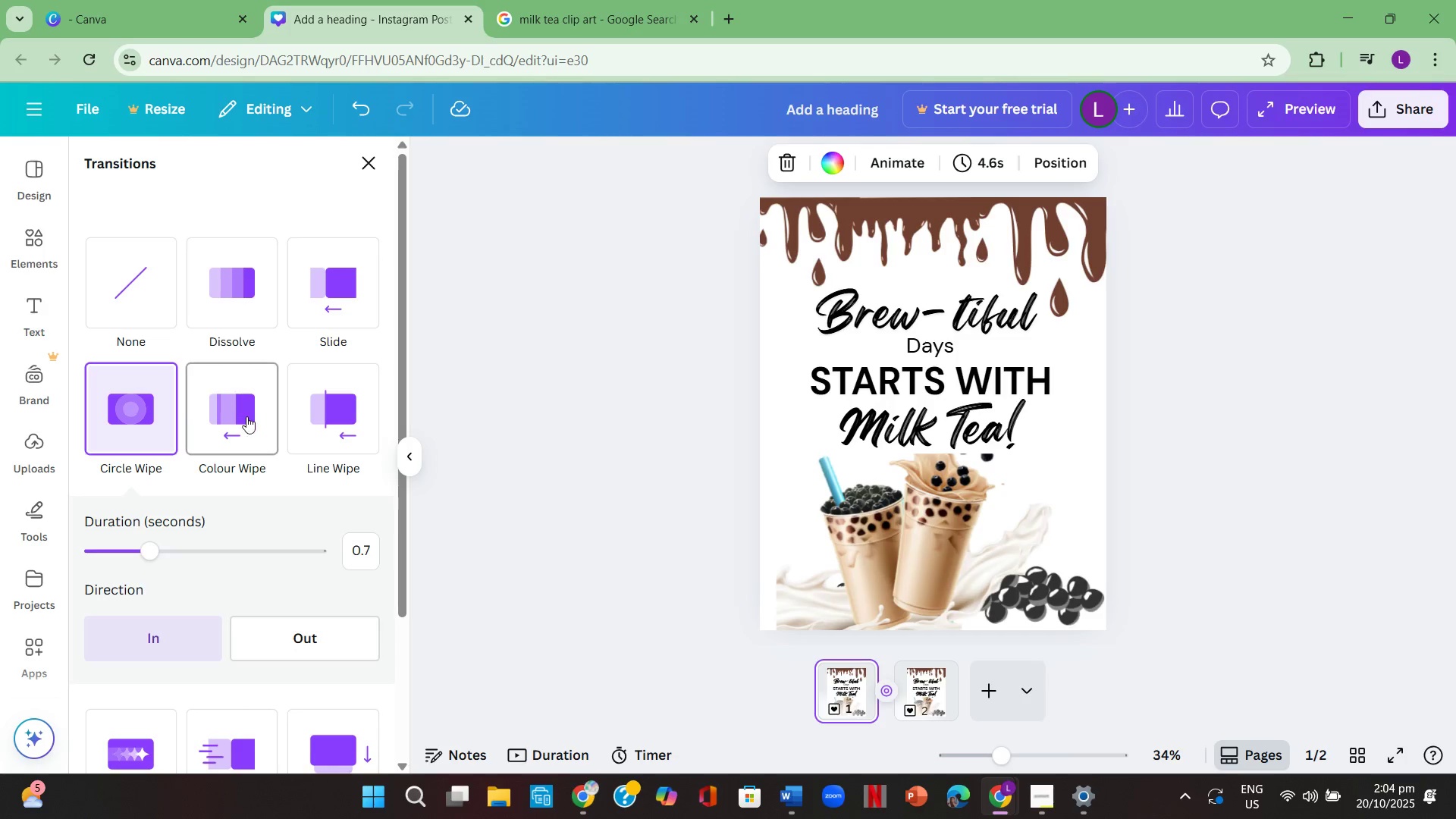 
scroll: coordinate [262, 435], scroll_direction: down, amount: 4.0
 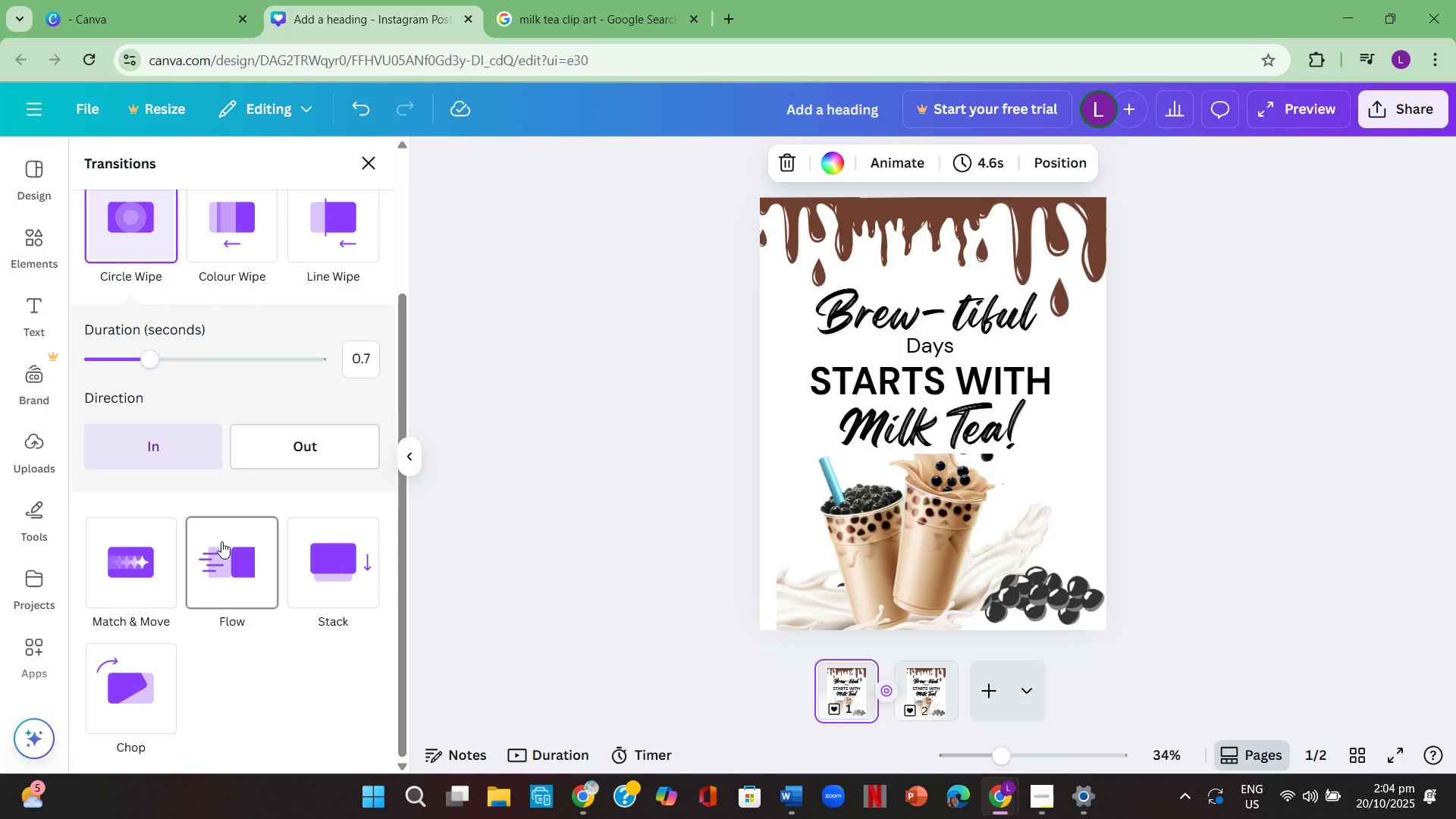 
left_click([221, 541])
 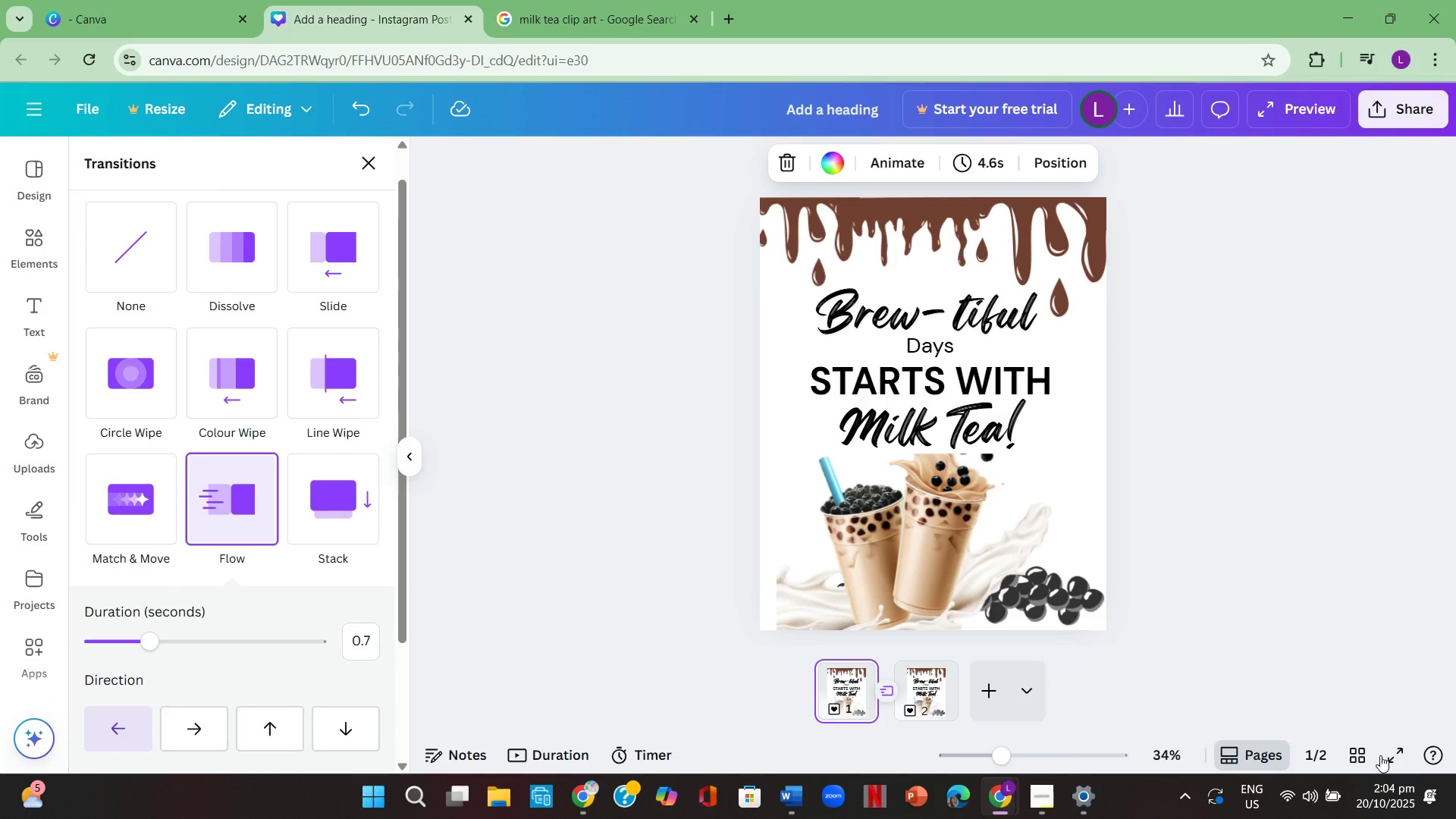 
left_click([1403, 760])
 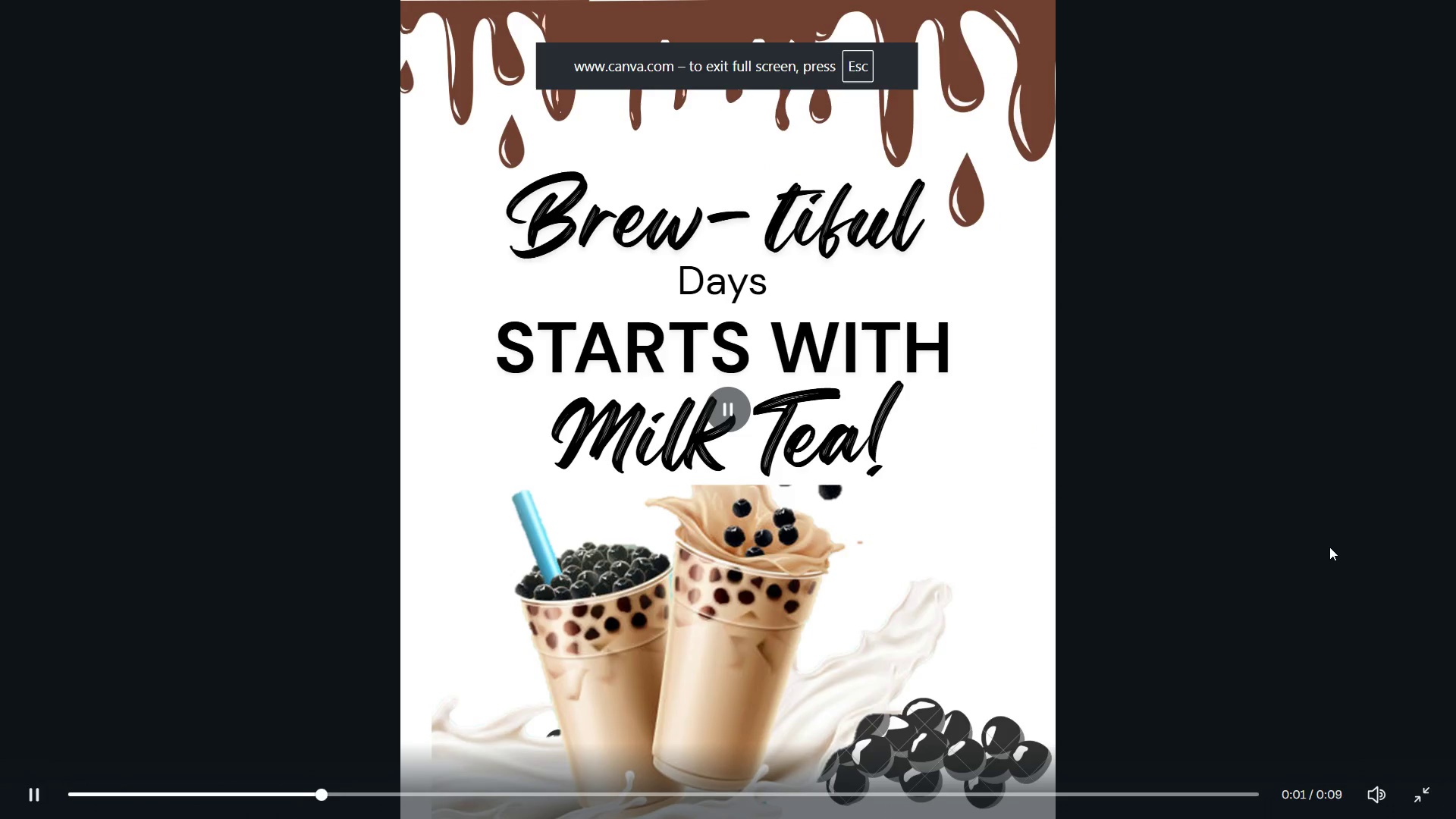 
key(ArrowRight)
 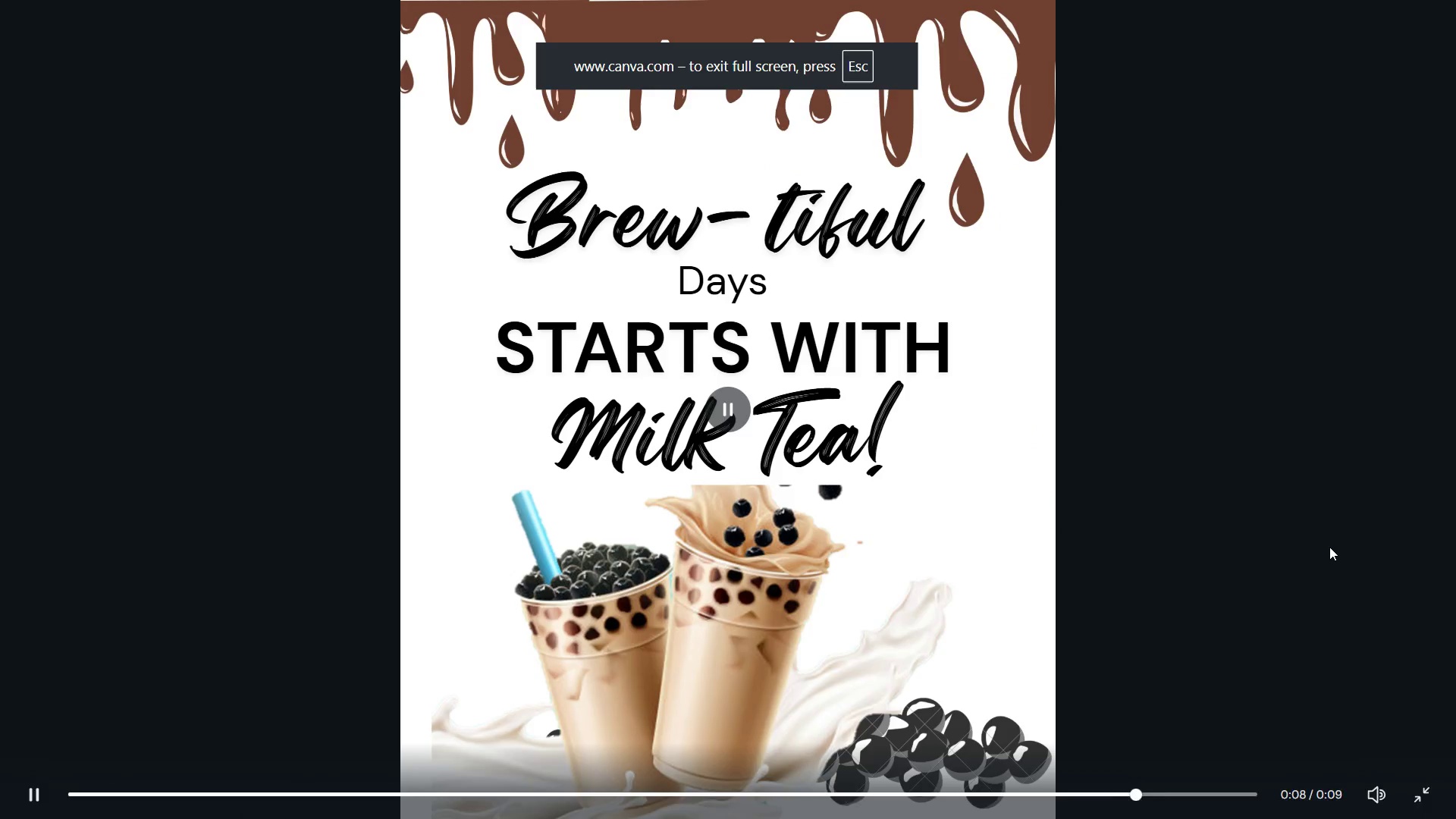 
key(ArrowRight)
 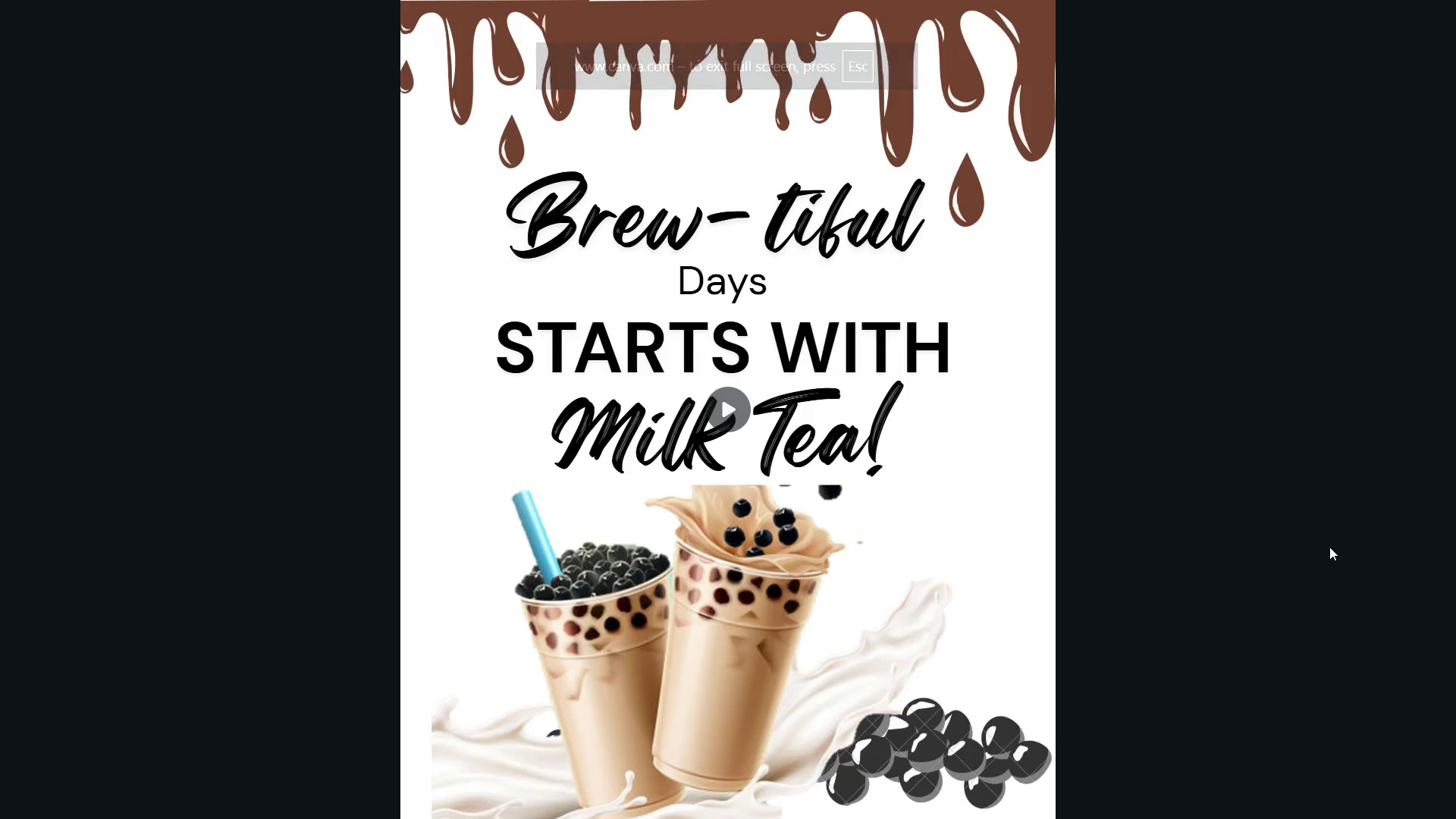 
key(Backquote)
 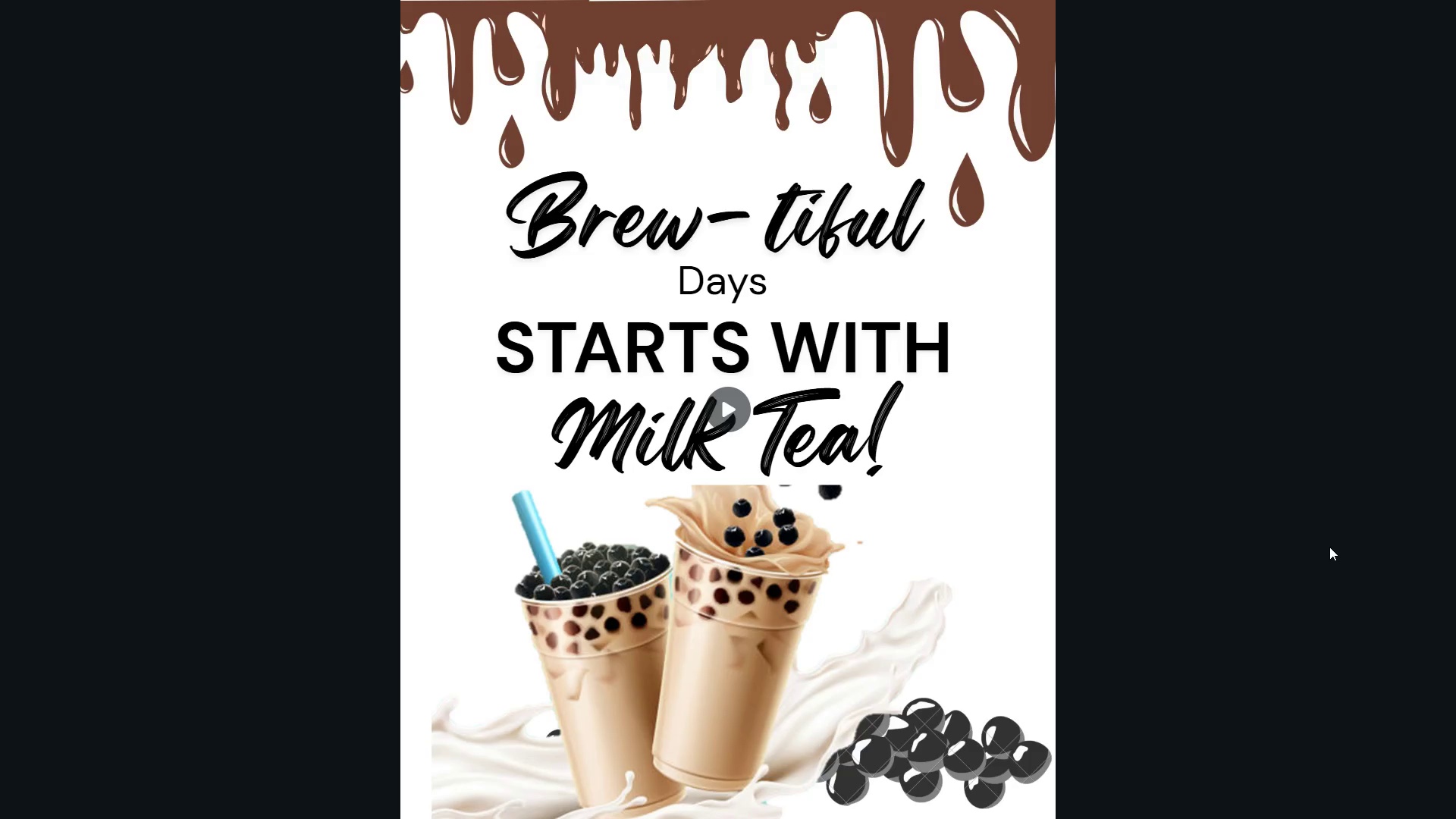 
key(Escape)
 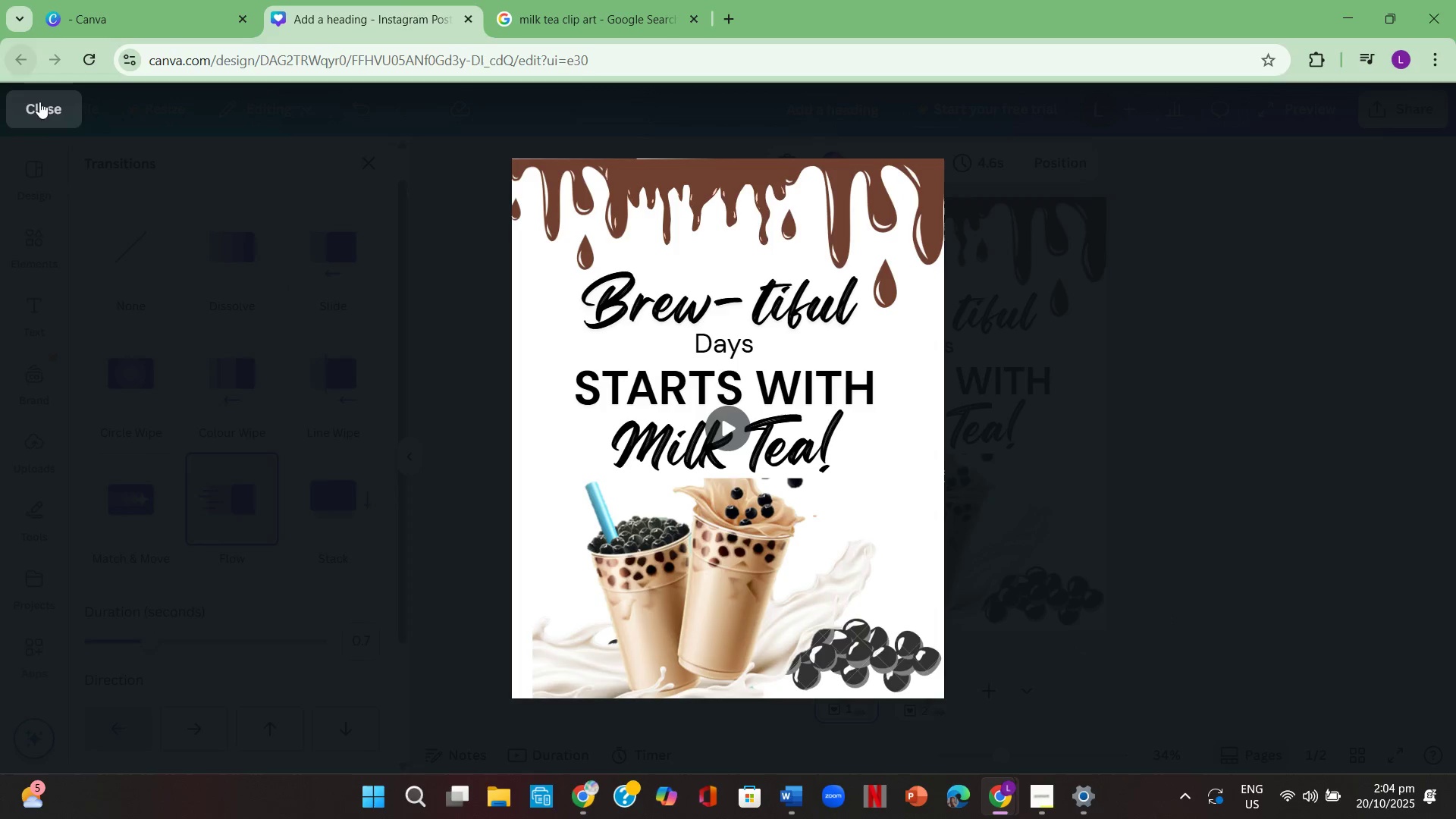 
left_click([44, 105])
 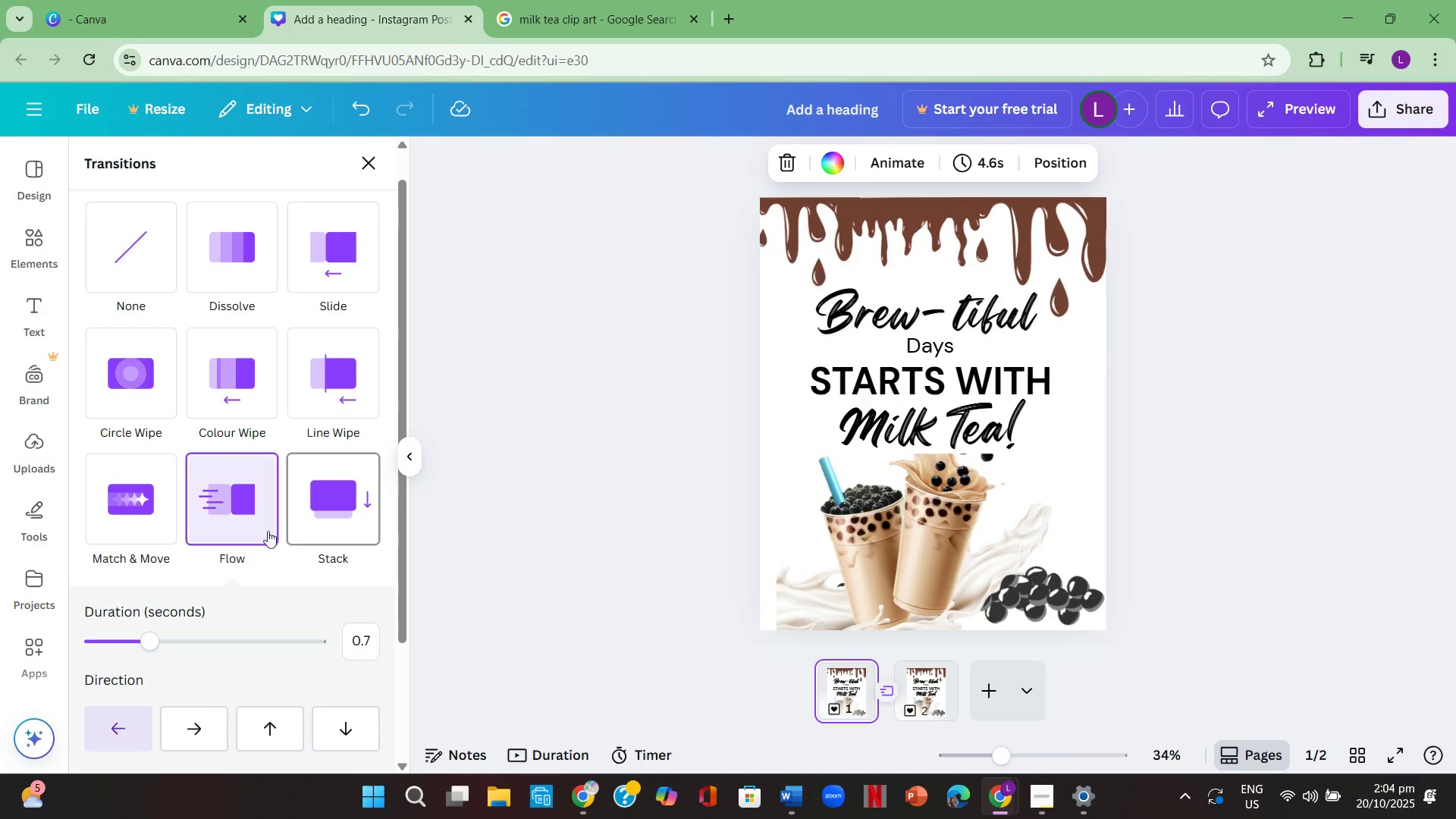 
scroll: coordinate [223, 529], scroll_direction: down, amount: 2.0
 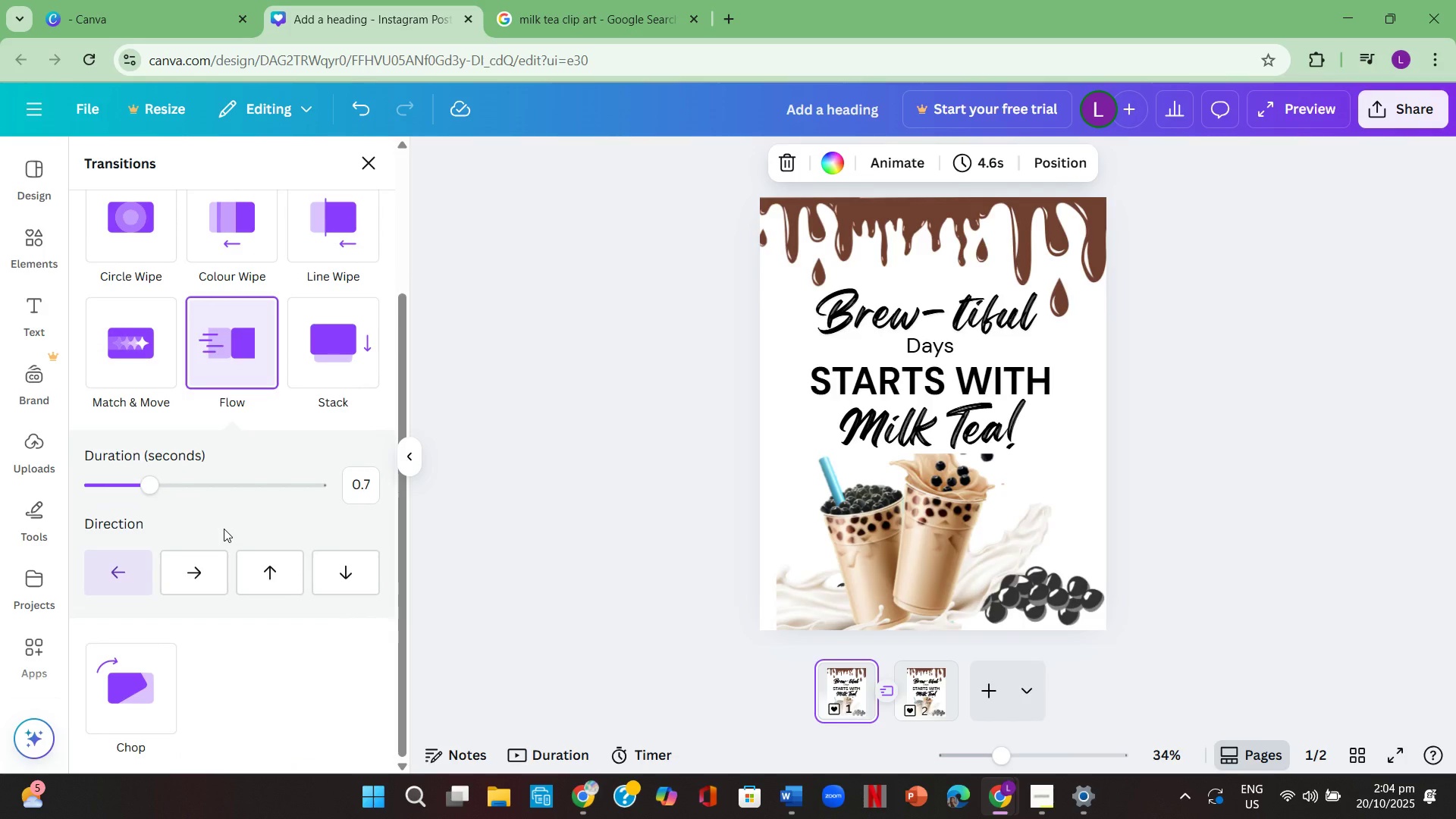 
scroll: coordinate [224, 529], scroll_direction: up, amount: 2.0
 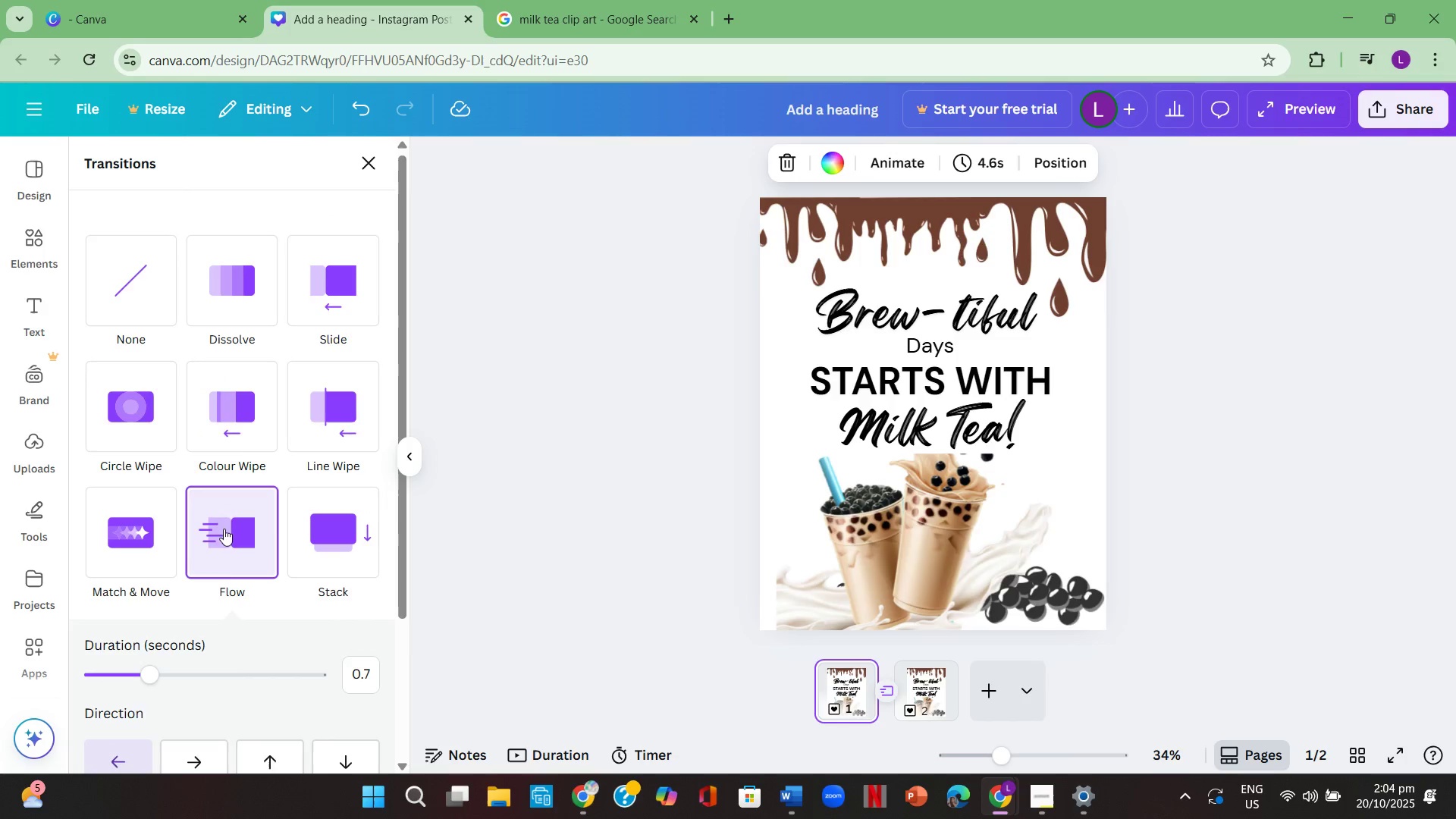 
scroll: coordinate [228, 523], scroll_direction: down, amount: 5.0
 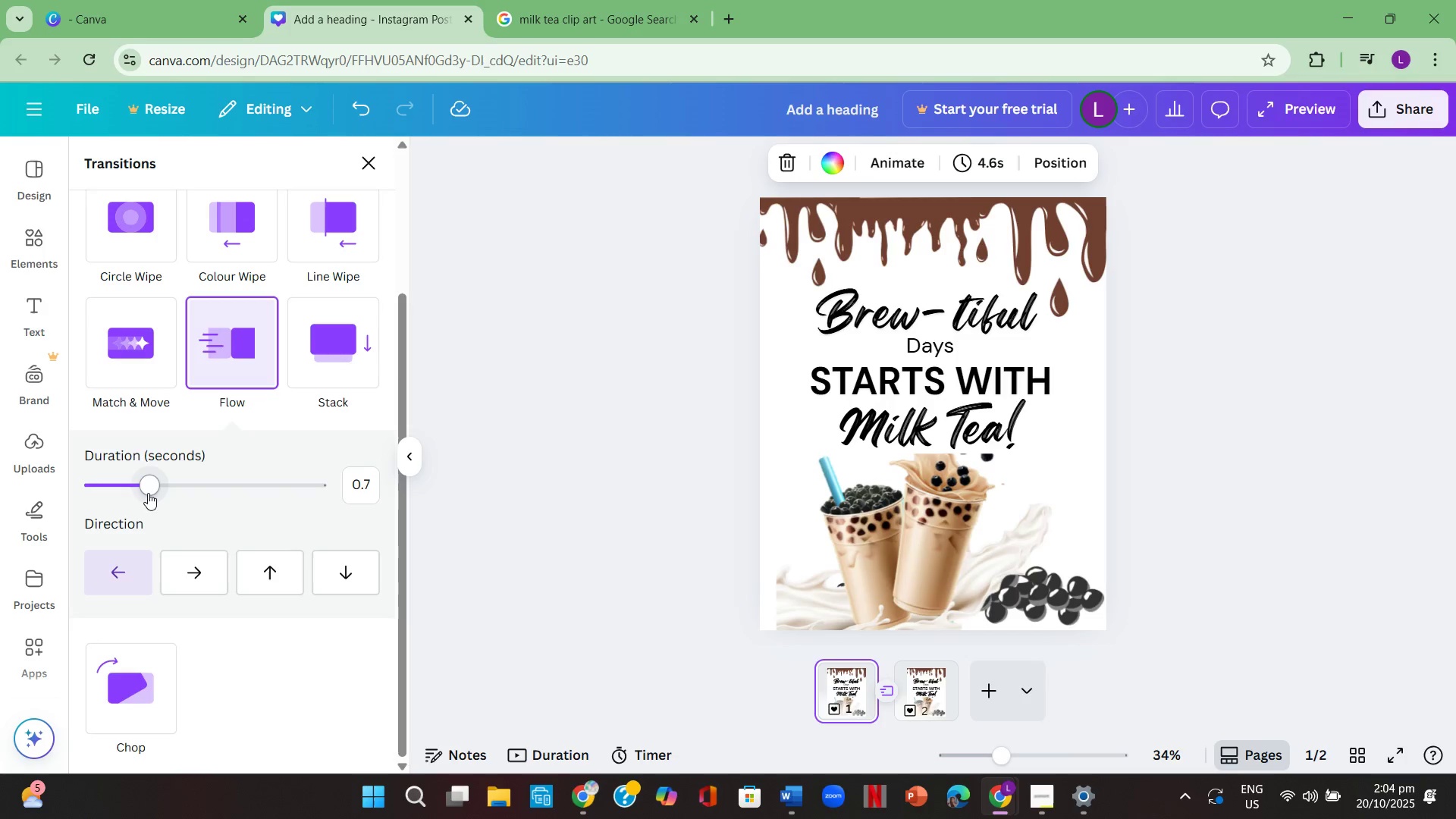 
left_click([136, 490])
 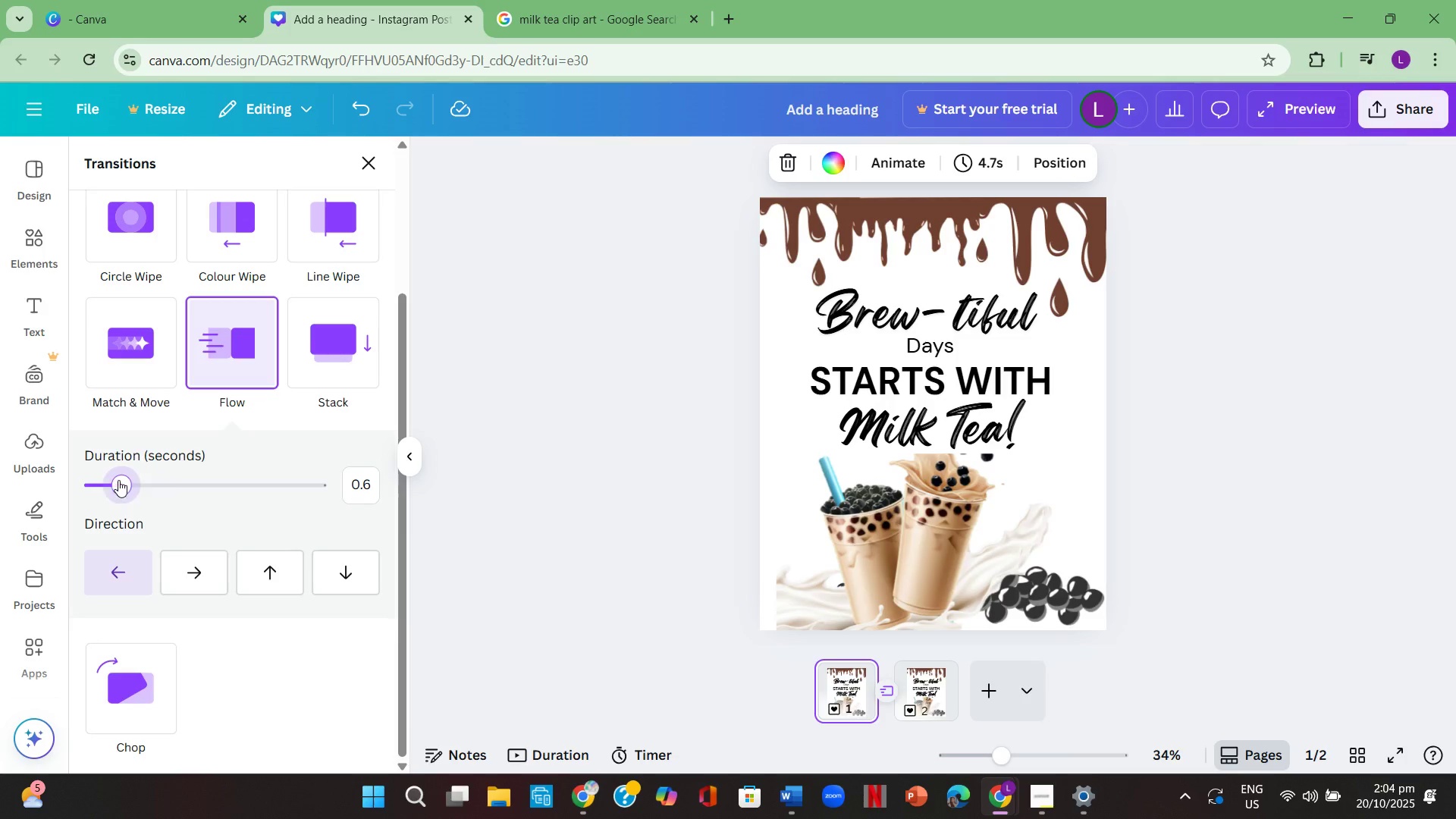 
left_click([118, 480])
 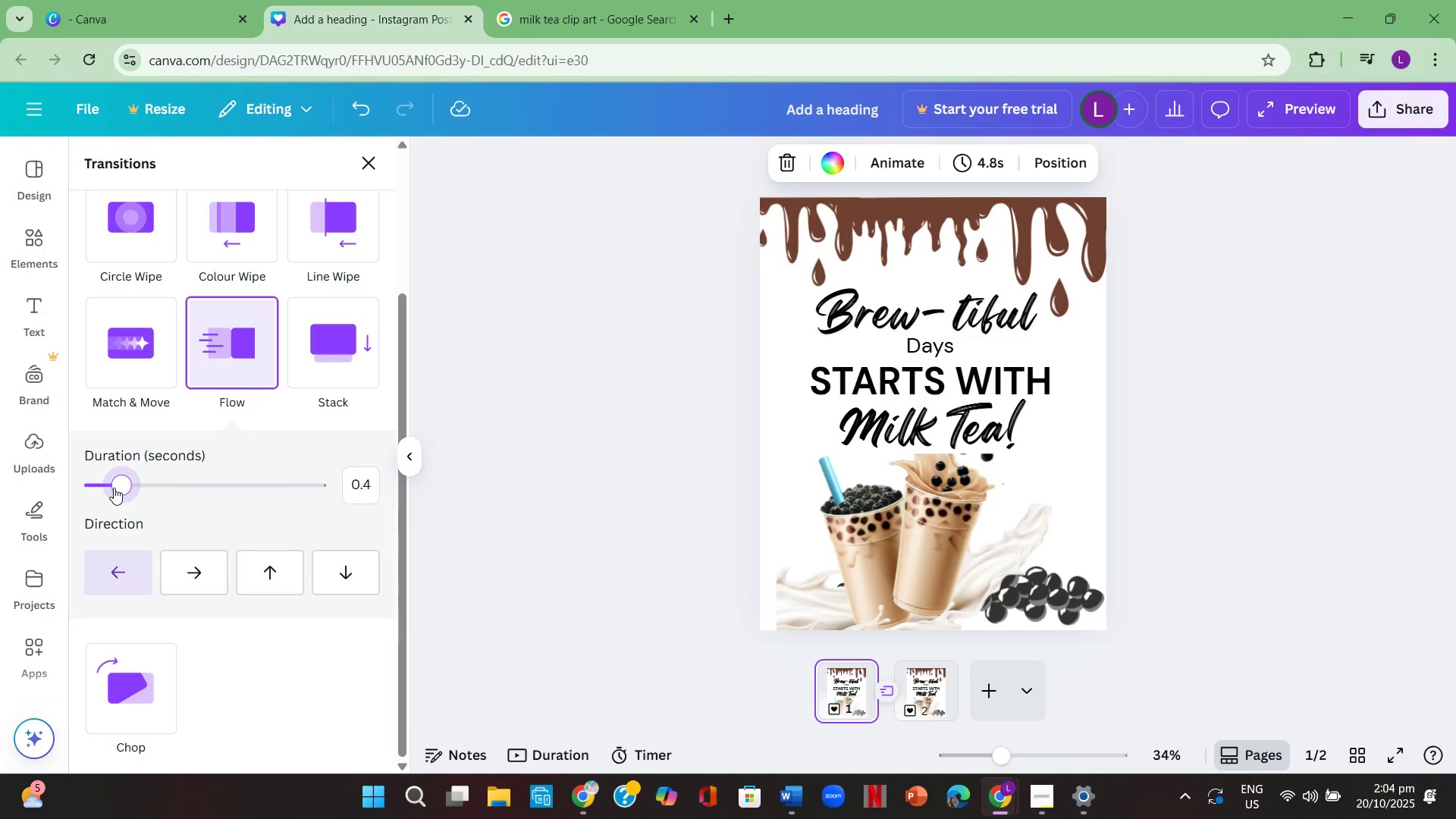 
left_click([114, 488])
 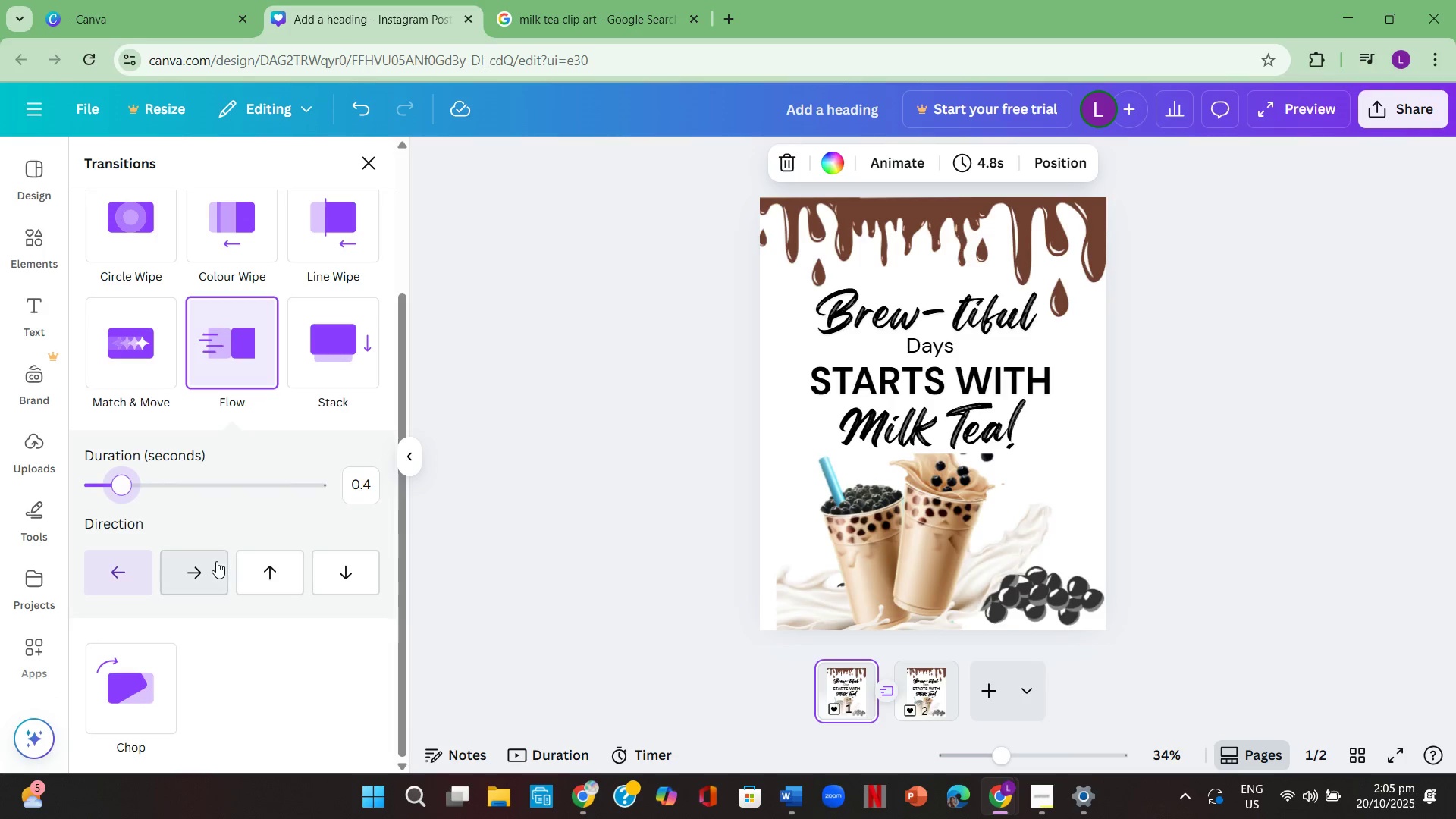 
scroll: coordinate [216, 561], scroll_direction: down, amount: 1.0
 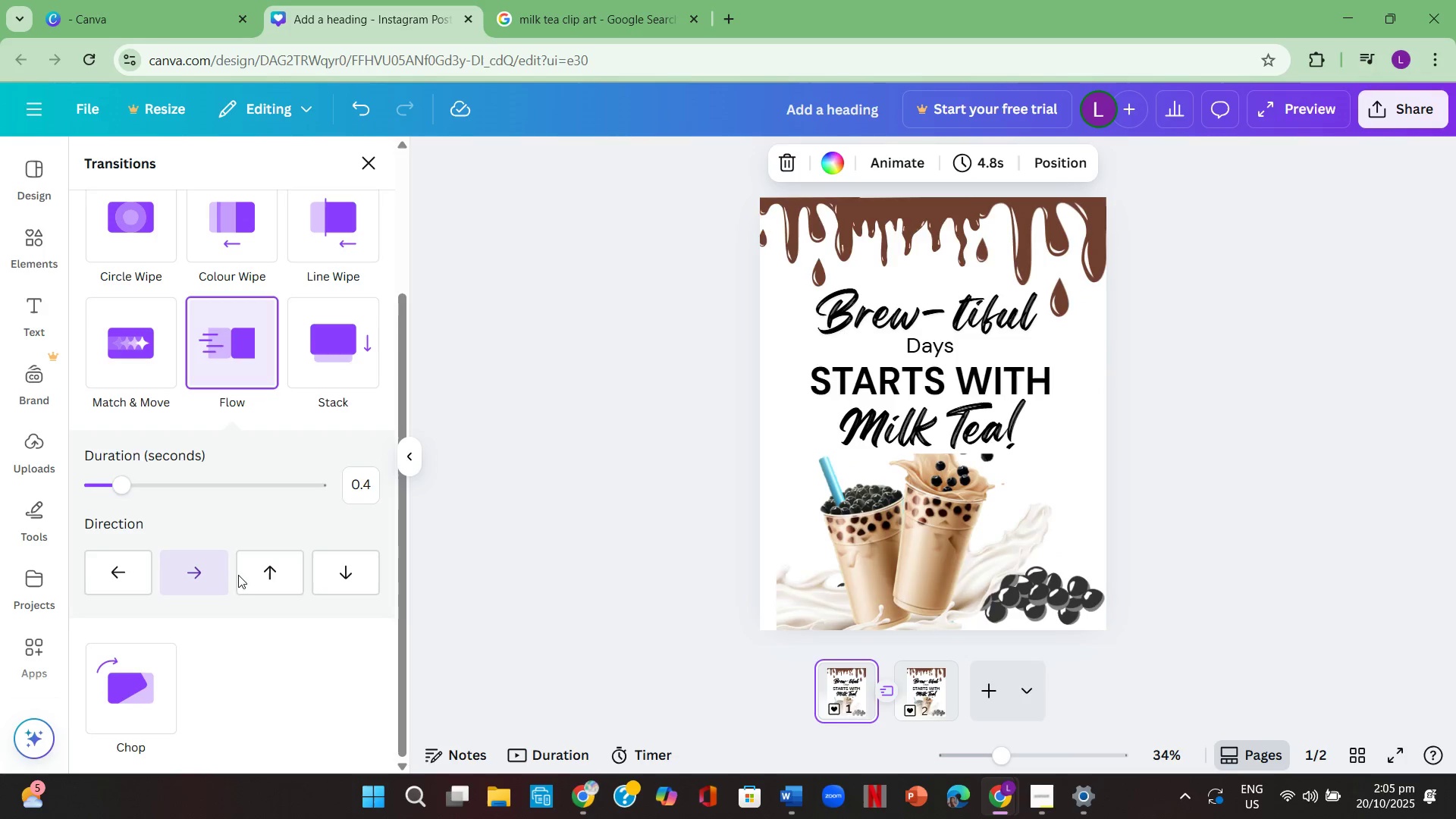 
left_click([268, 579])
 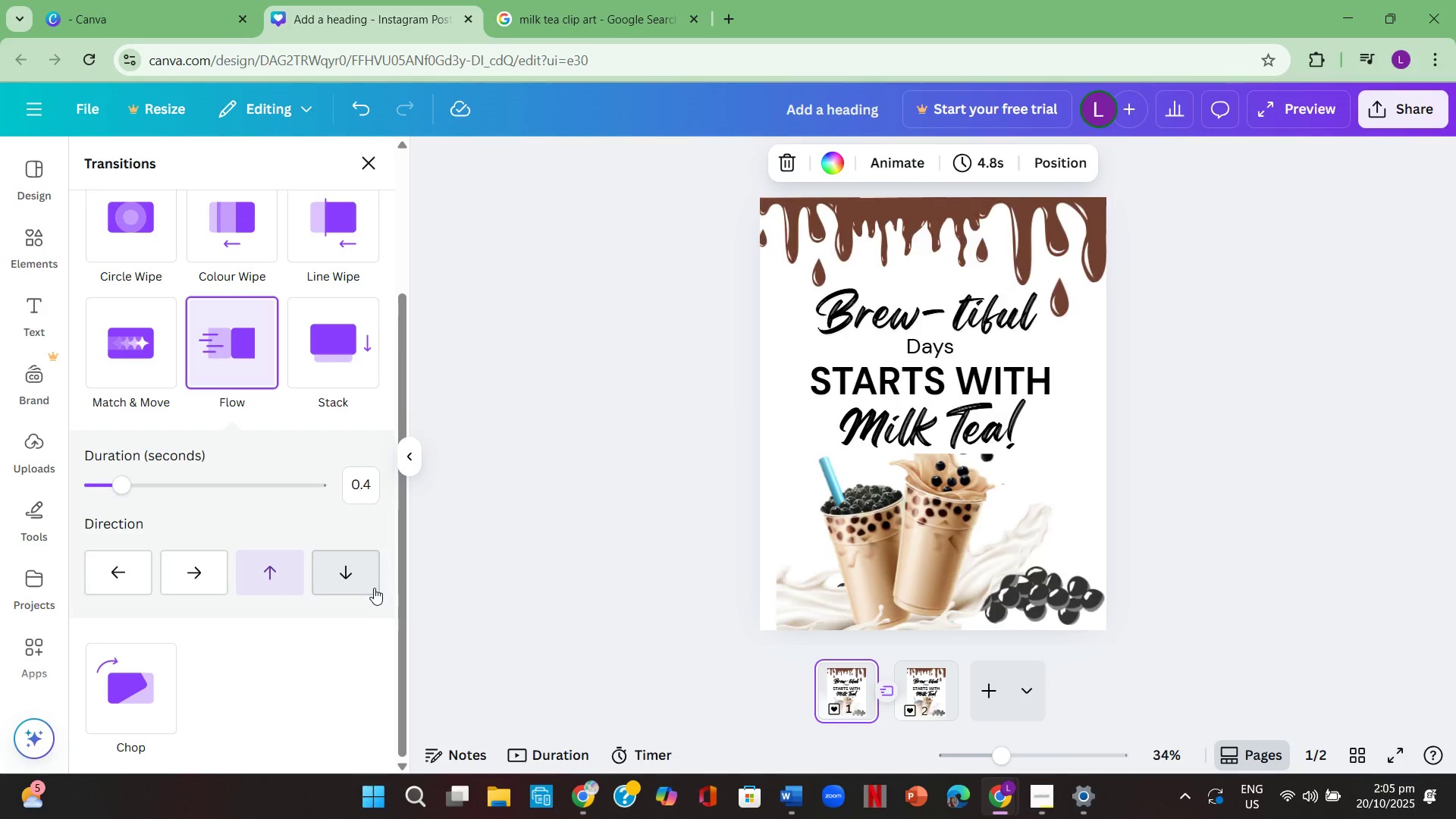 
left_click([351, 582])
 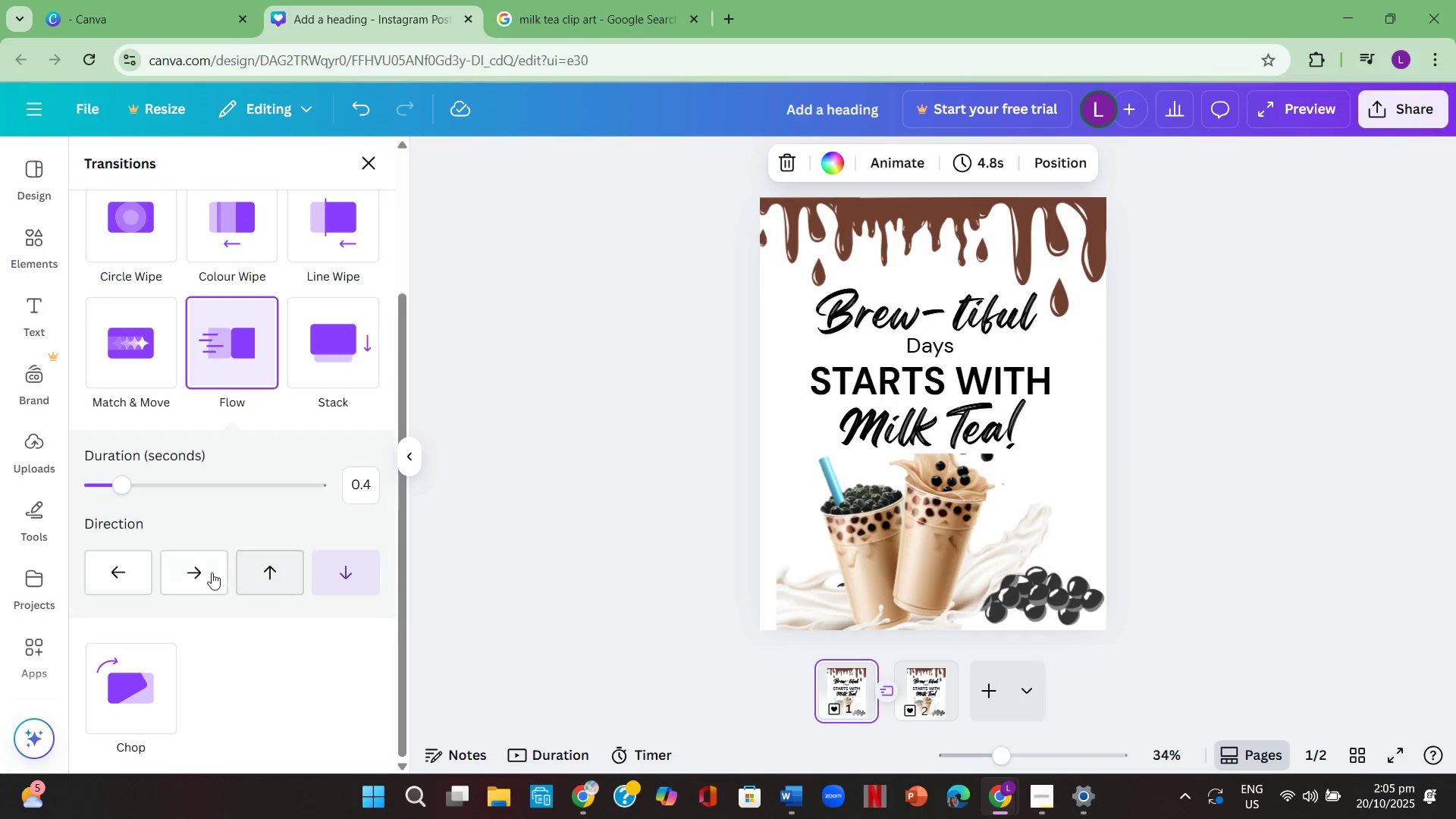 
left_click([191, 569])
 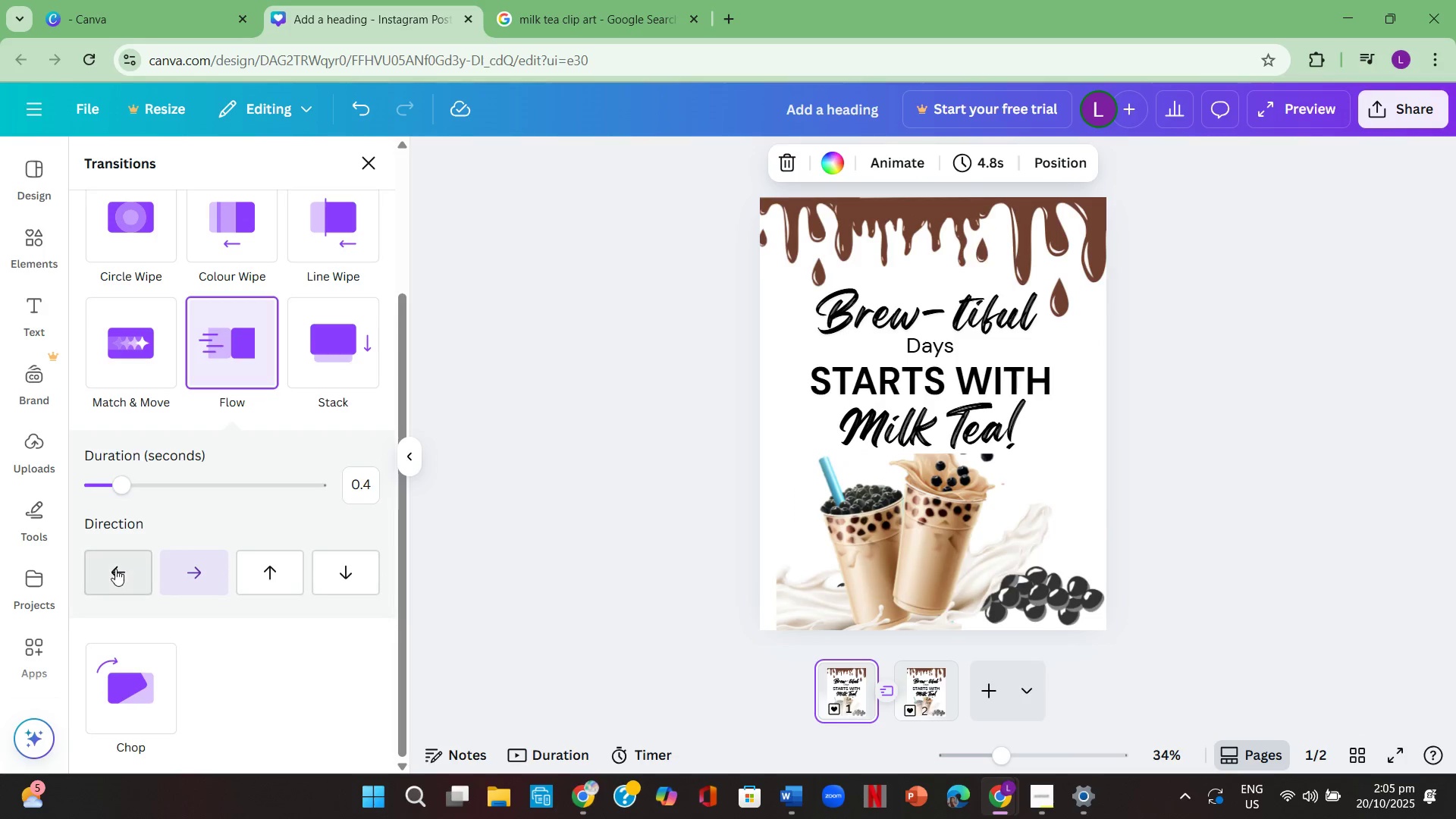 
left_click([114, 570])
 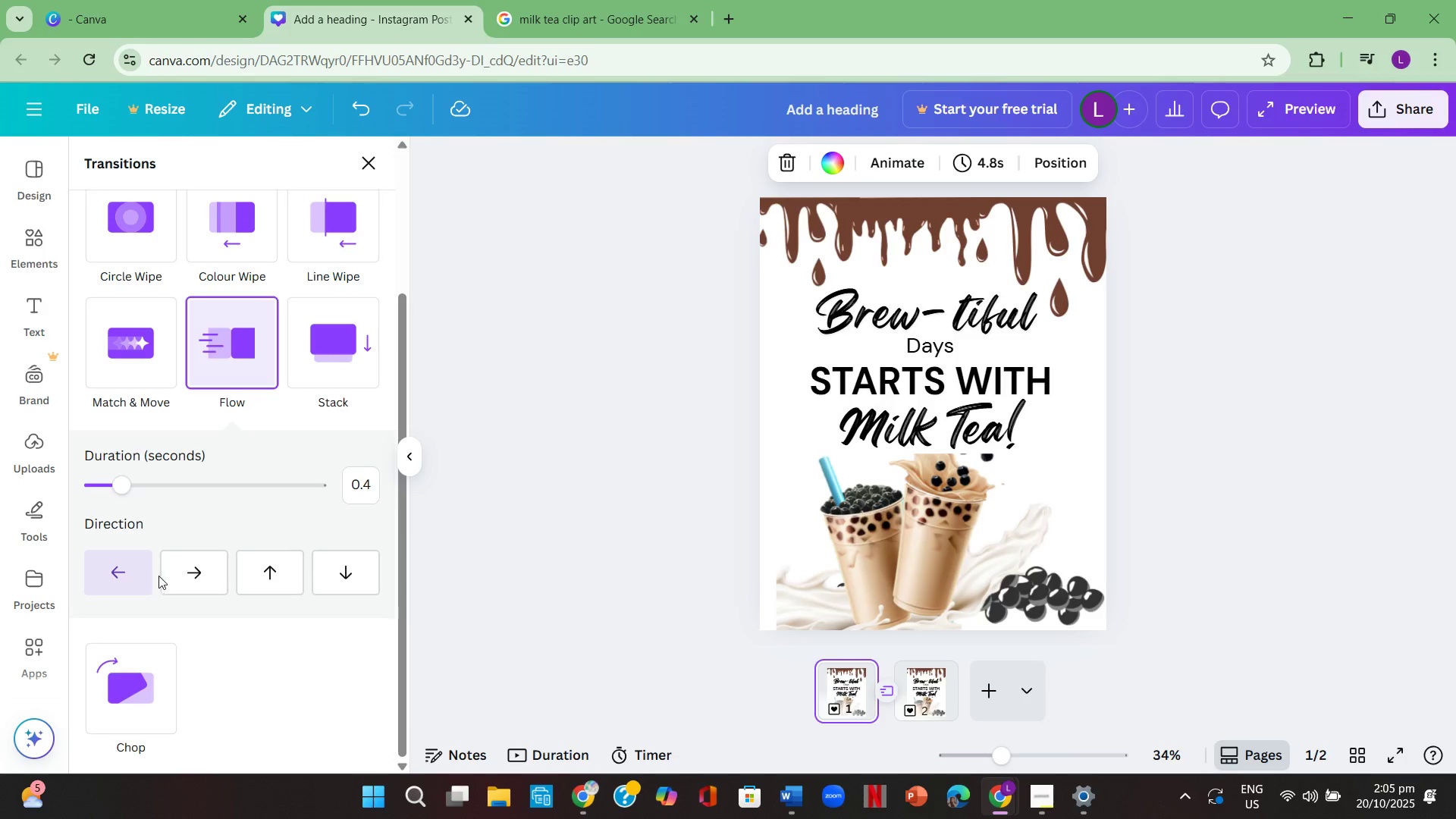 
left_click([215, 579])
 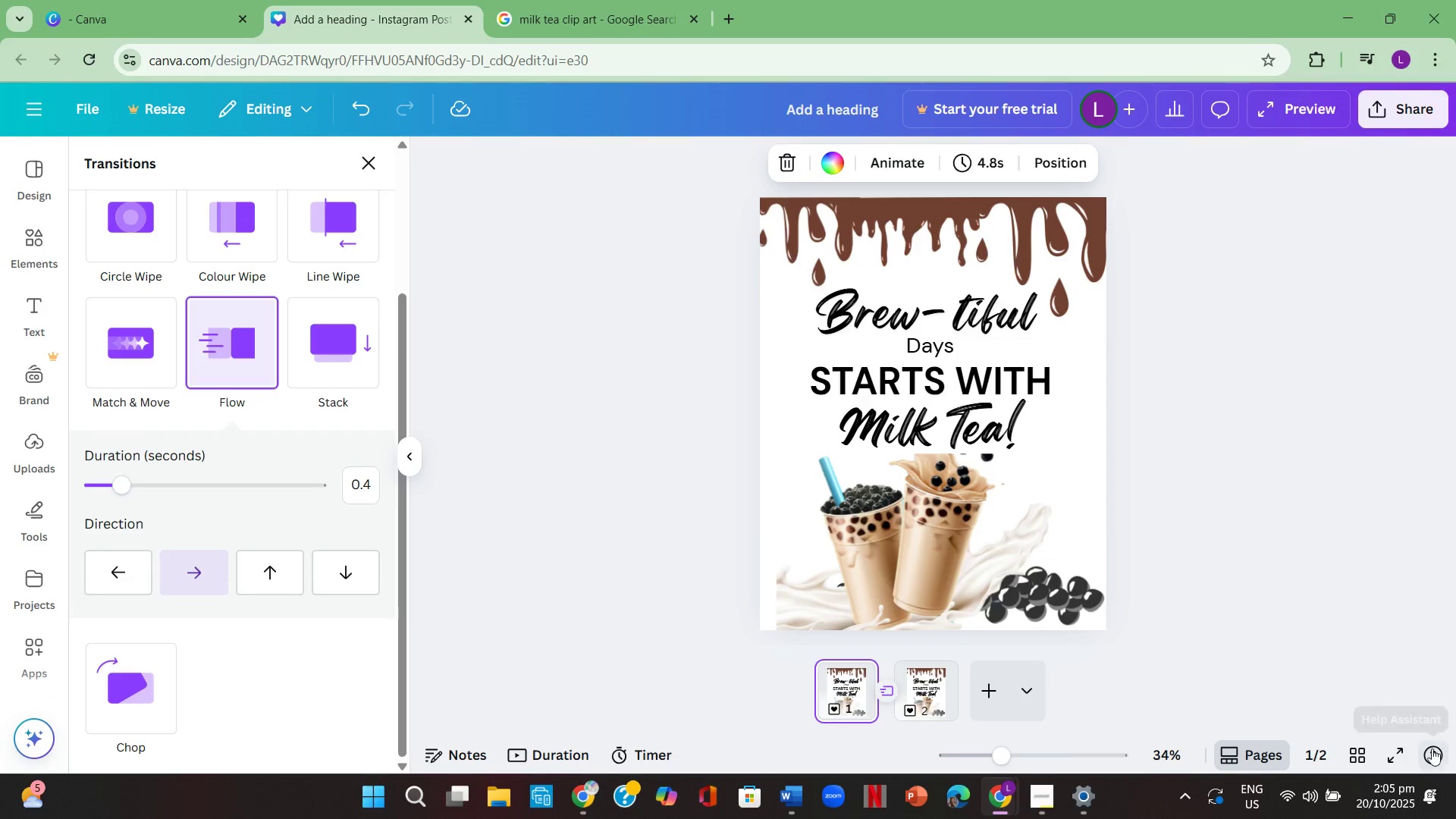 
left_click([1396, 751])
 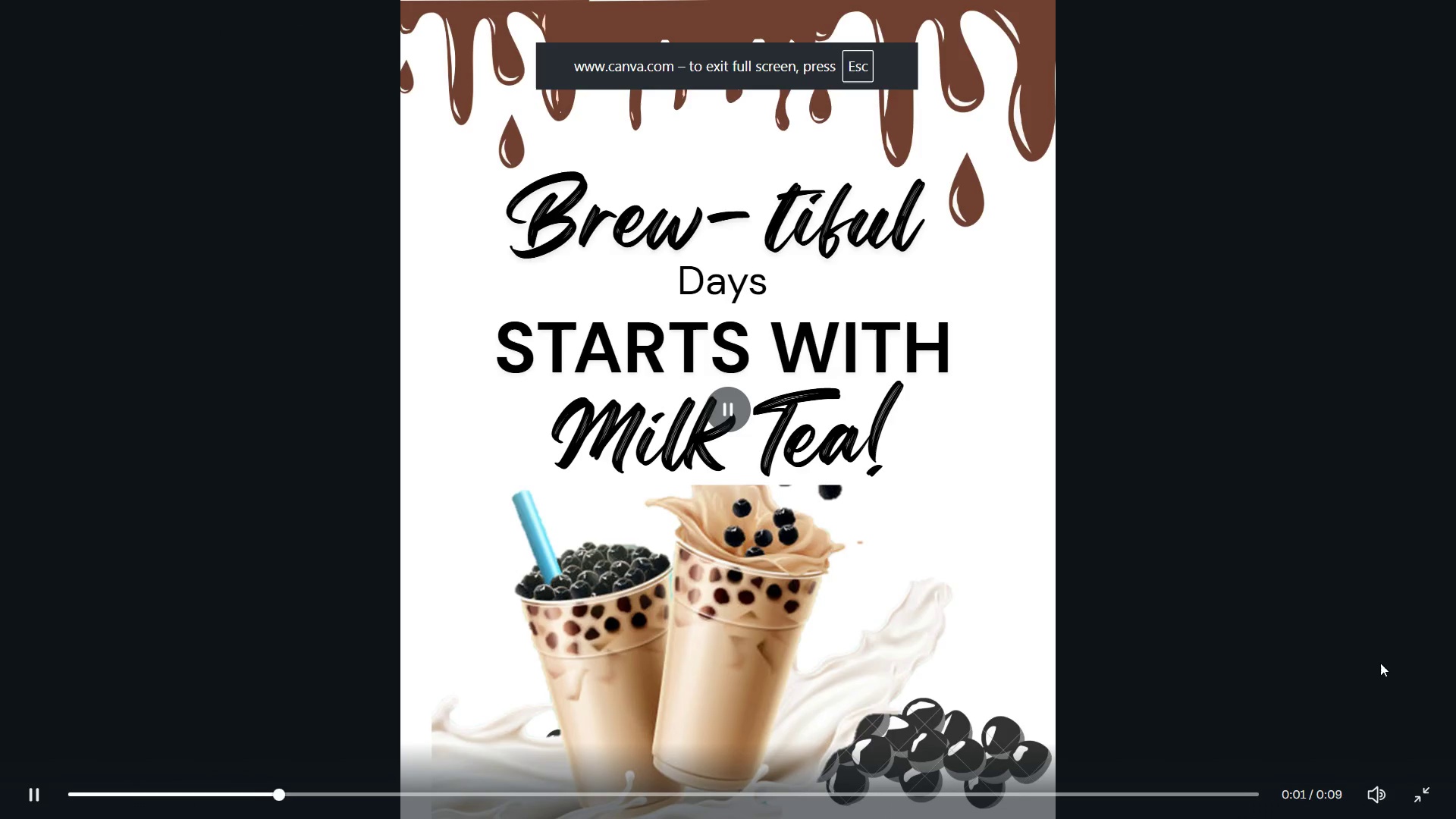 
key(ArrowRight)
 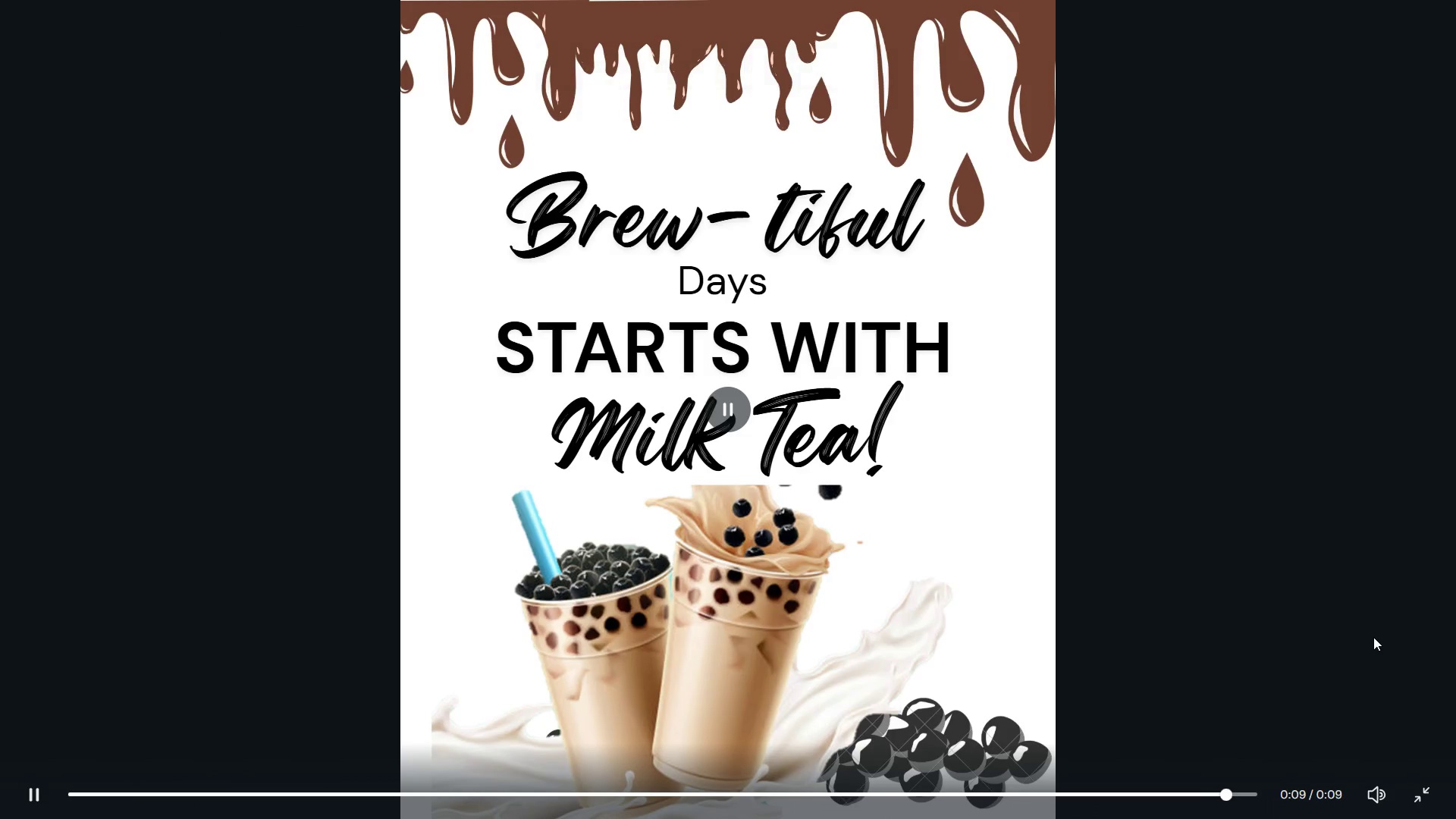 
key(Escape)
 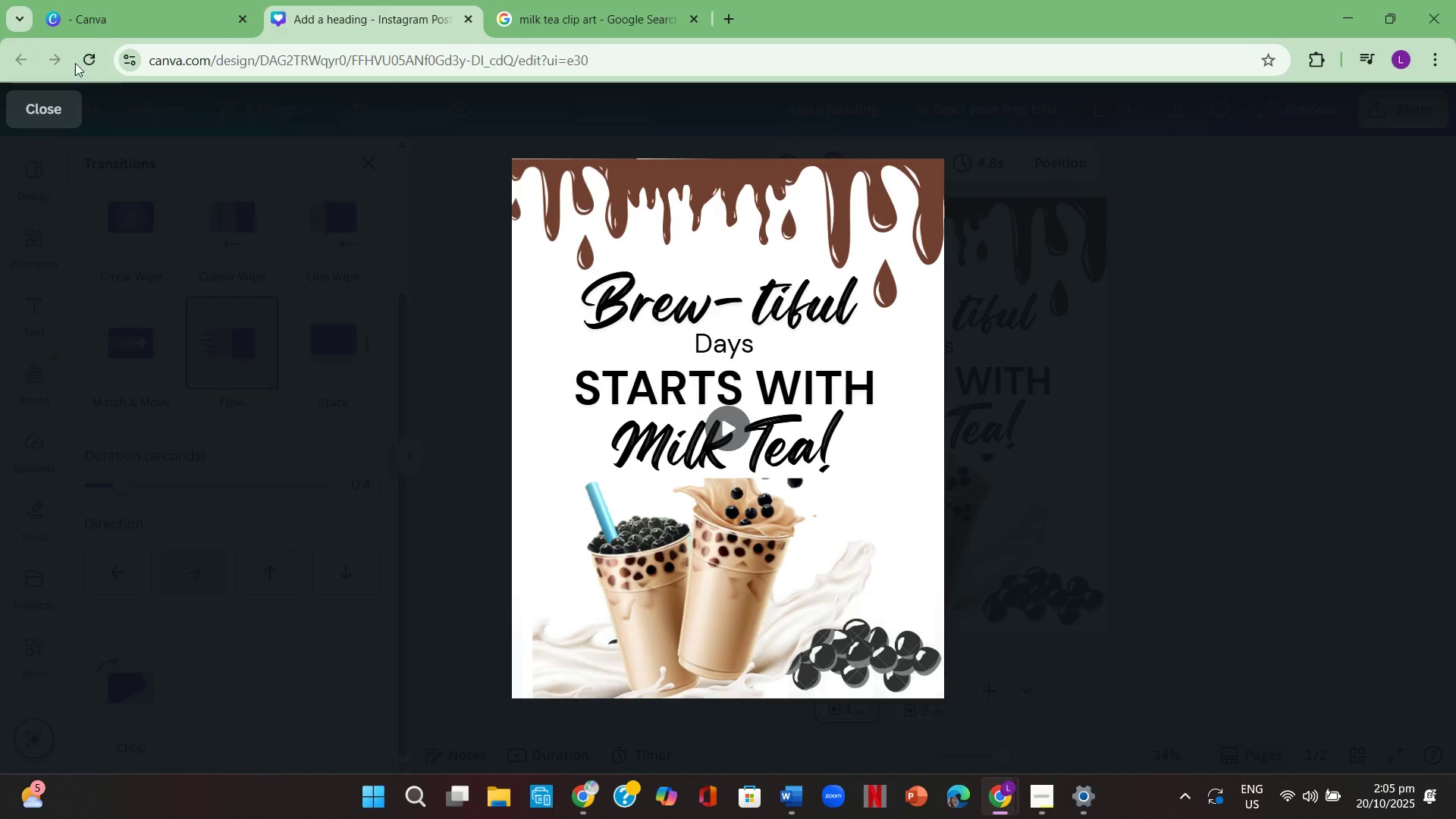 
left_click([77, 118])
 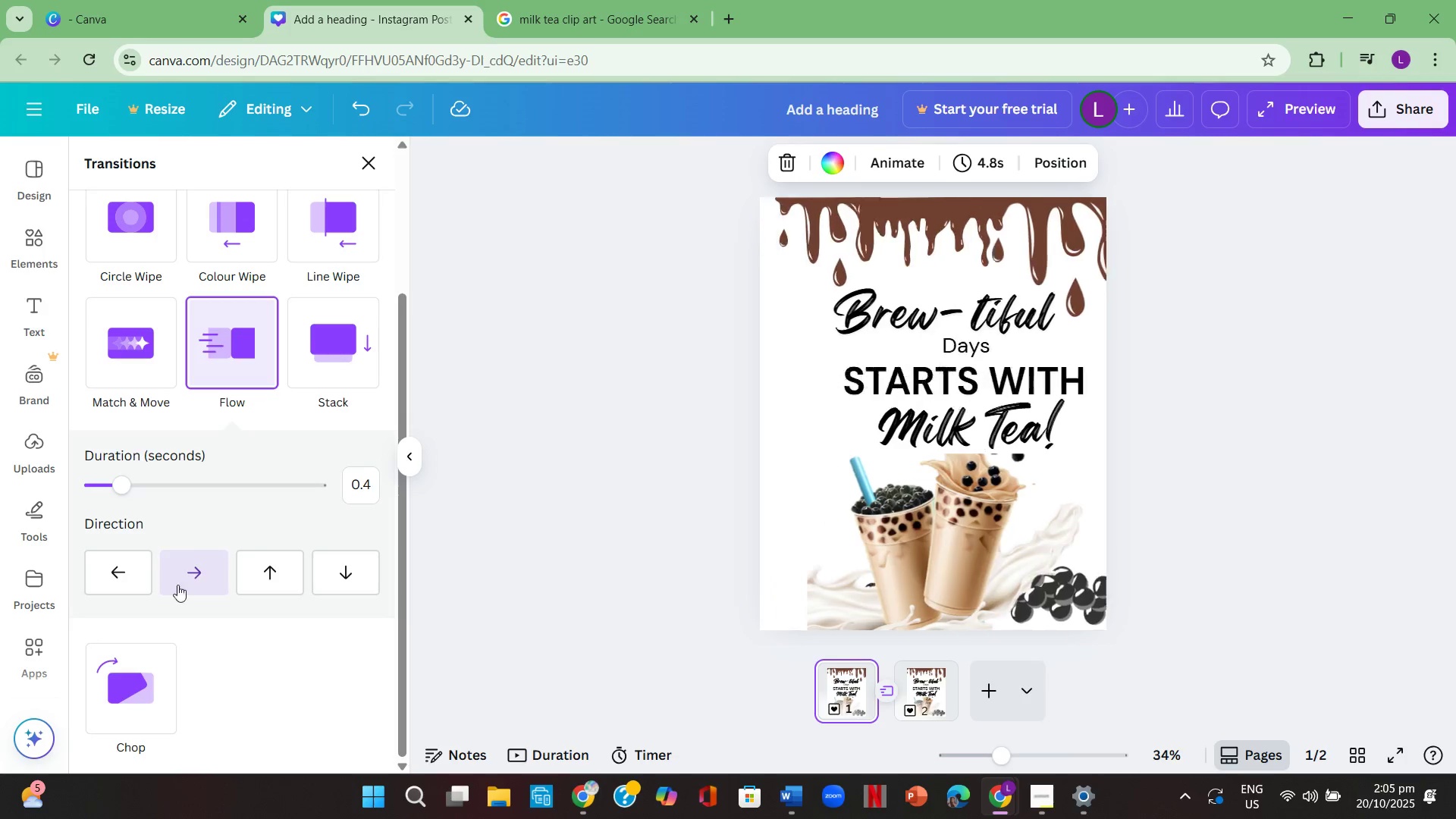 
scroll: coordinate [213, 669], scroll_direction: down, amount: 2.0
 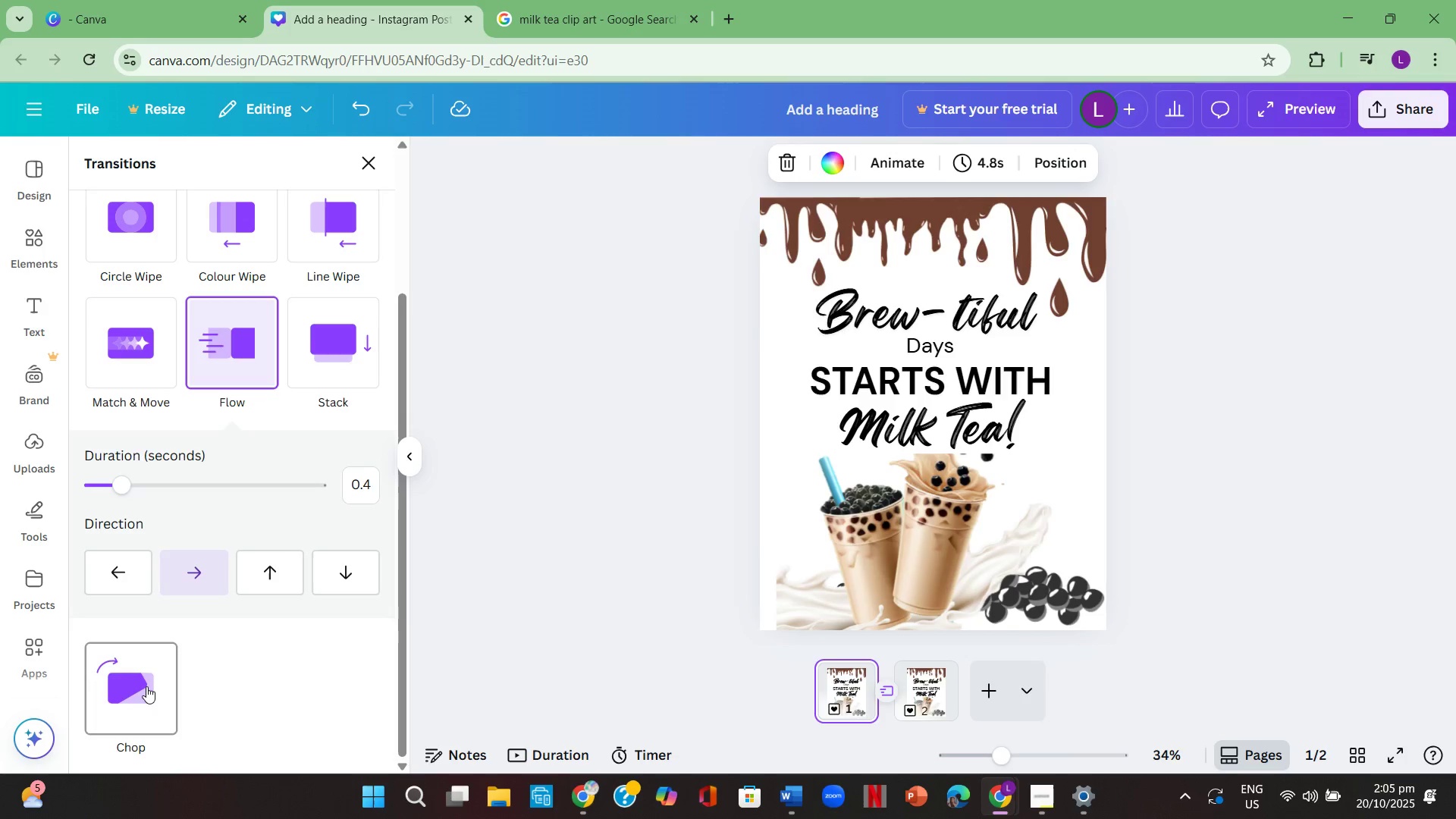 
left_click([146, 686])
 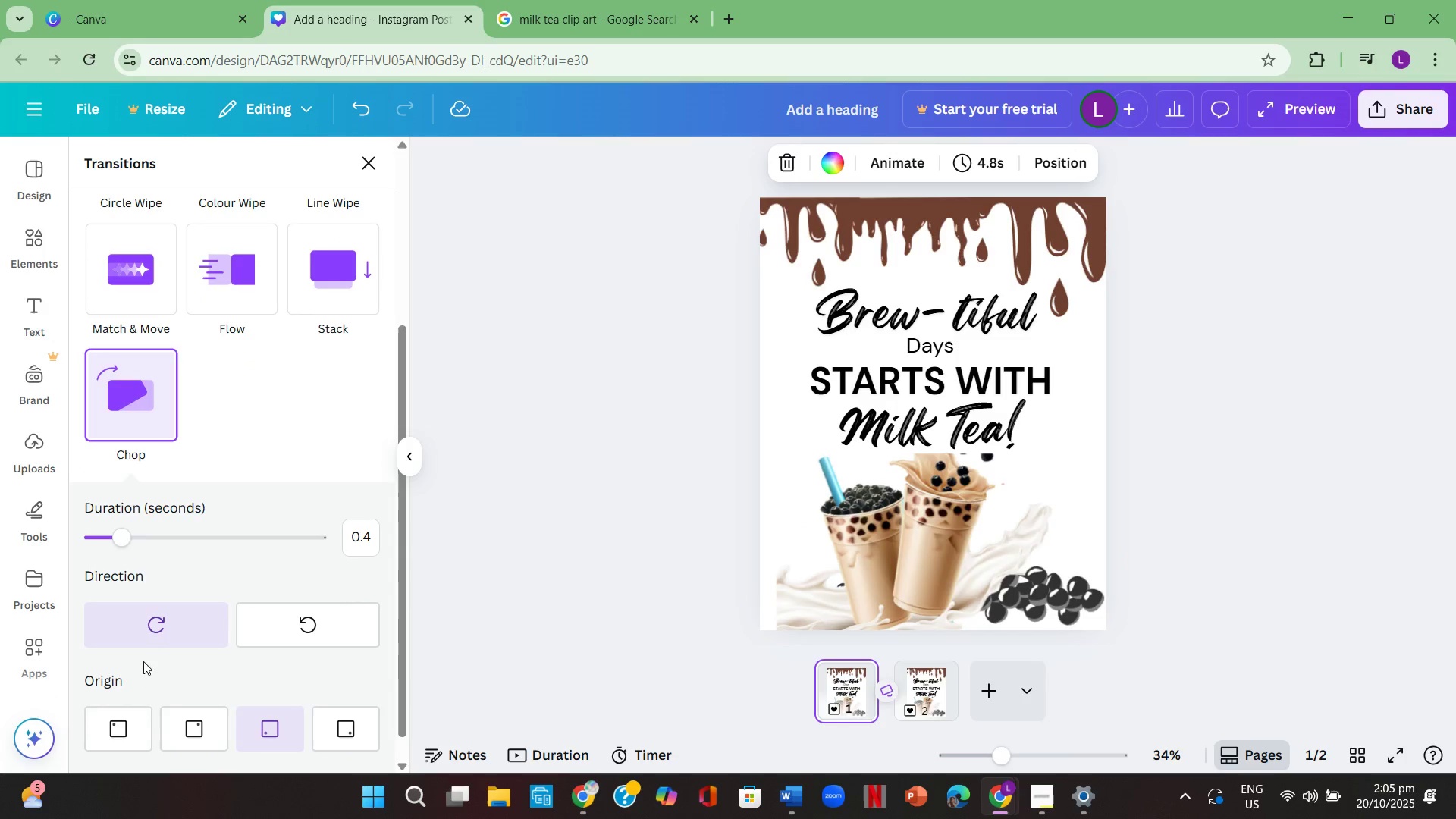 
scroll: coordinate [143, 658], scroll_direction: down, amount: 2.0
 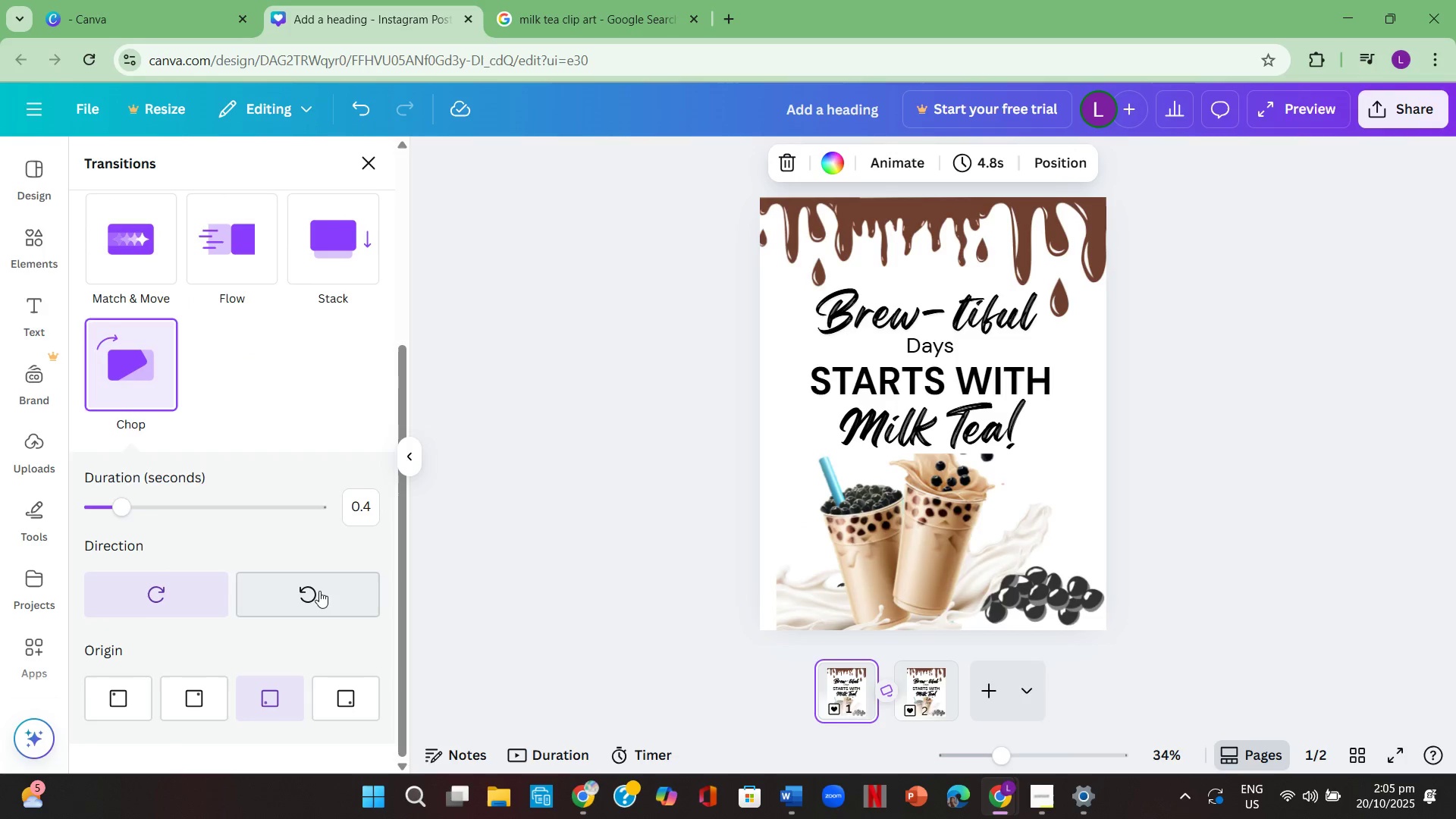 
left_click([319, 591])
 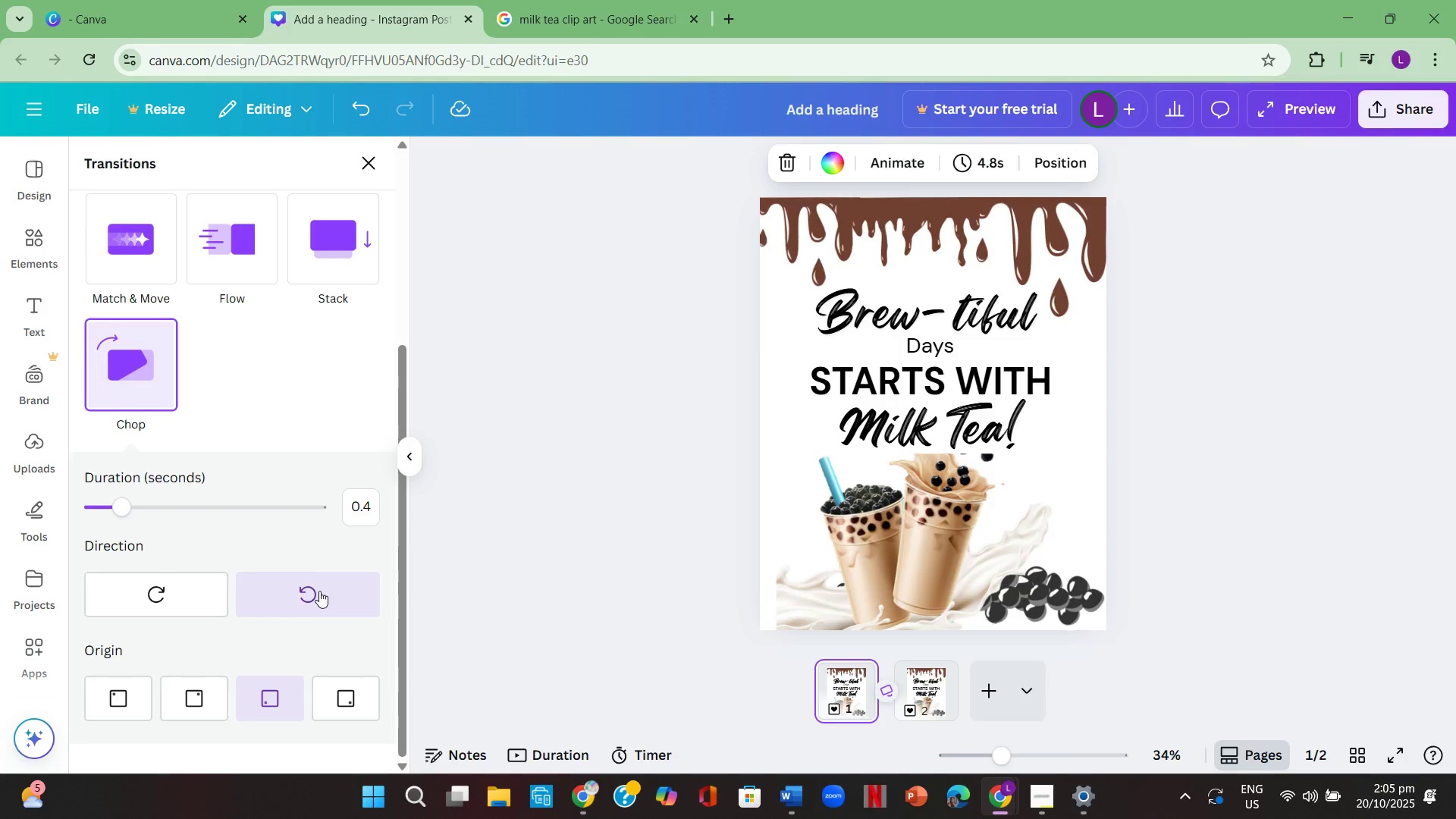 
left_click([319, 591])
 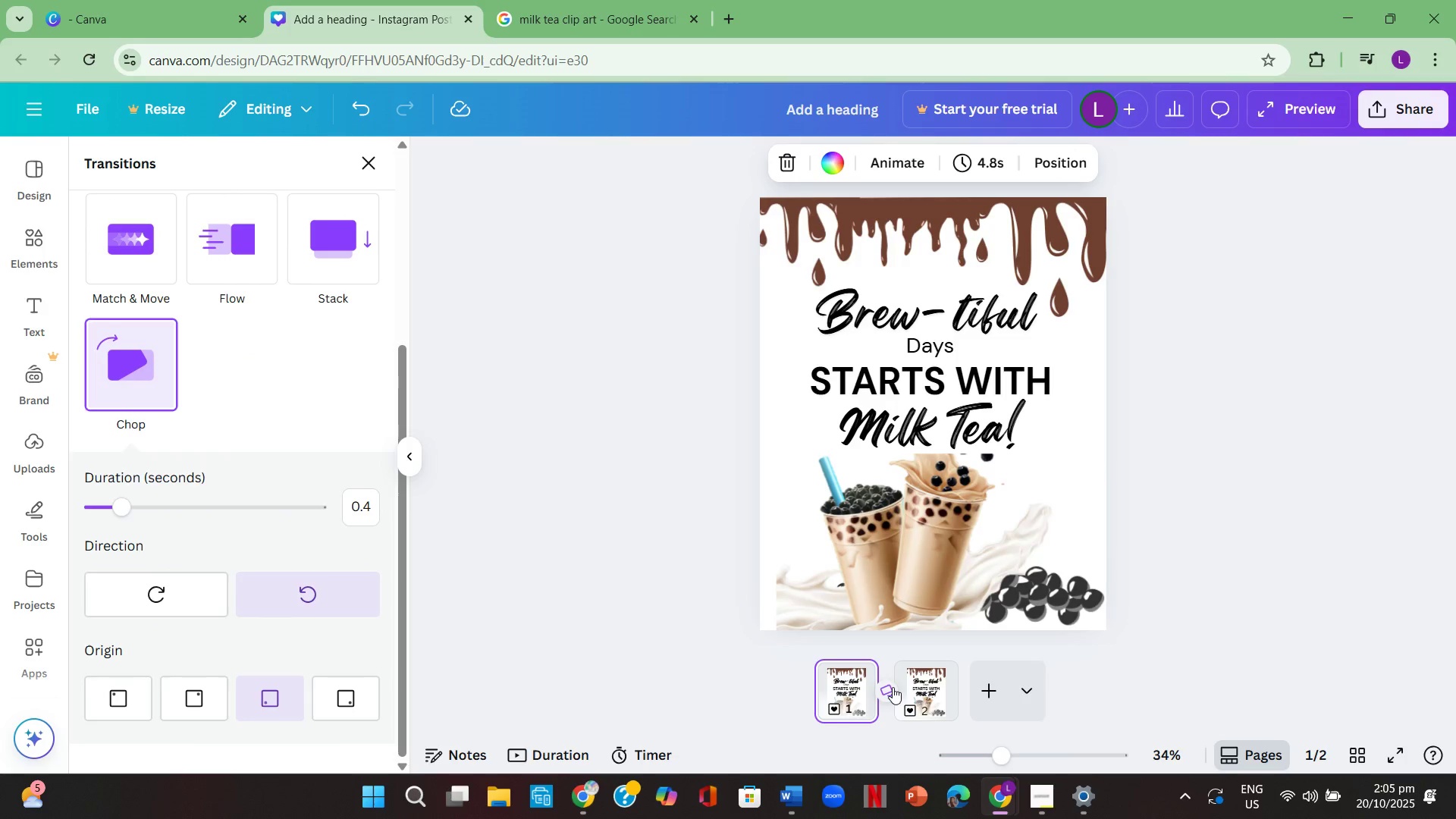 
left_click([884, 693])
 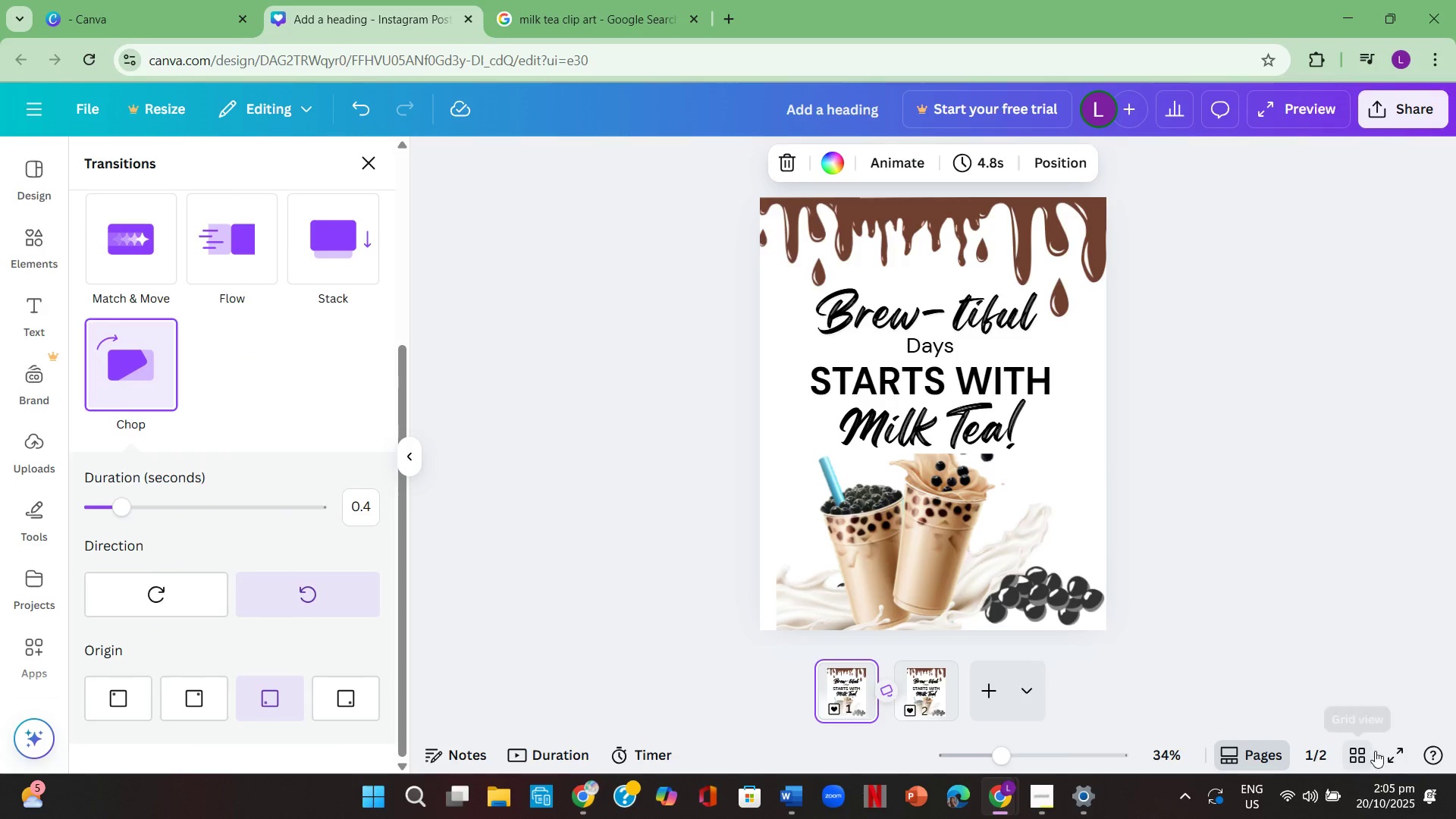 
left_click([1404, 760])
 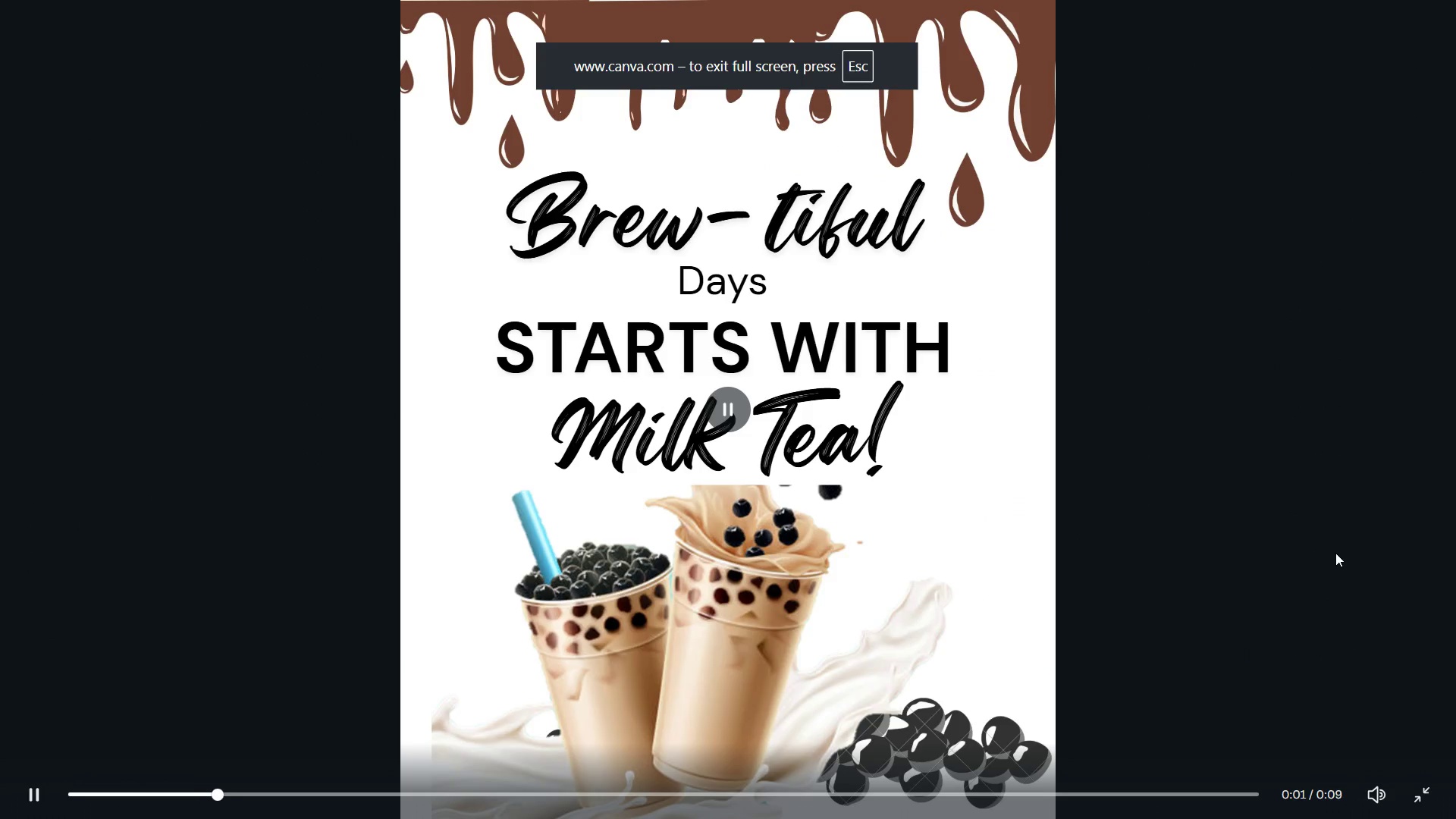 
key(ArrowRight)
 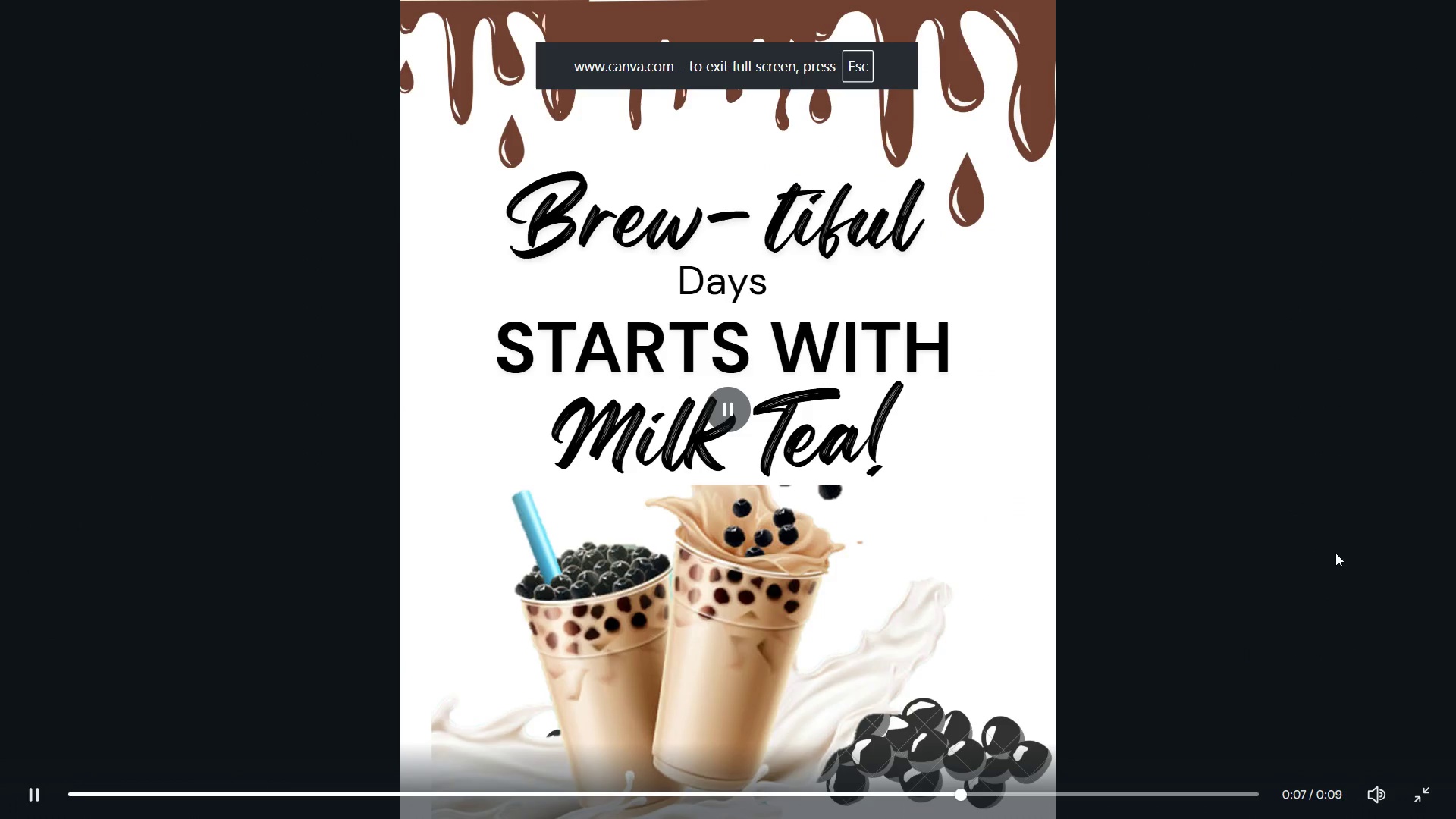 
key(ArrowRight)
 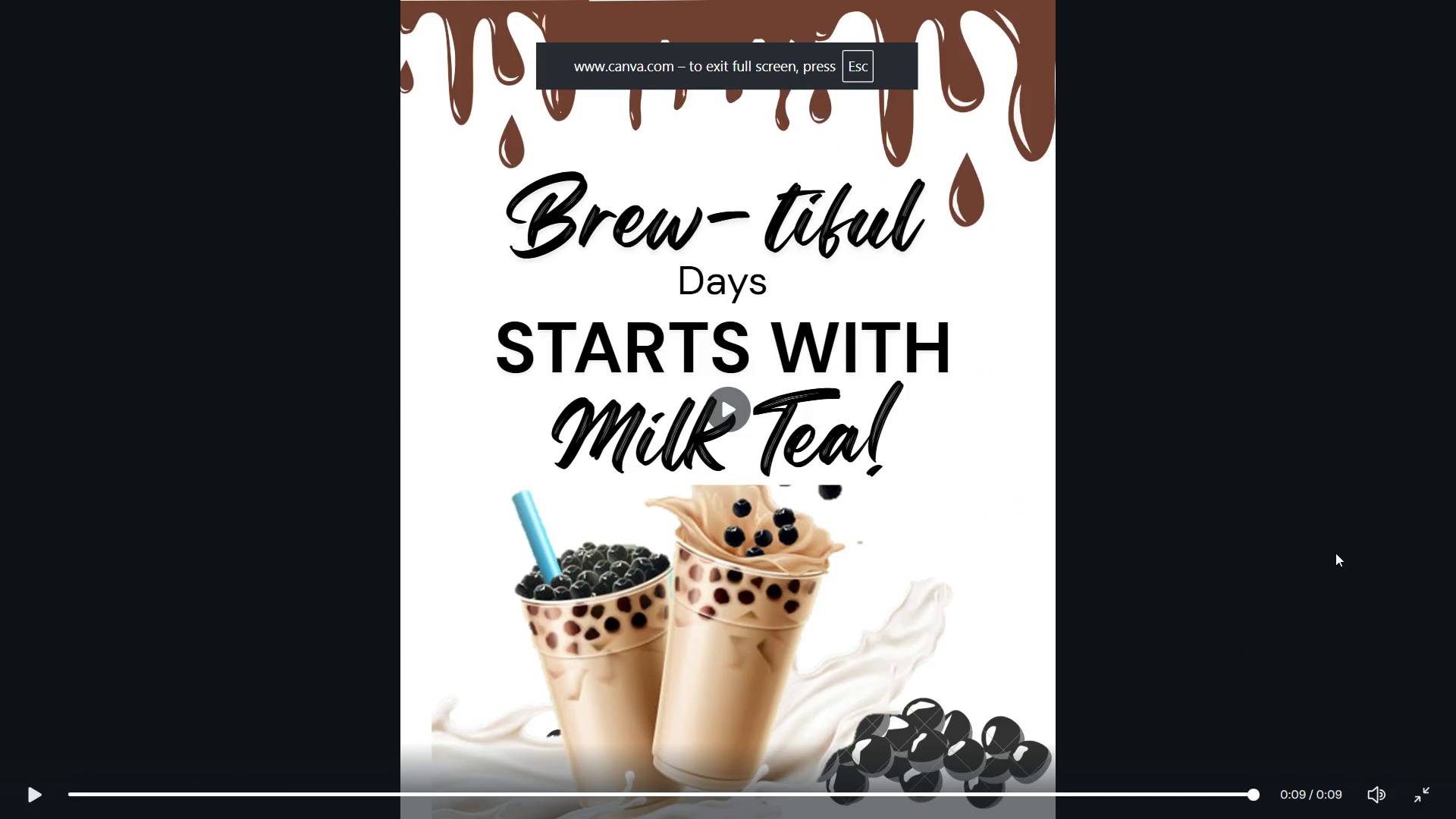 
key(ArrowLeft)
 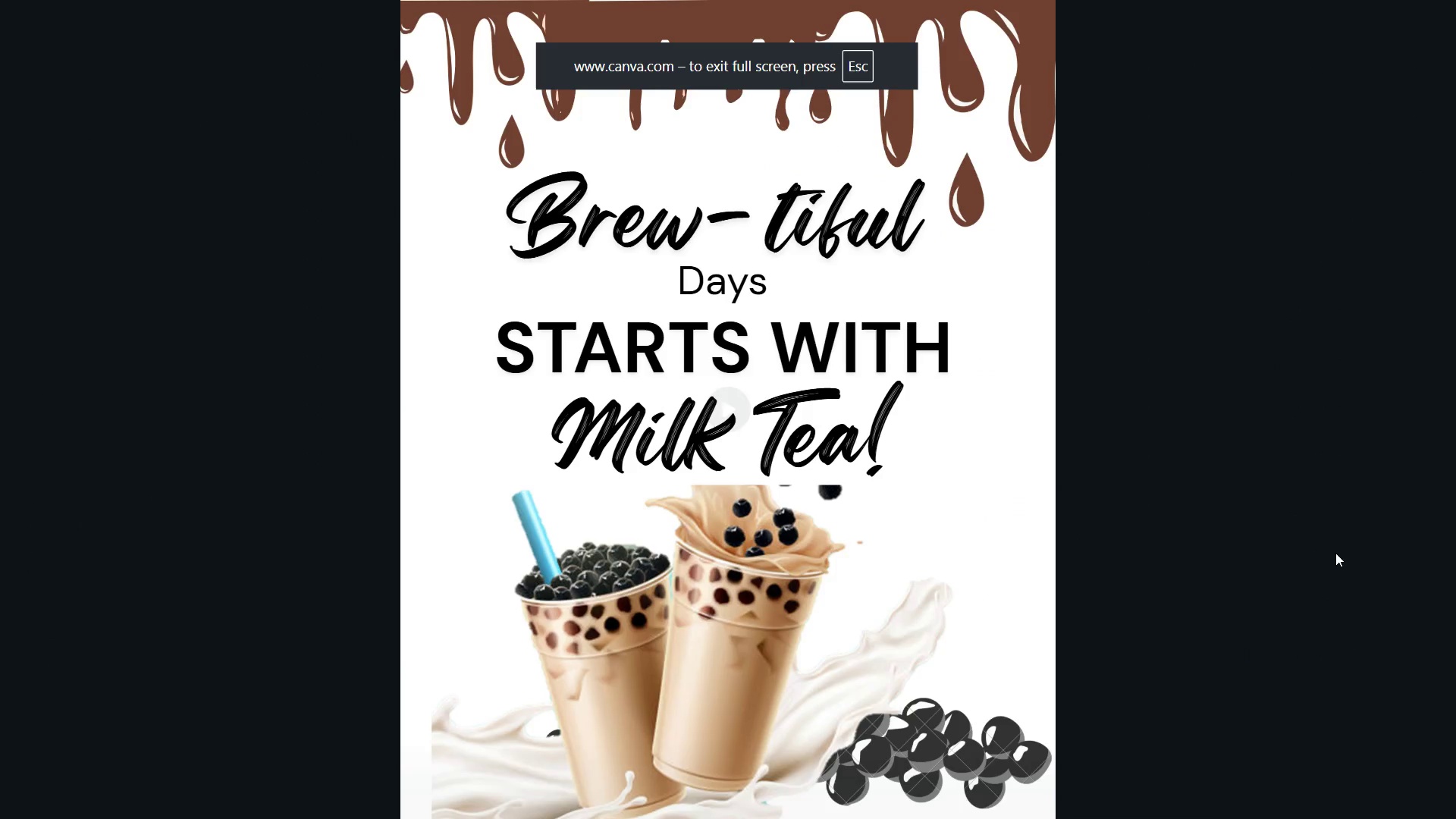 
key(ArrowLeft)
 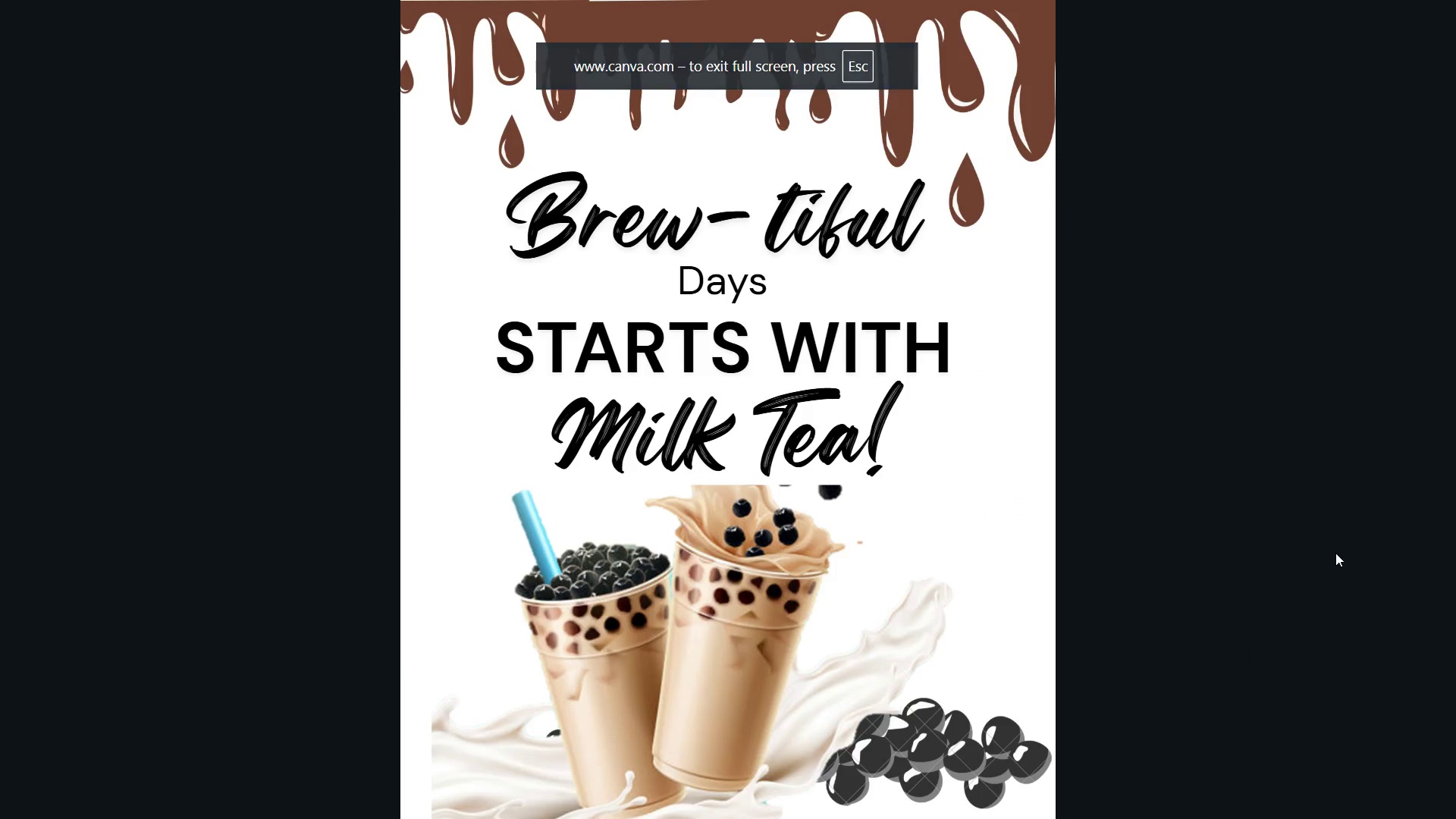 
key(ArrowLeft)
 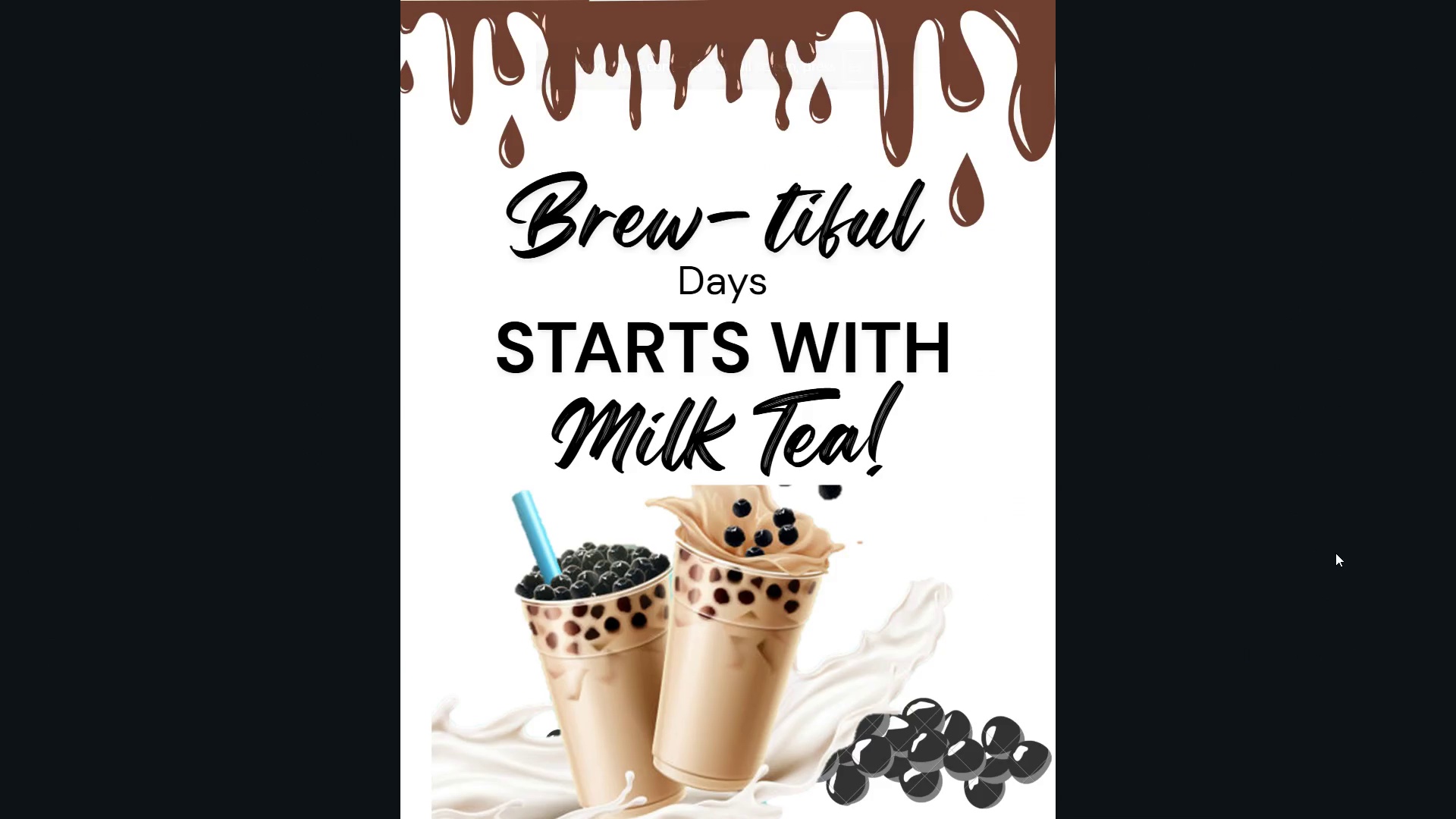 
key(Escape)
 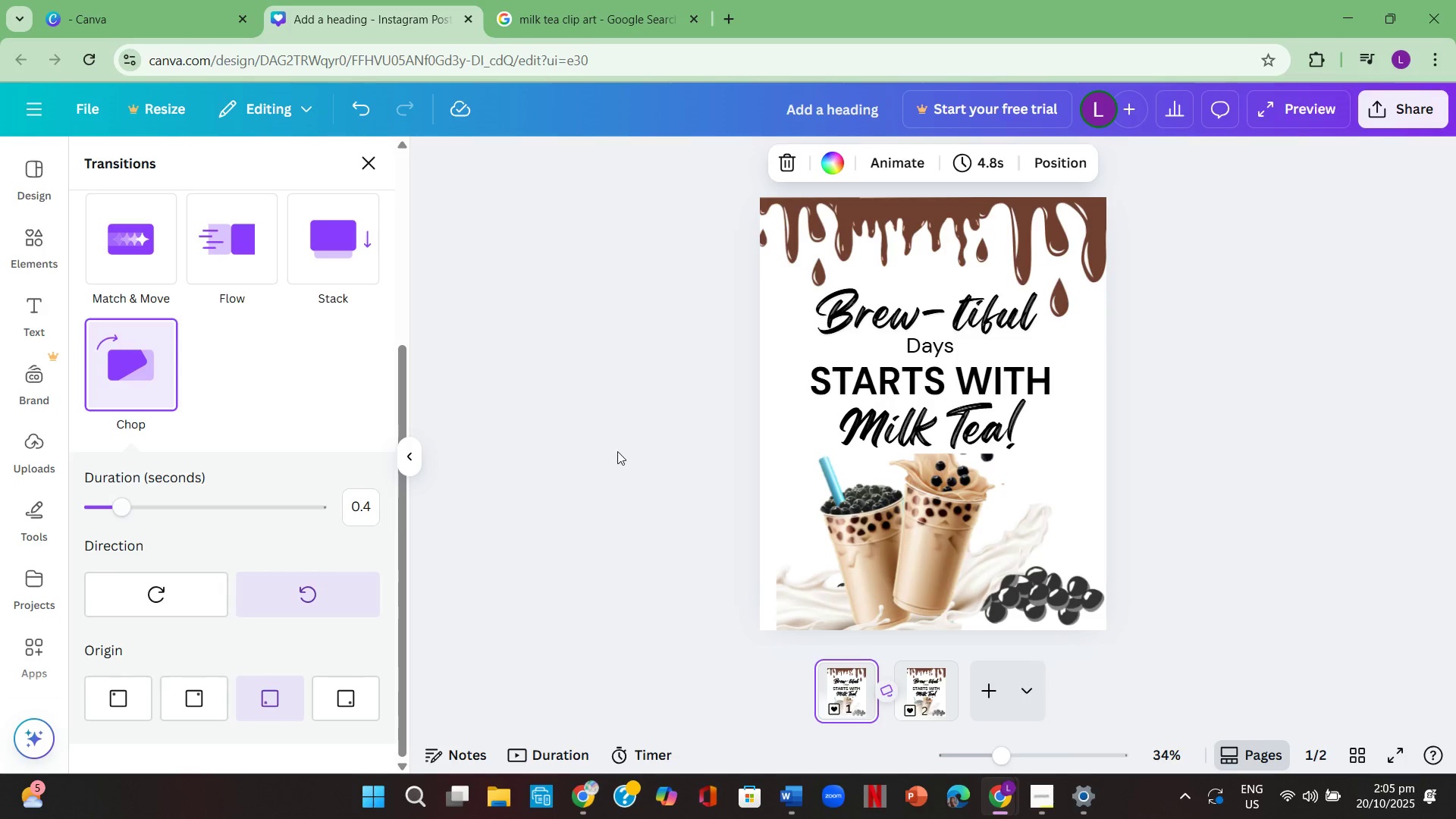 
left_click([933, 694])
 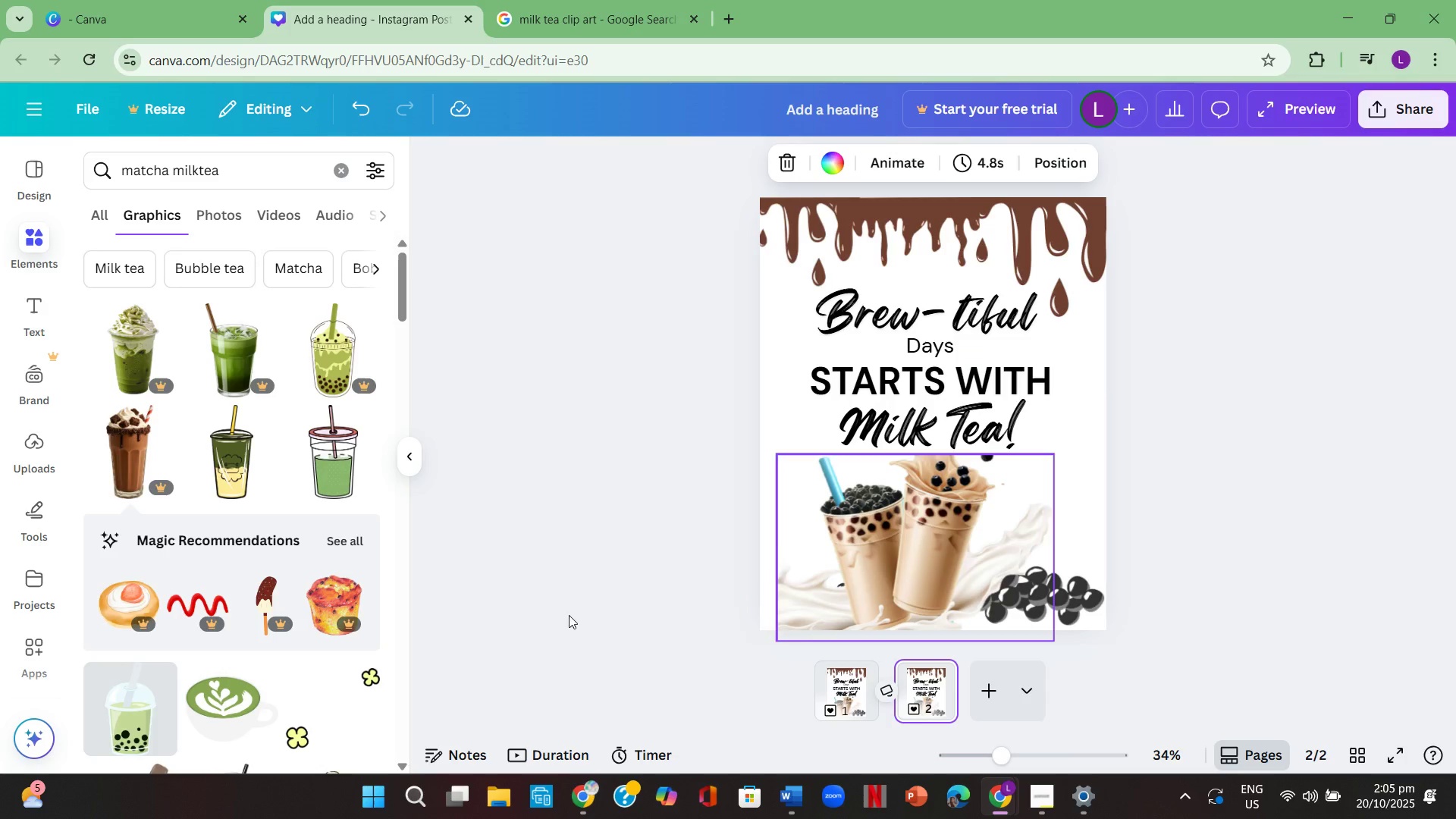 
left_click([562, 365])
 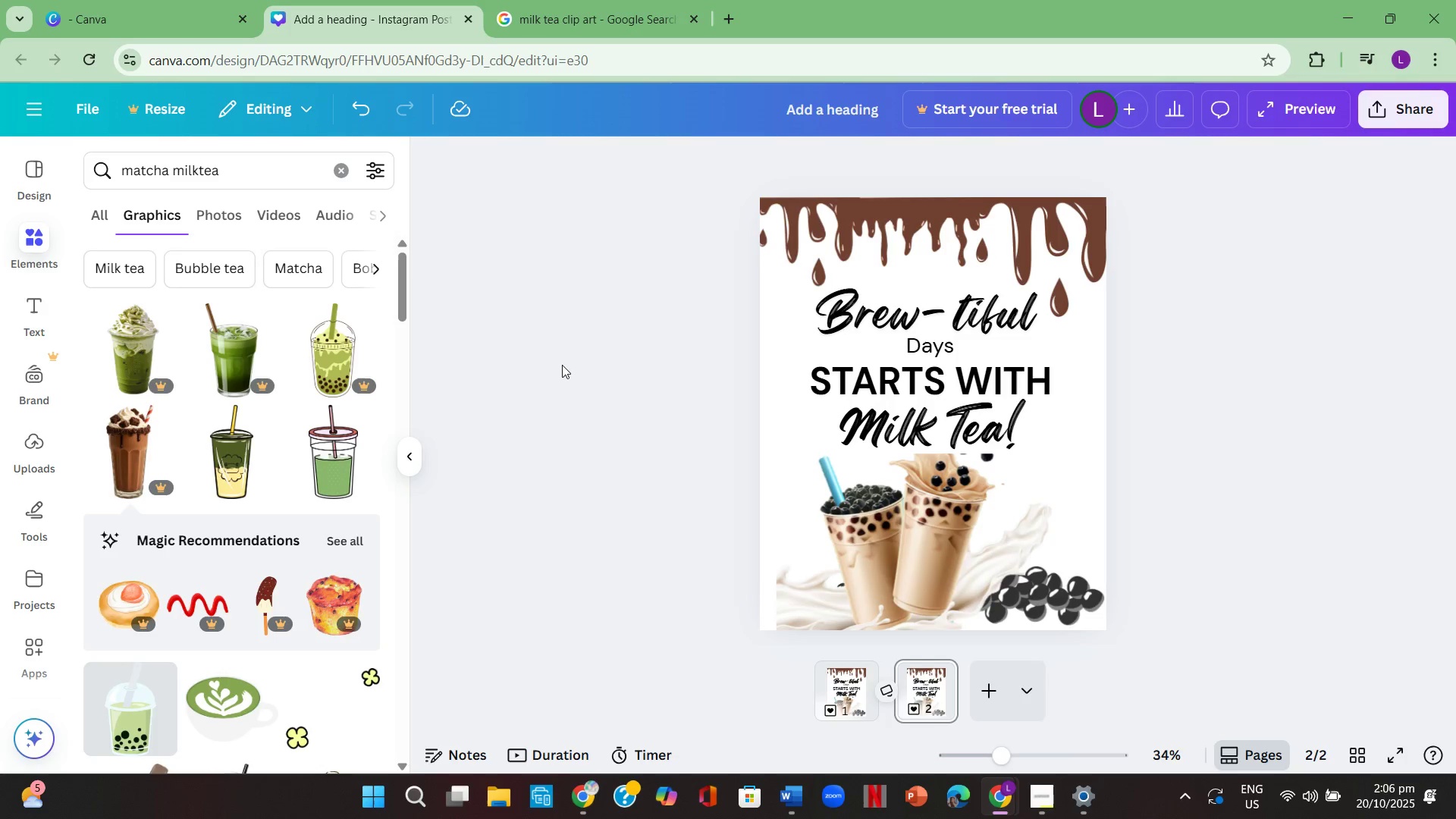 
wait(27.87)
 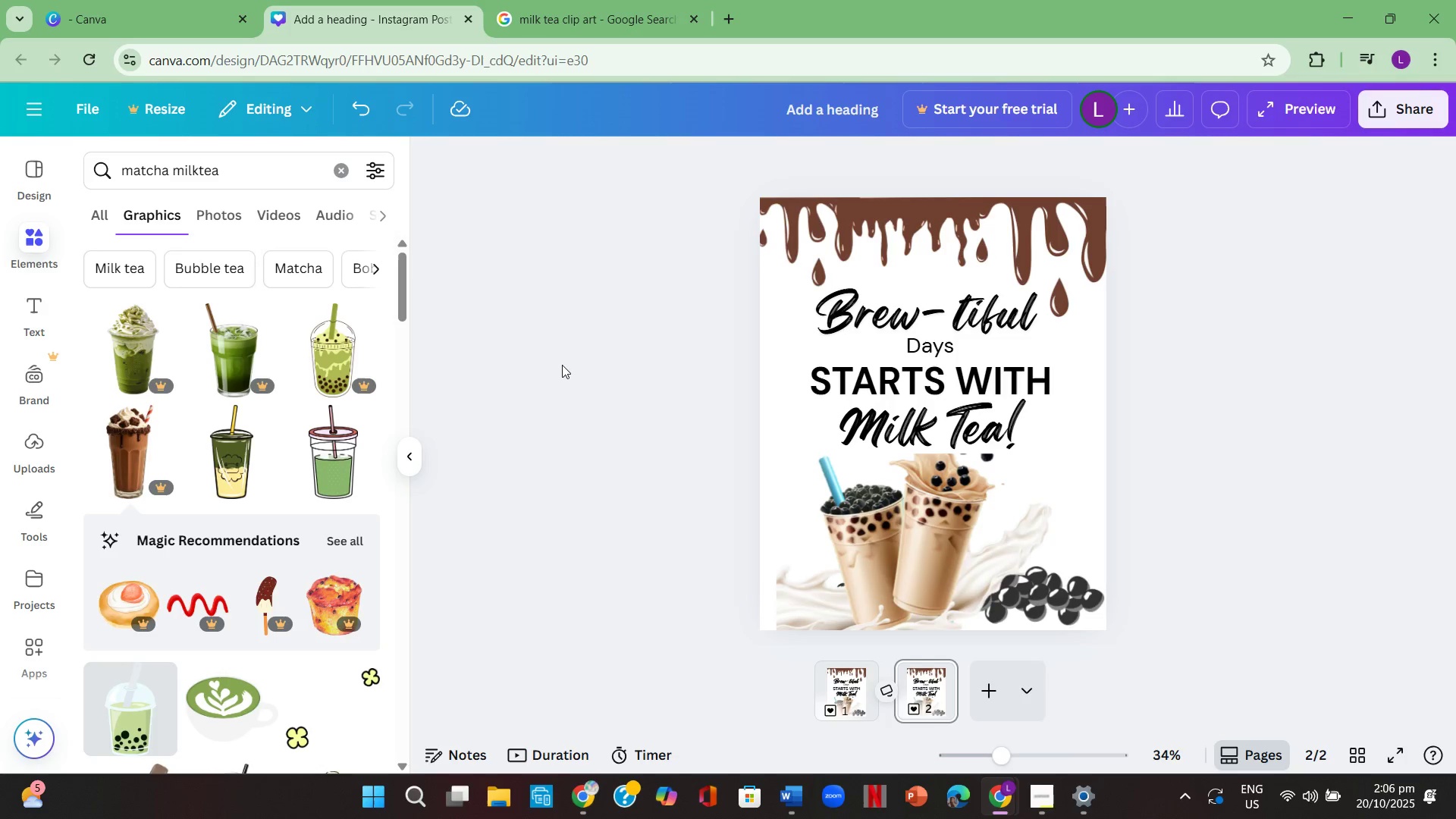 
left_click([937, 693])
 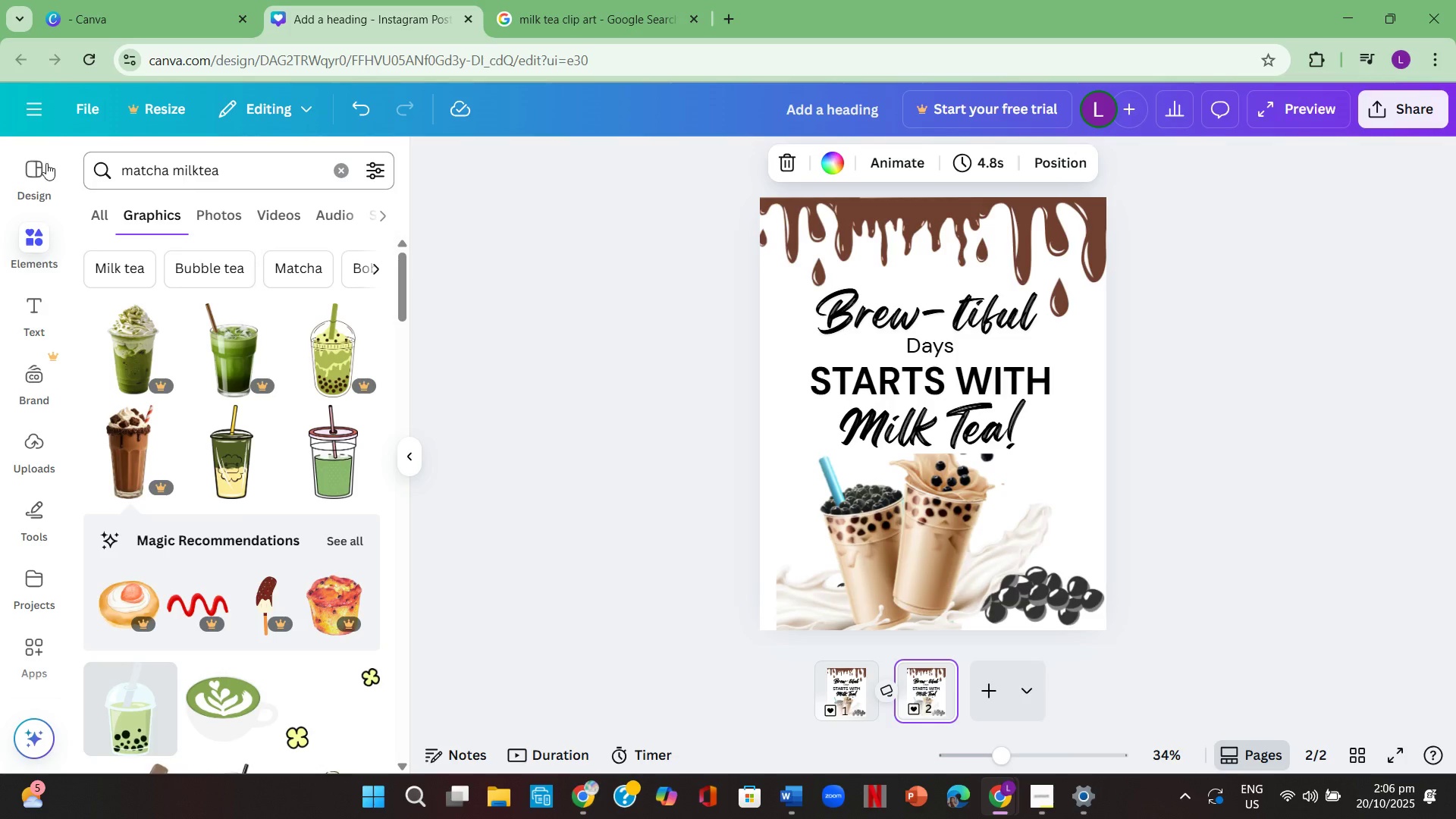 
left_click([36, 171])
 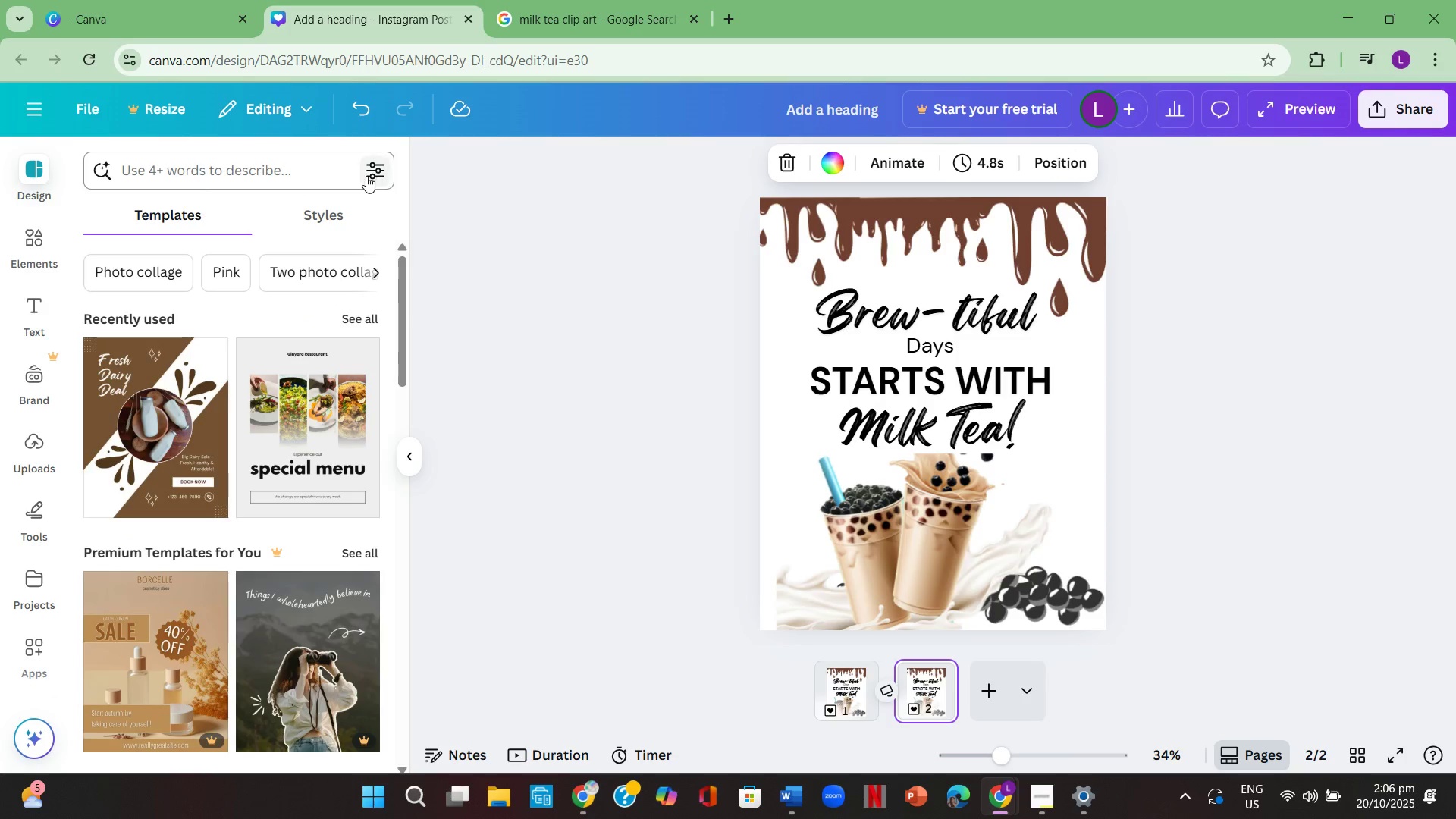 
left_click([325, 168])
 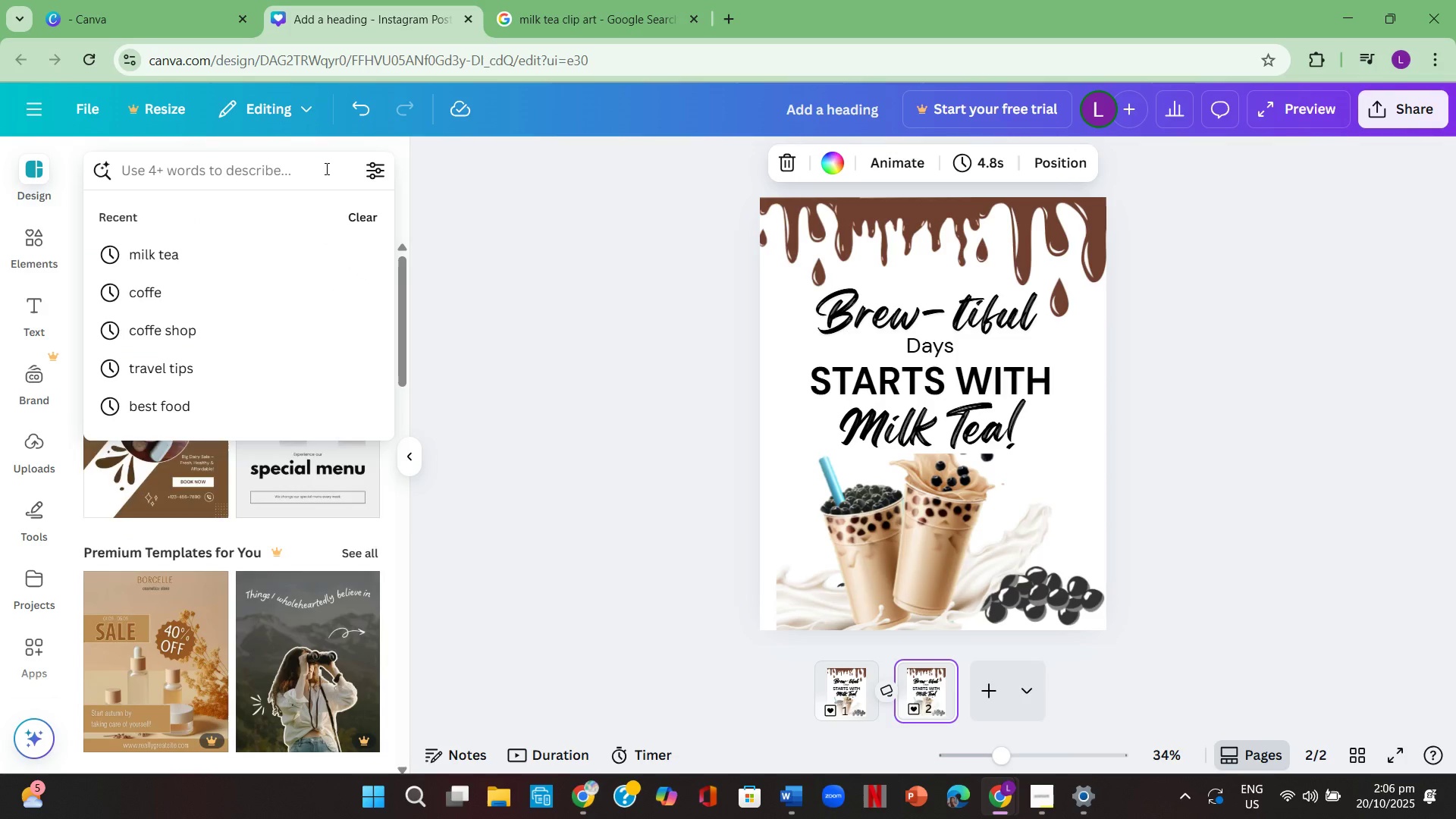 
type(grand opening of milktea)
 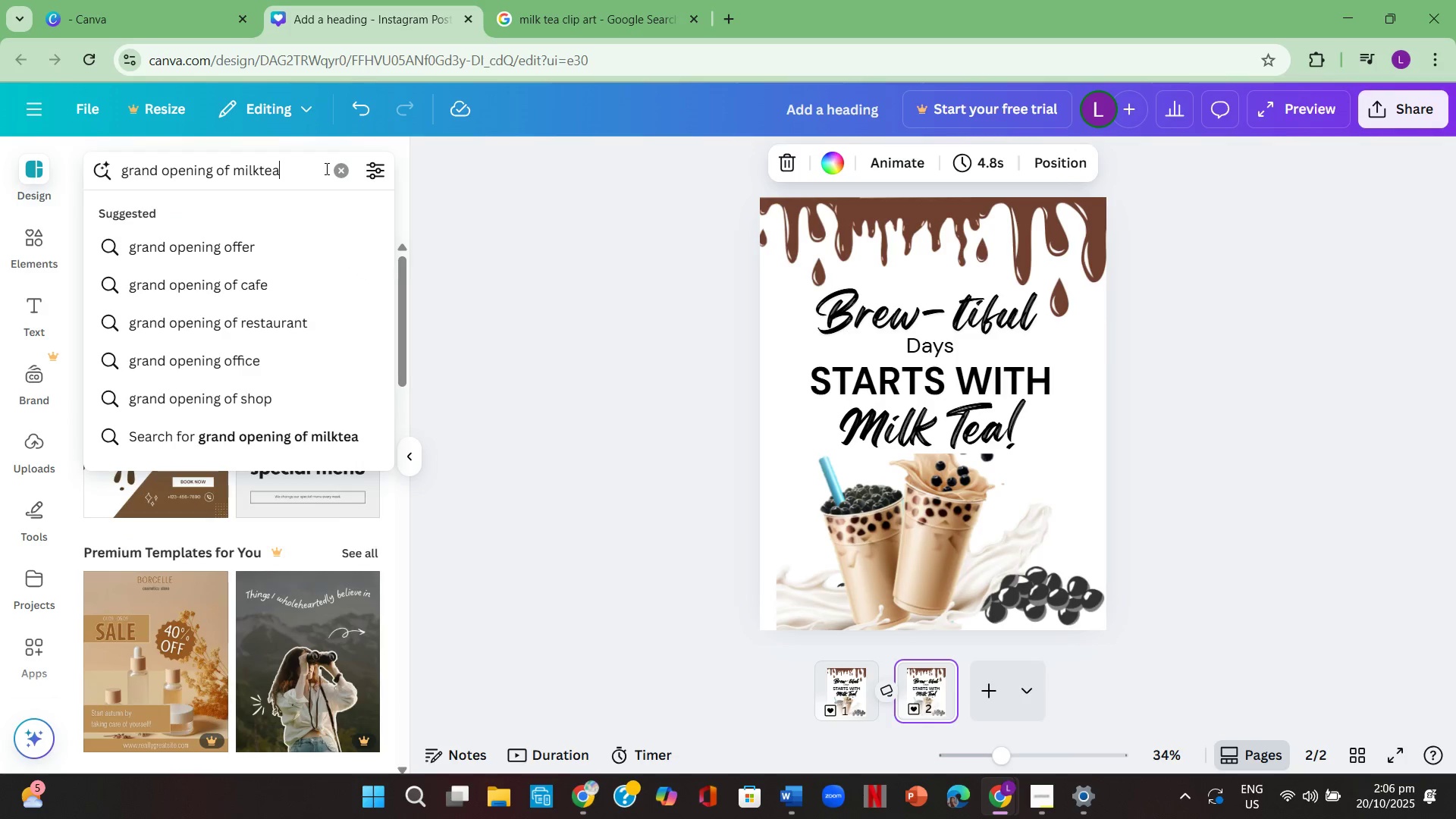 
key(Enter)
 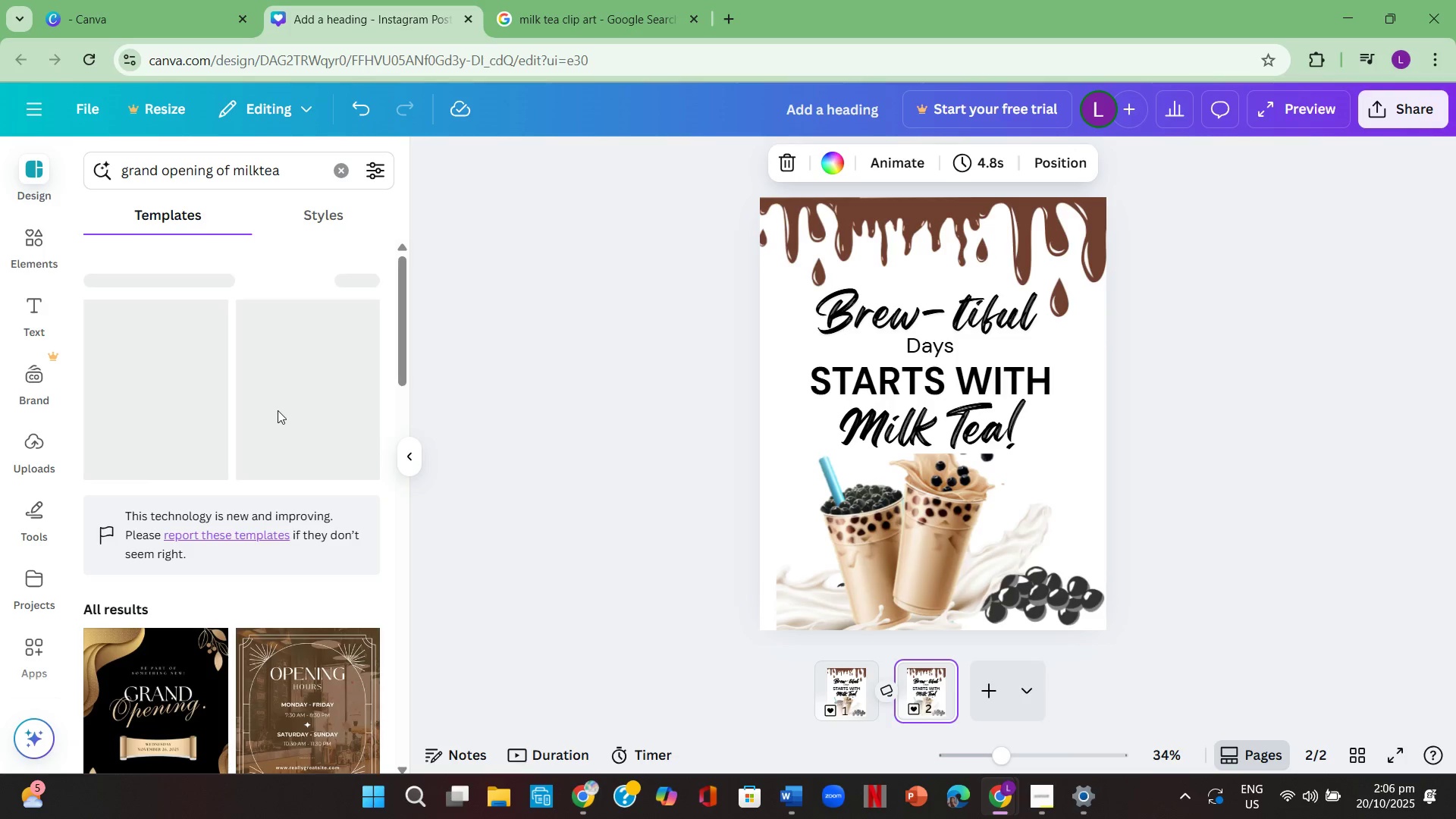 
scroll: coordinate [278, 413], scroll_direction: up, amount: 1.0
 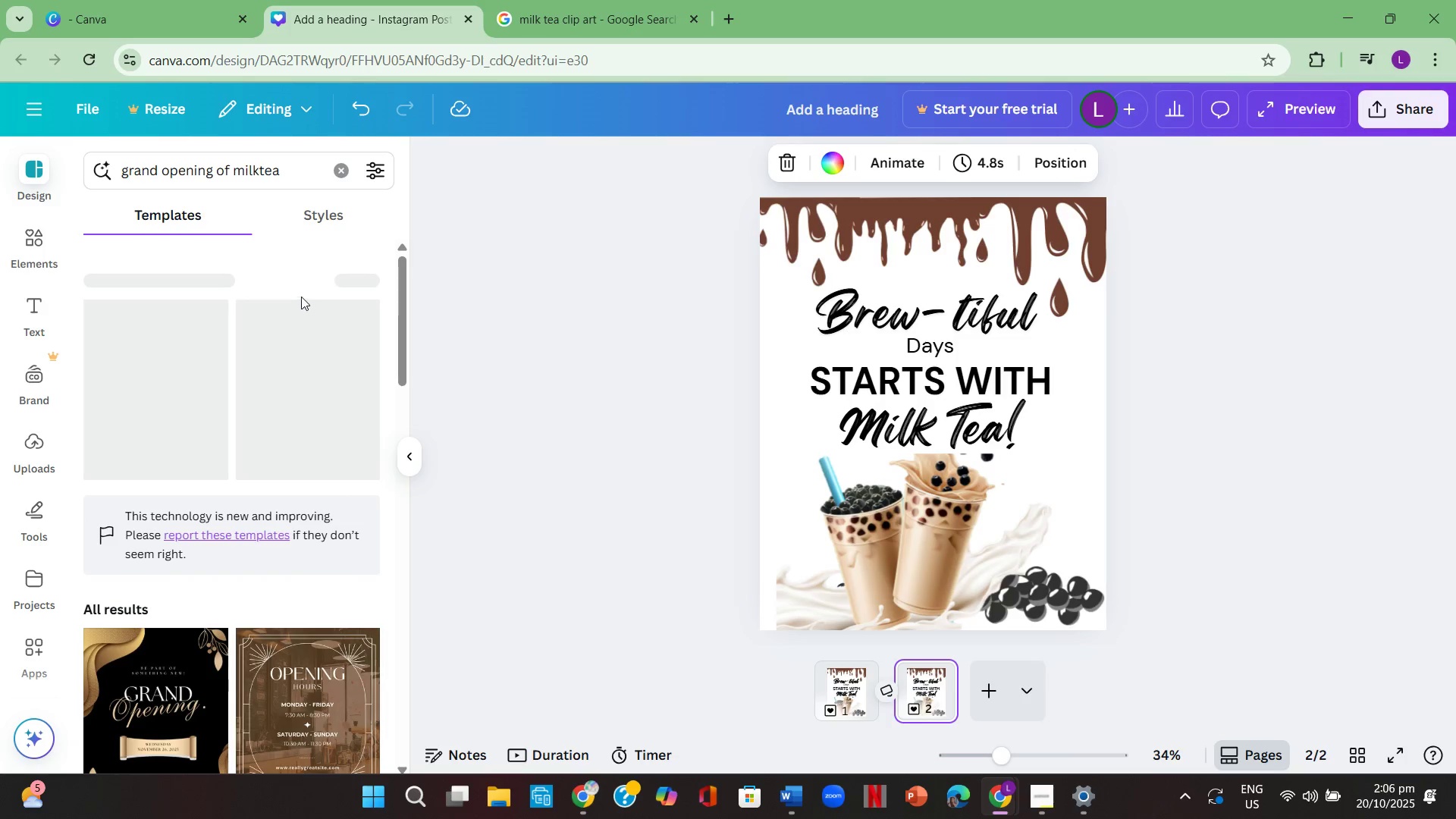 
scroll: coordinate [262, 507], scroll_direction: down, amount: 12.0
 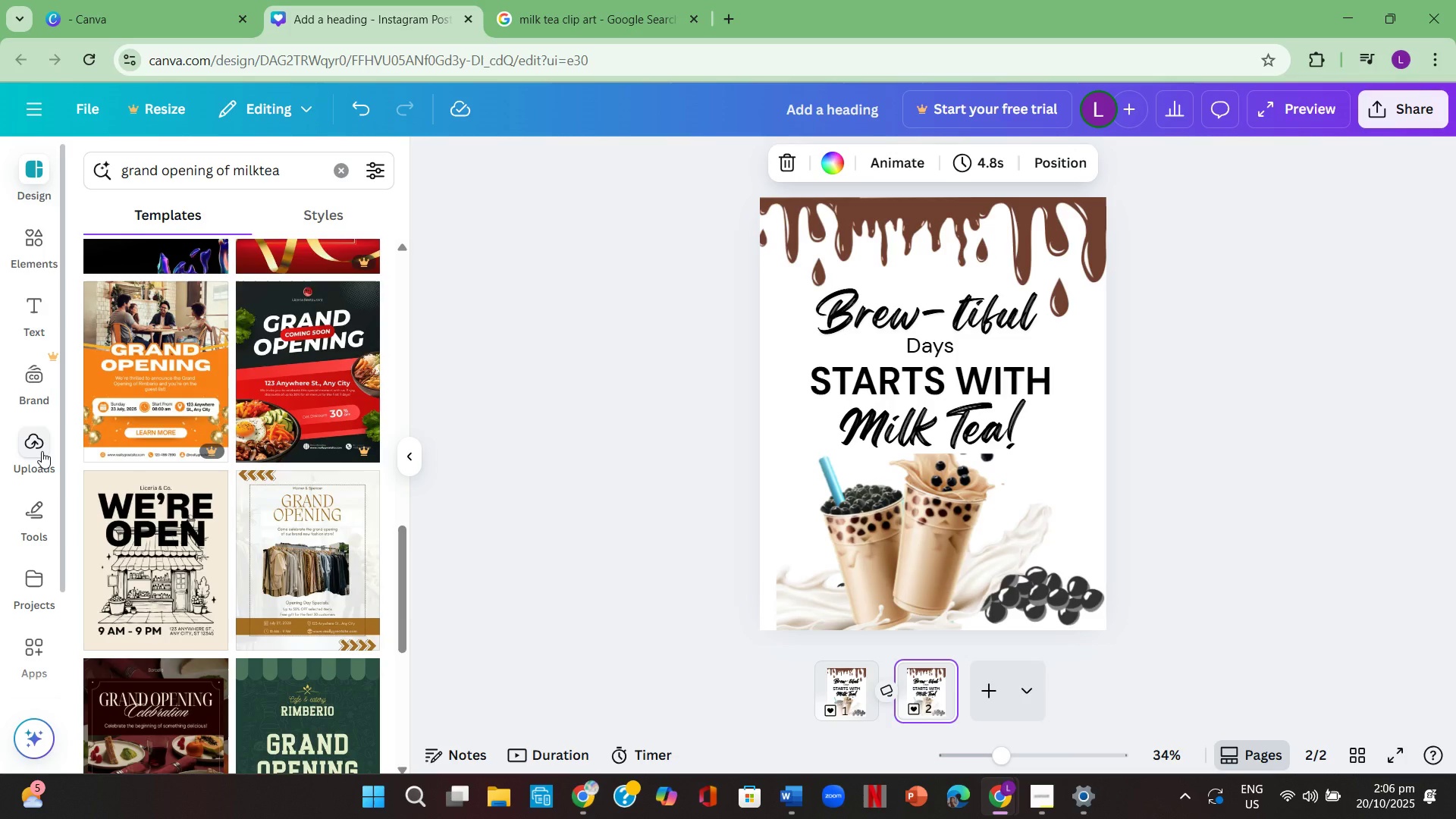 
wait(6.31)
 